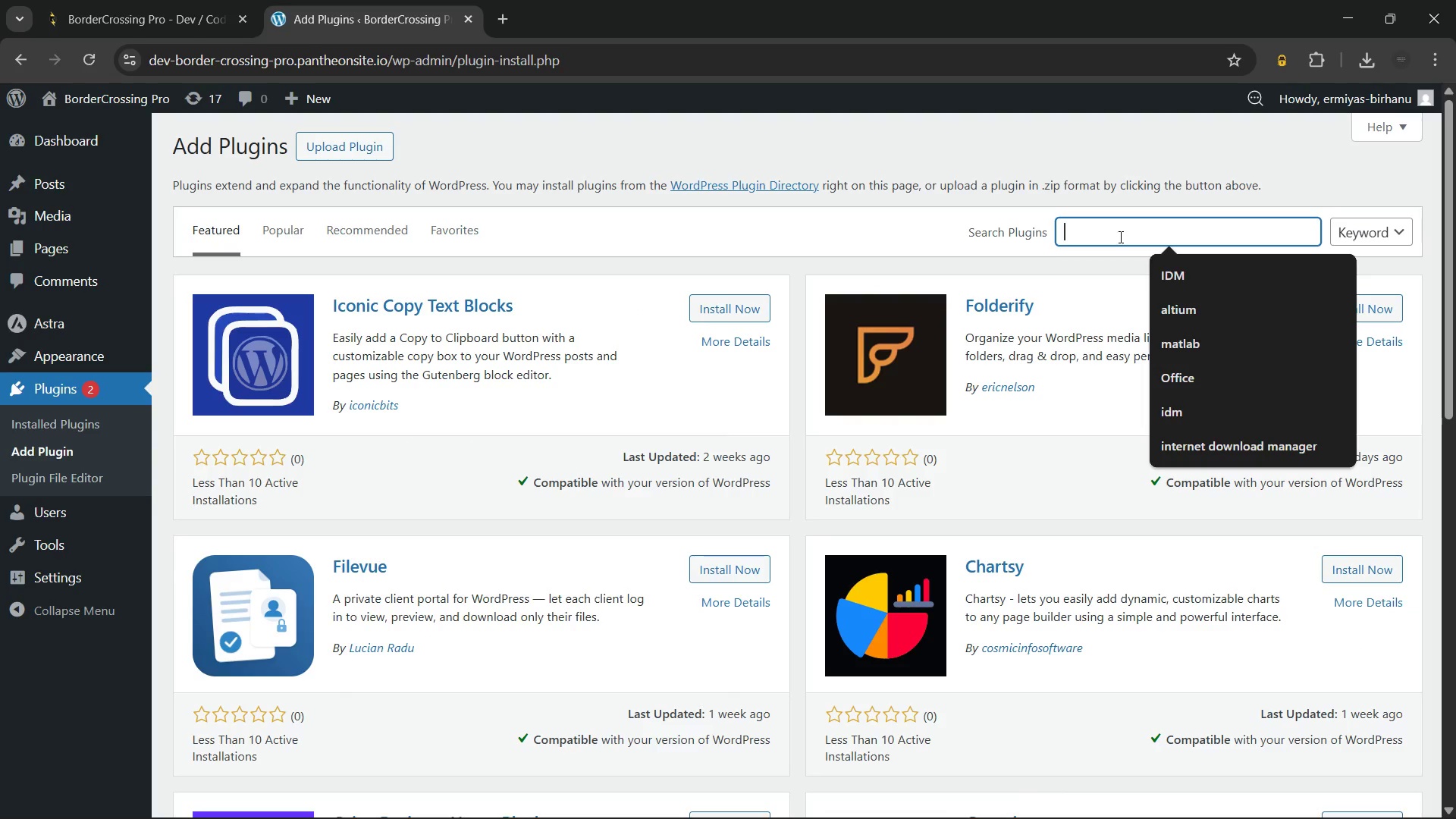 
type(woo)
 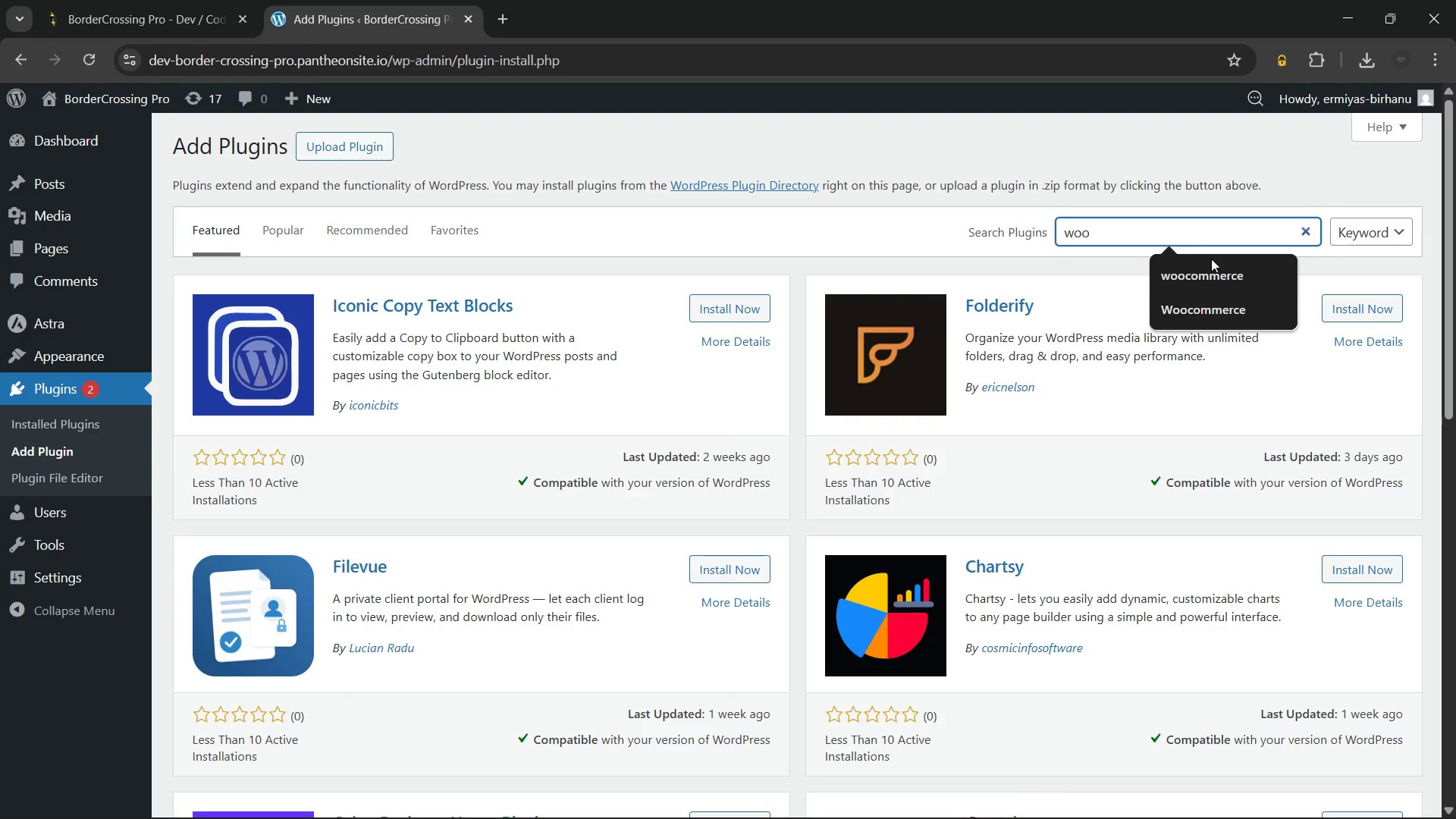 
left_click([1213, 268])
 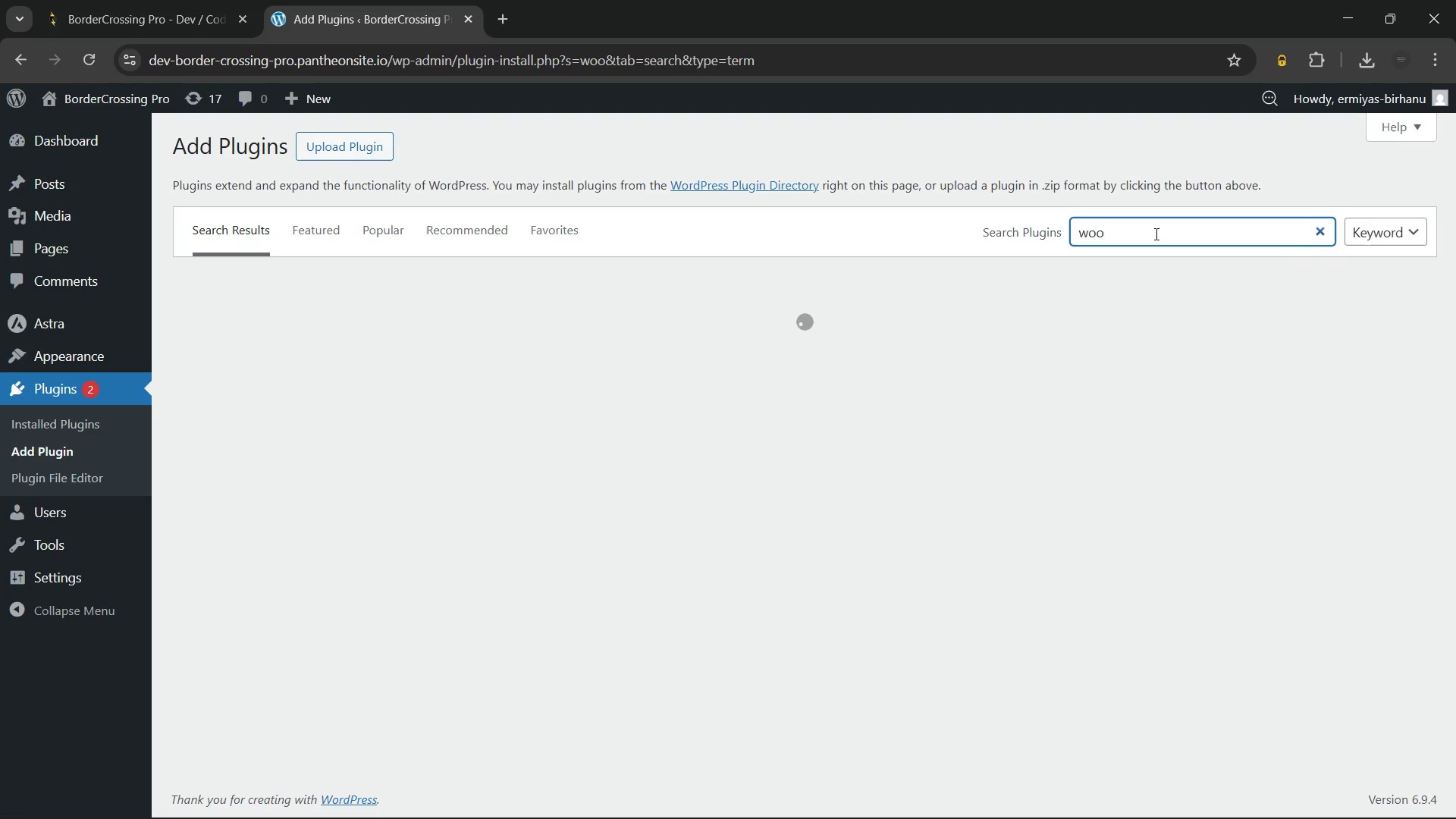 
left_click([1155, 234])
 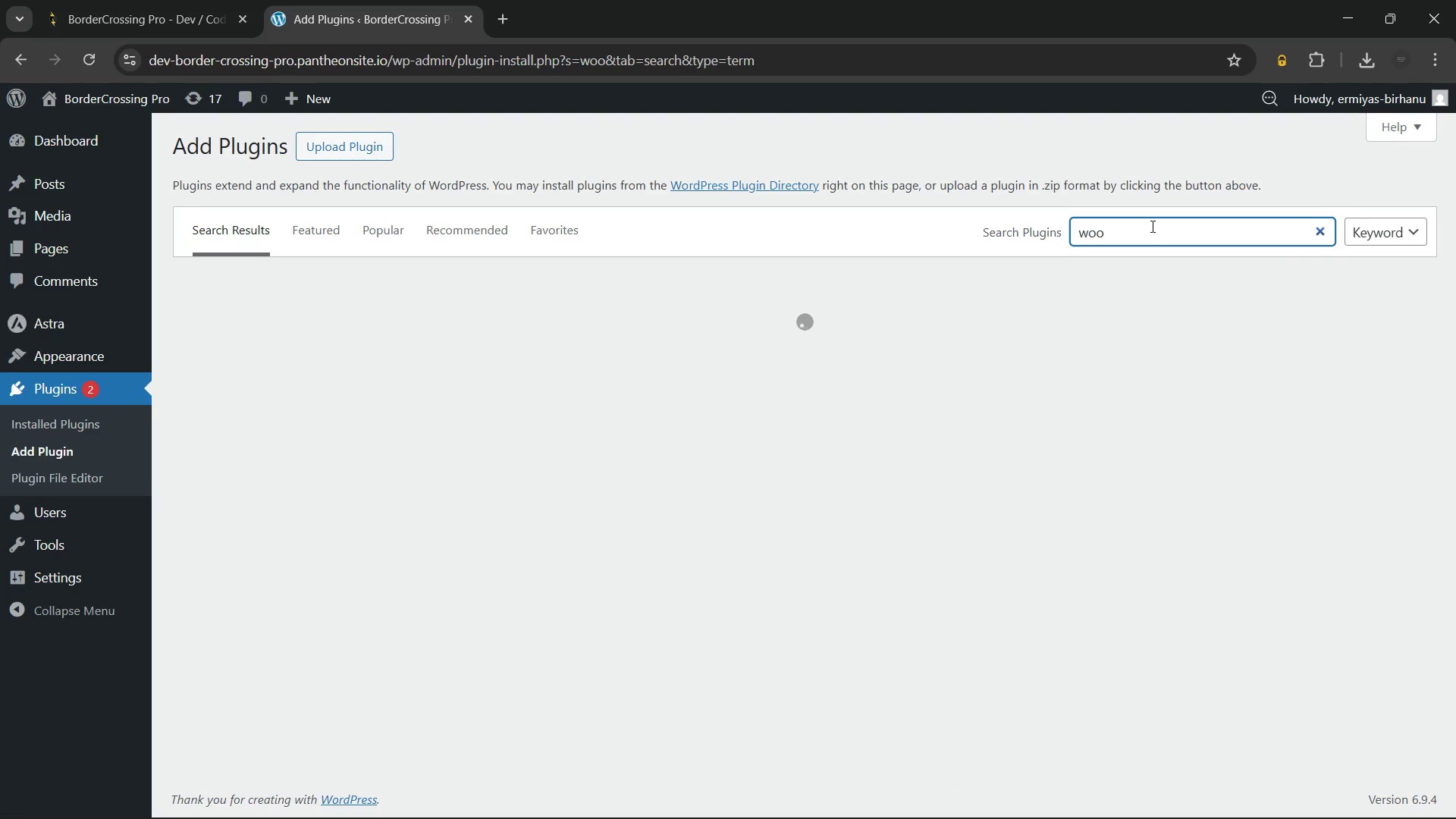 
type(comm)
 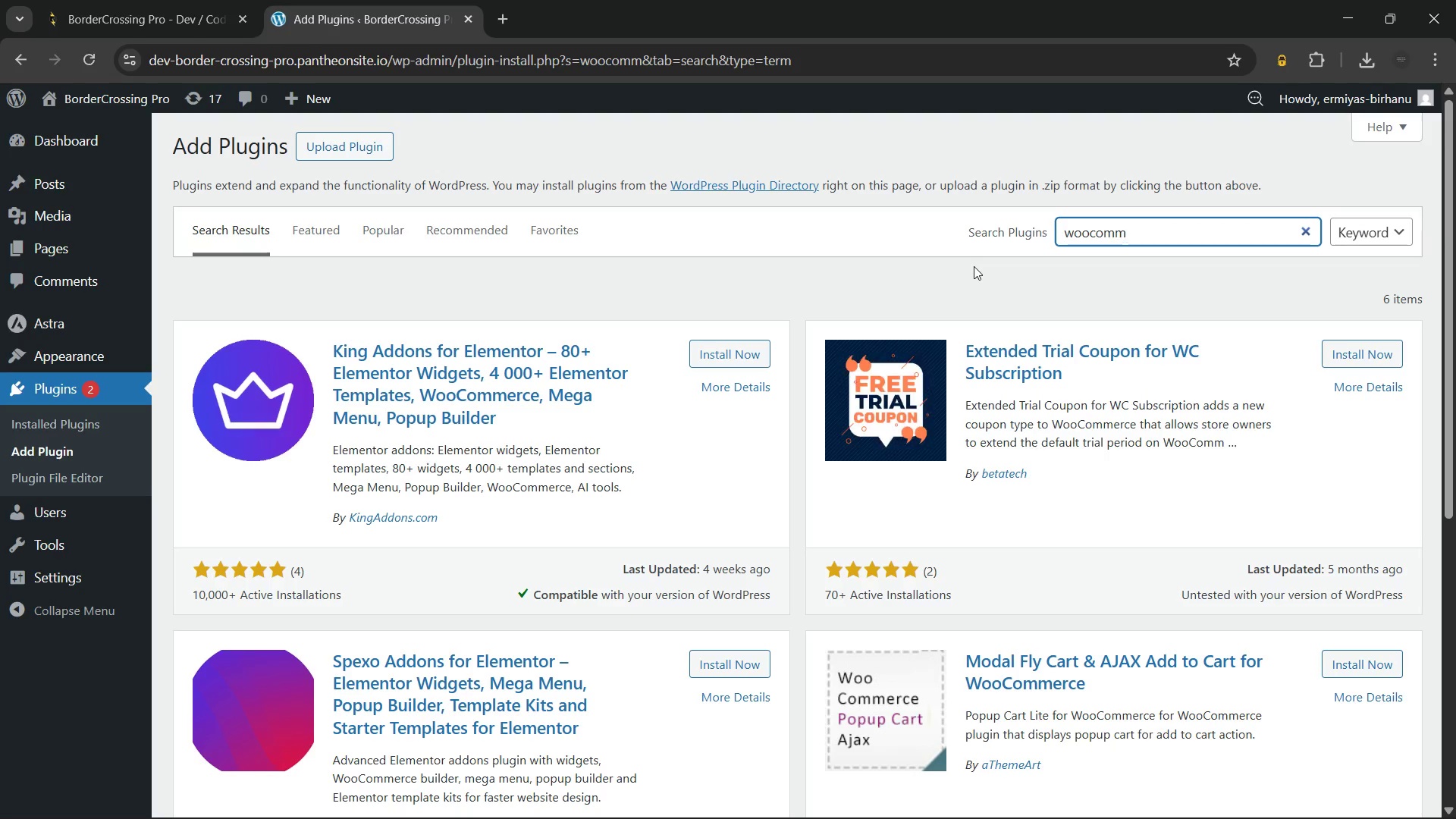 
key(Backspace)
 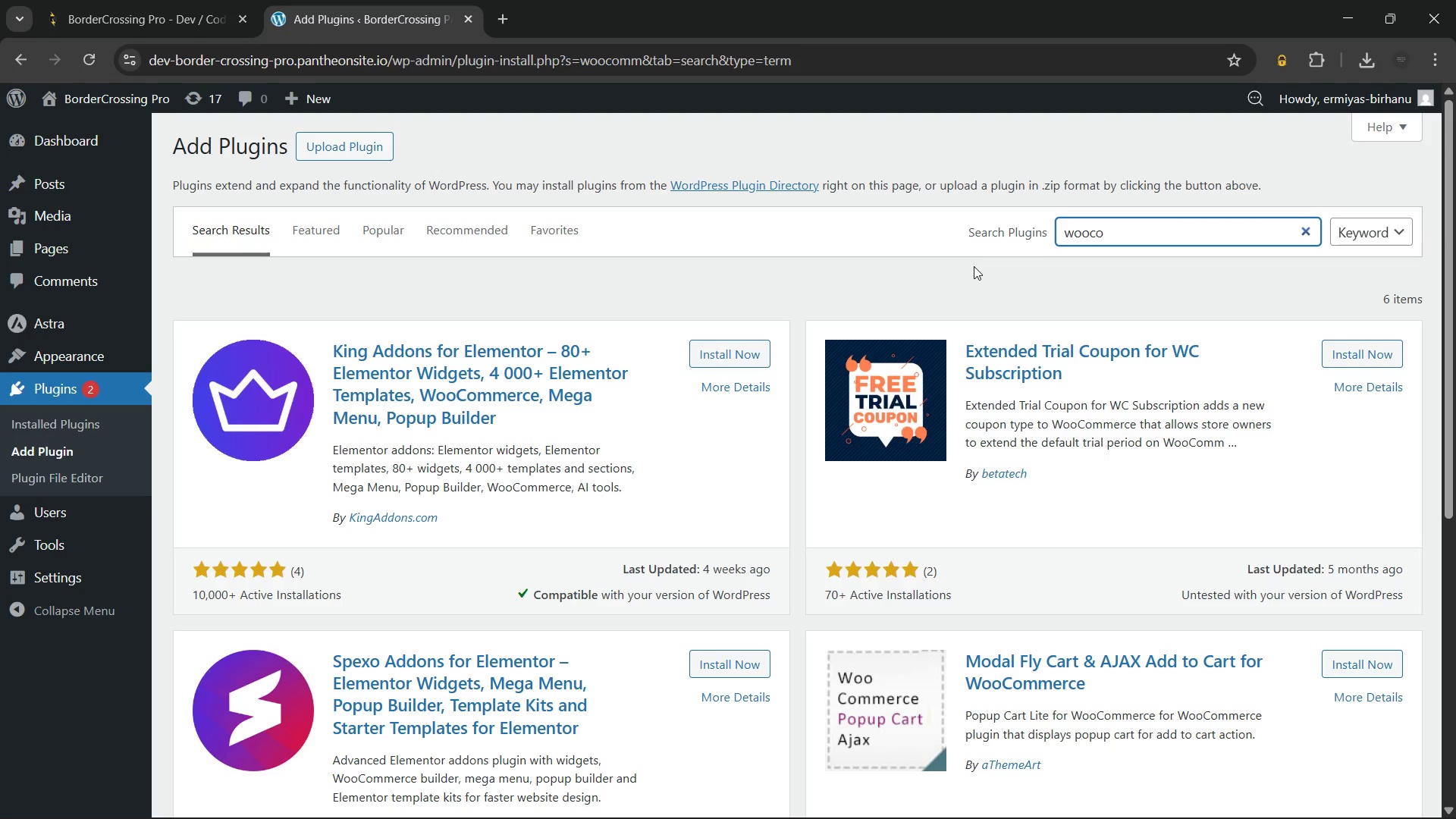 
key(Backspace)
 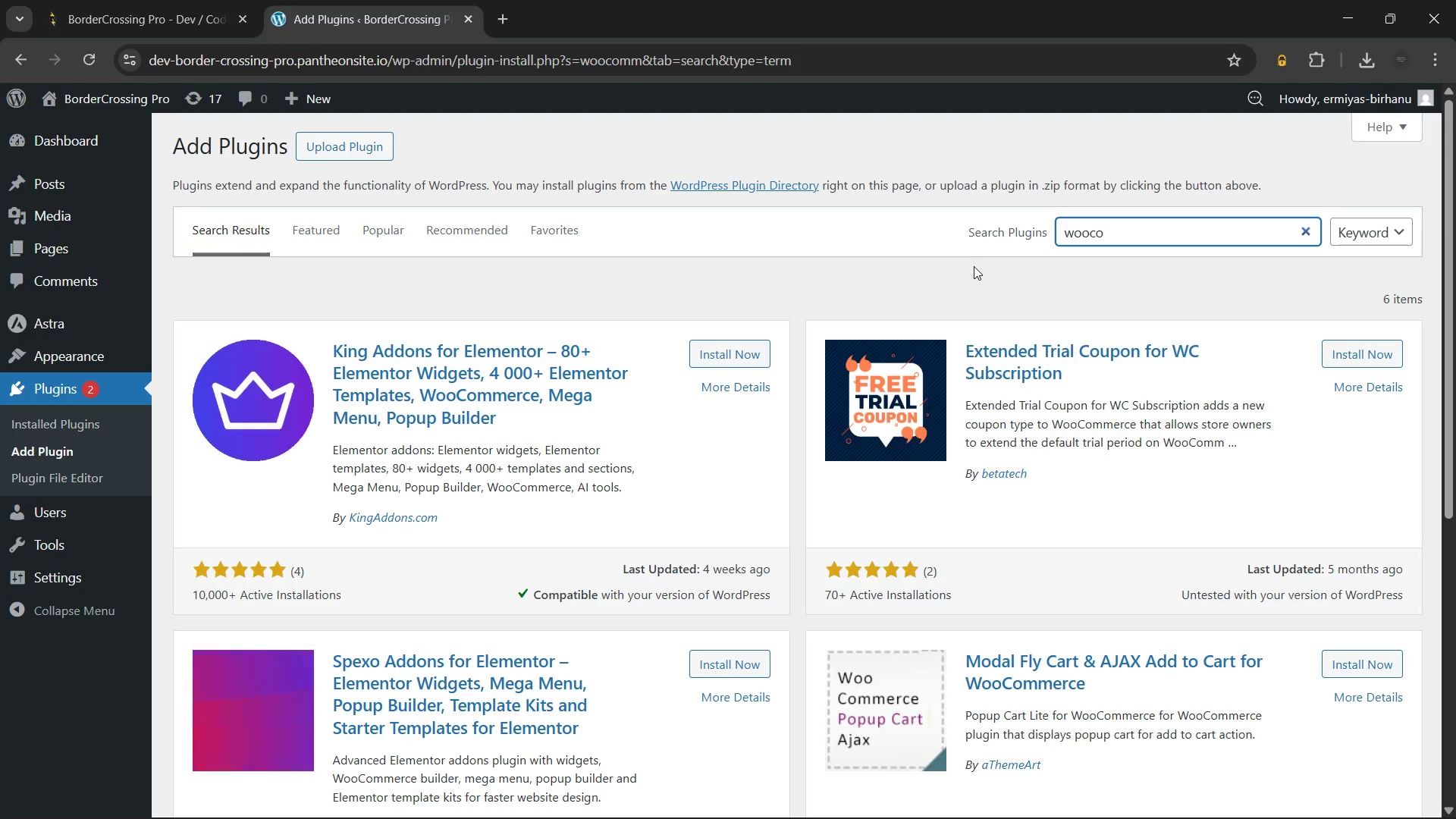 
key(Backspace)
 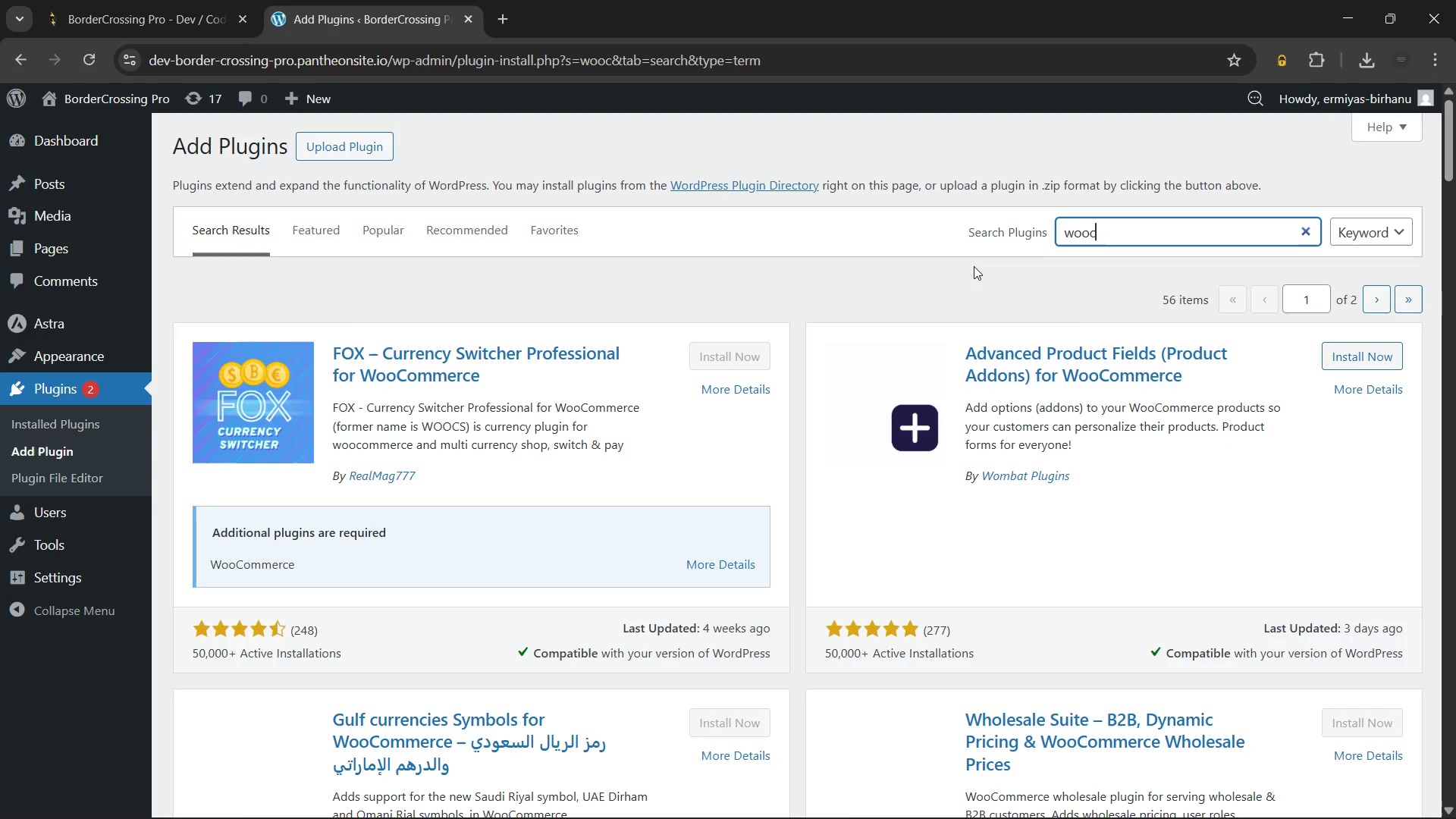 
key(Backspace)
 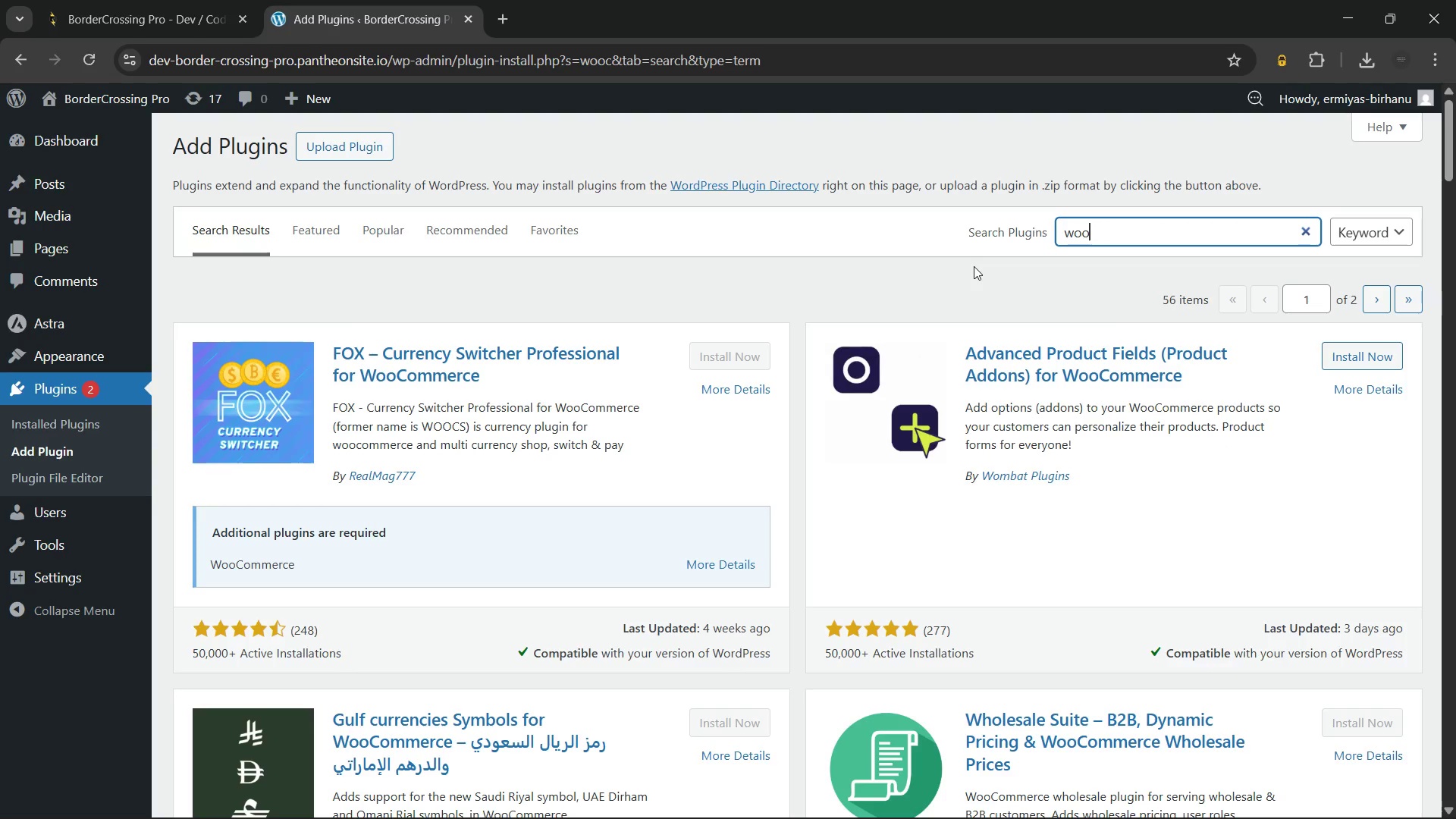 
key(Backspace)
 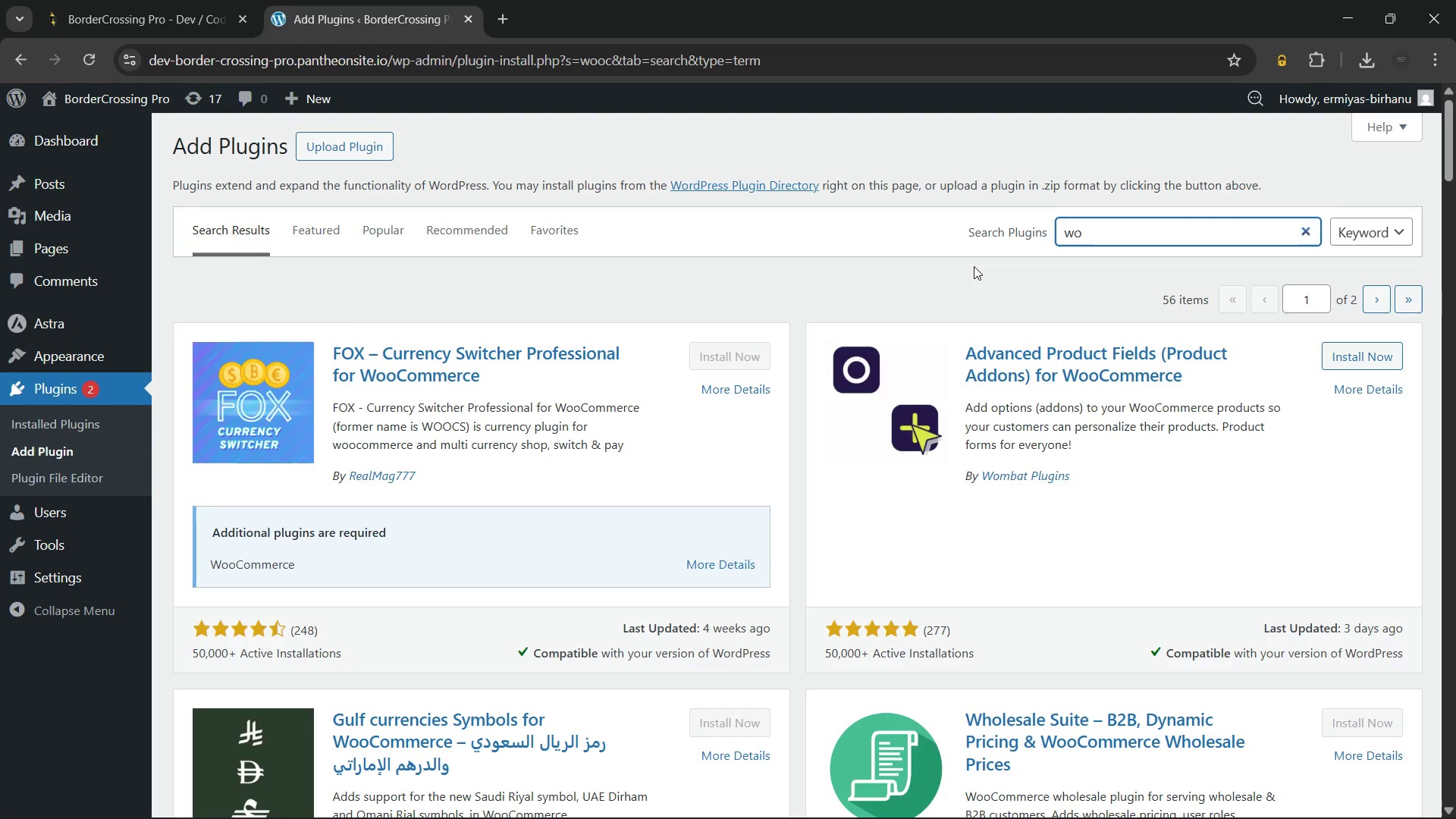 
key(Backspace)
 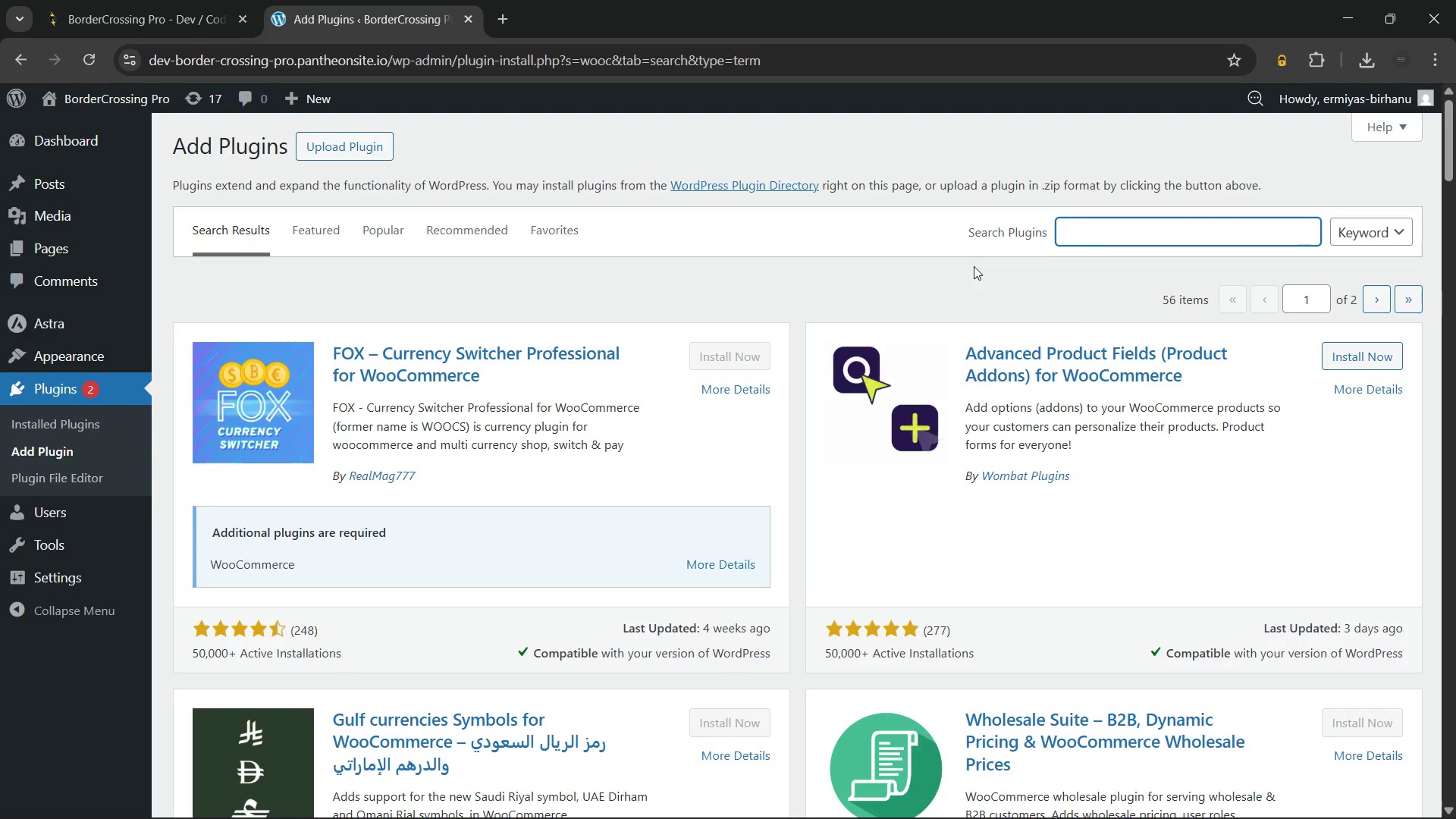 
key(Backspace)
 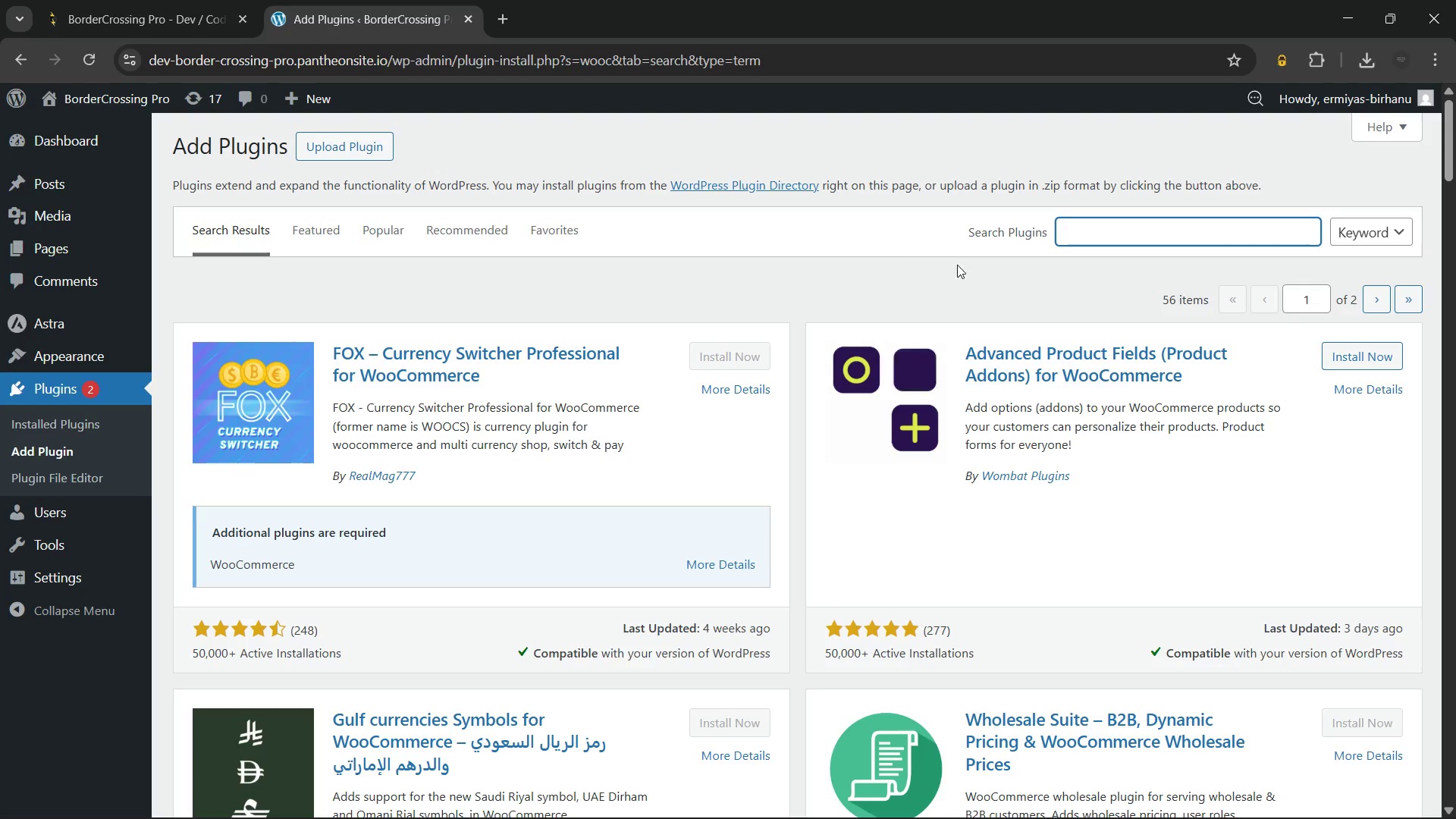 
key(W)
 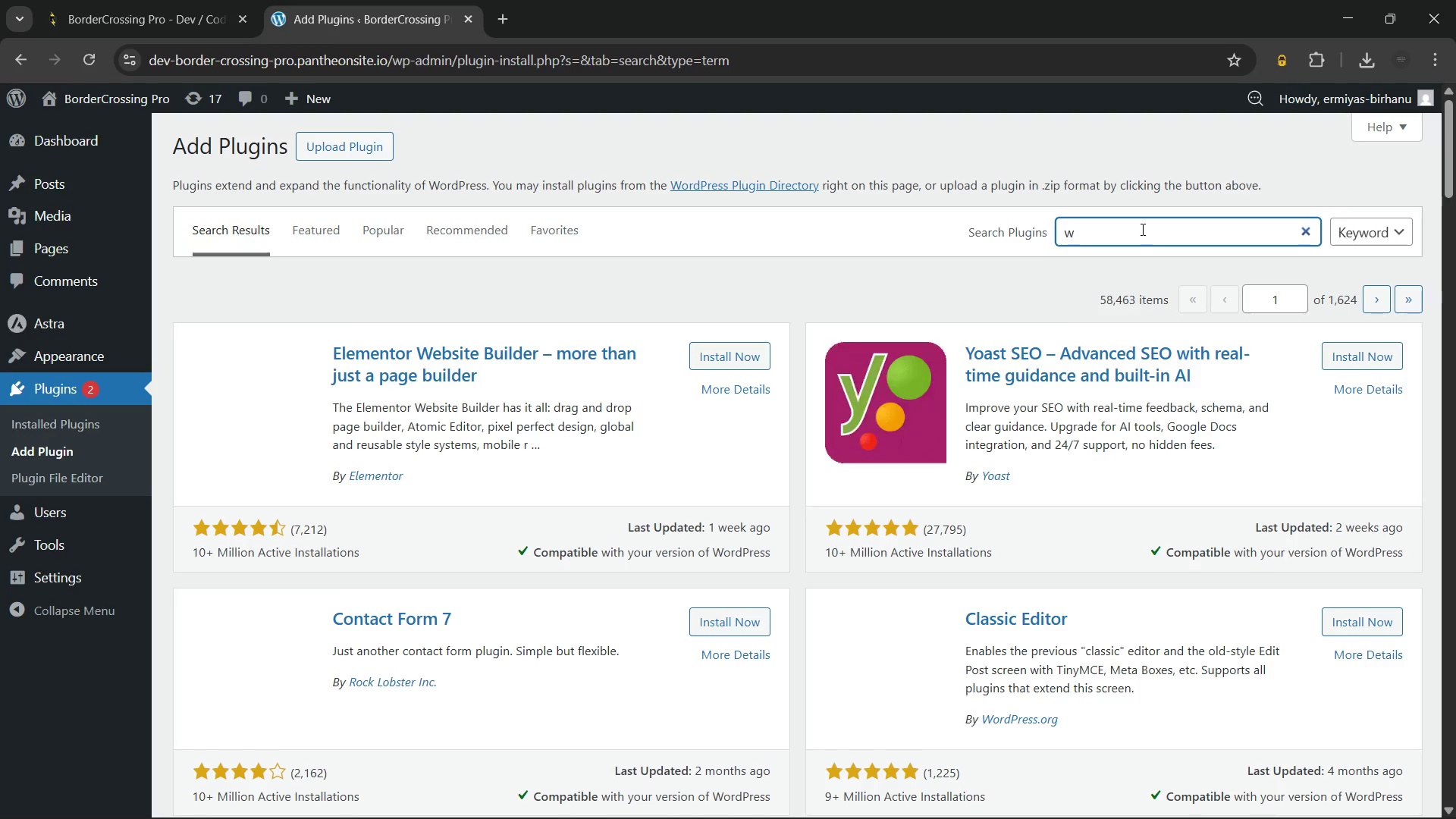 
left_click([1138, 229])
 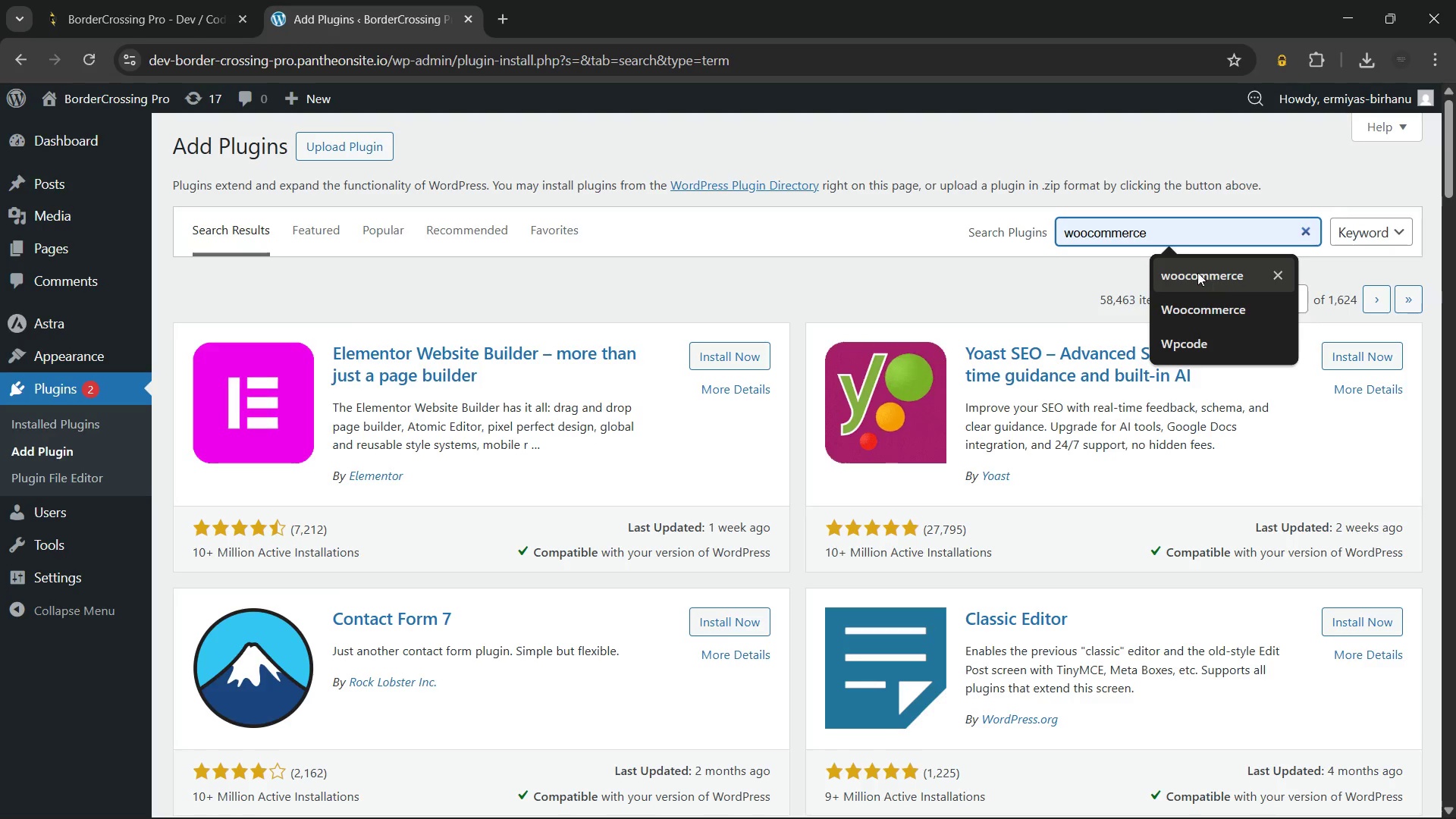 
left_click([1194, 271])
 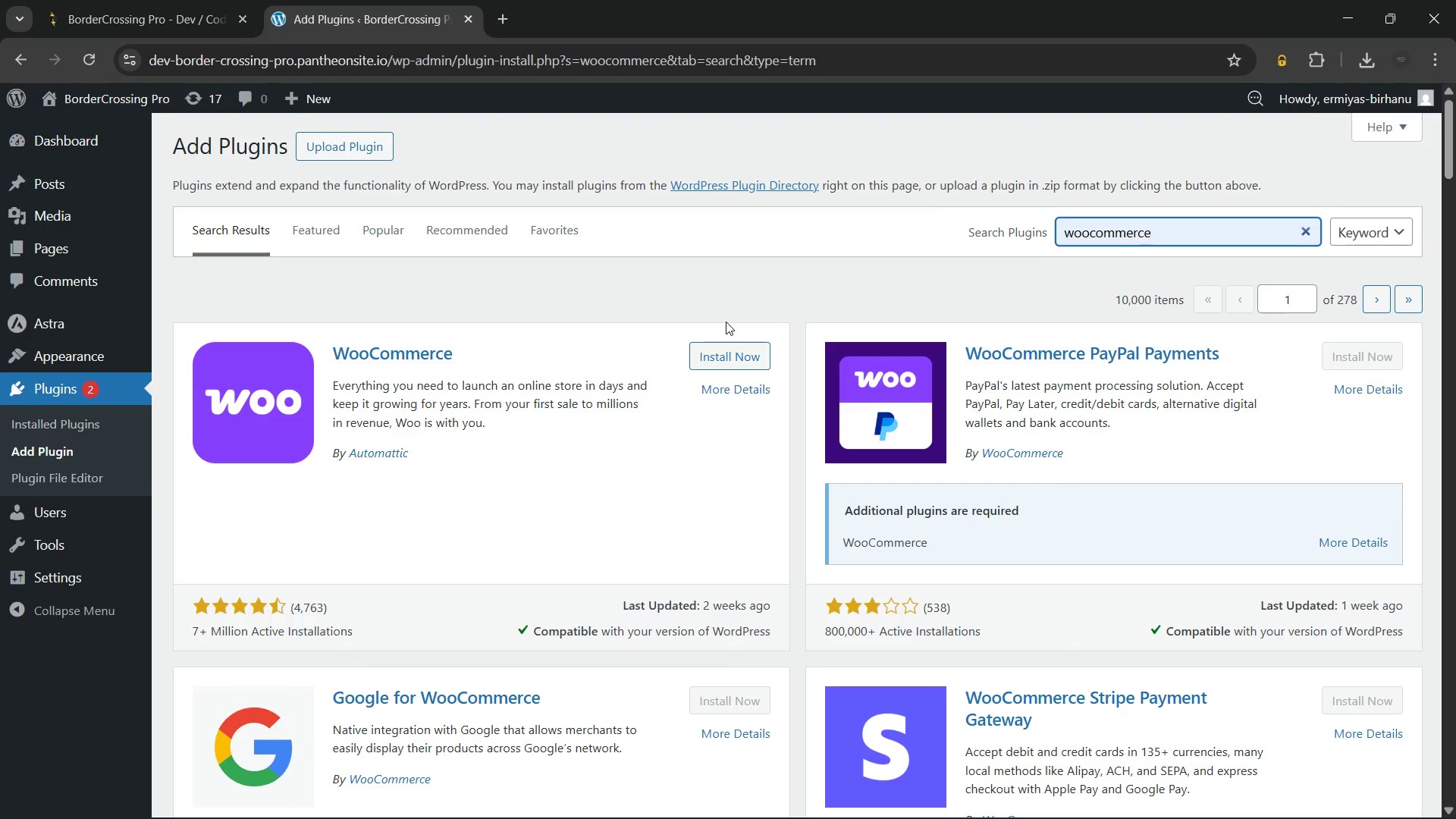 
wait(6.36)
 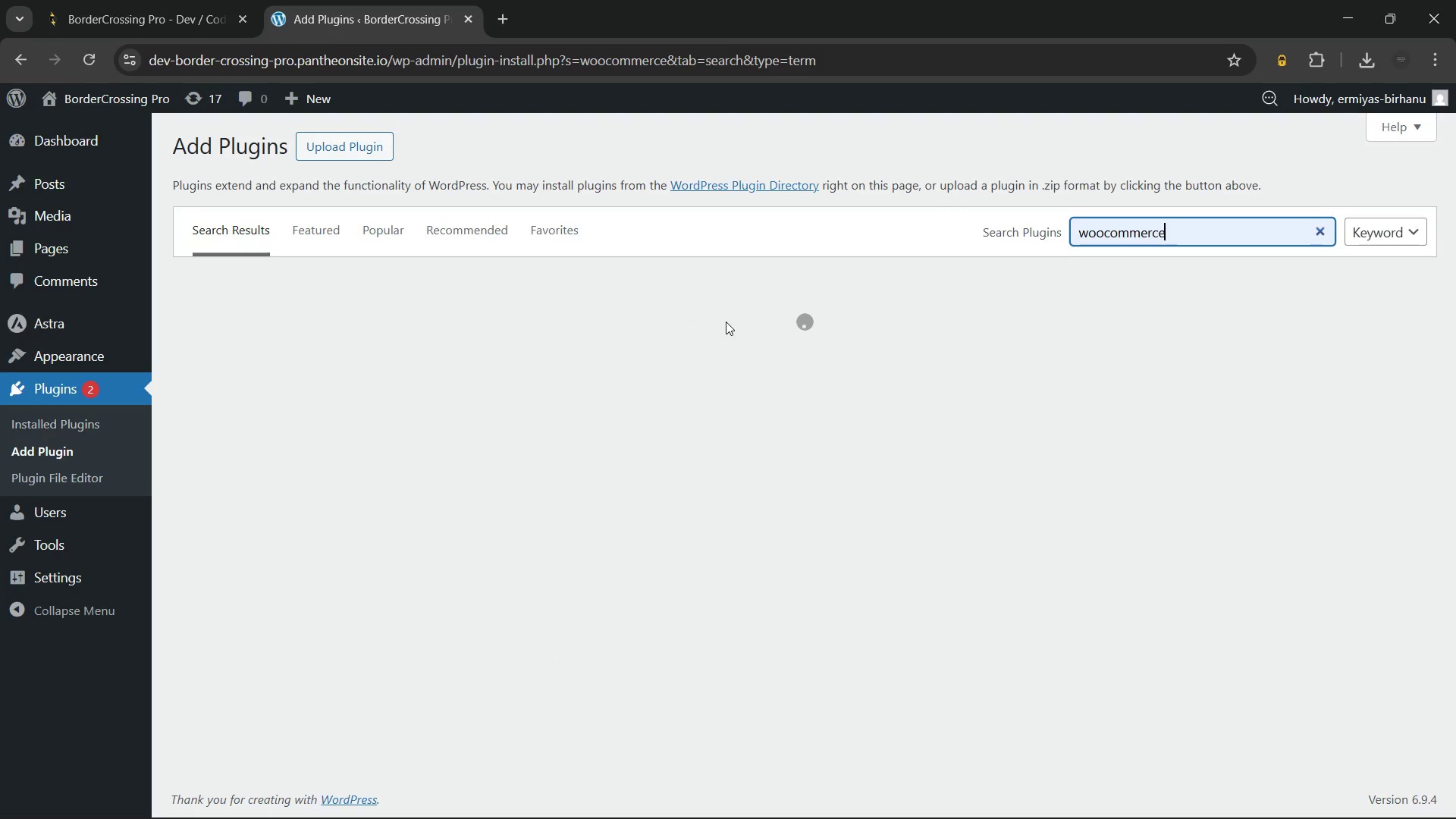 
left_click_drag(start_coordinate=[526, 430], to_coordinate=[328, 381])
 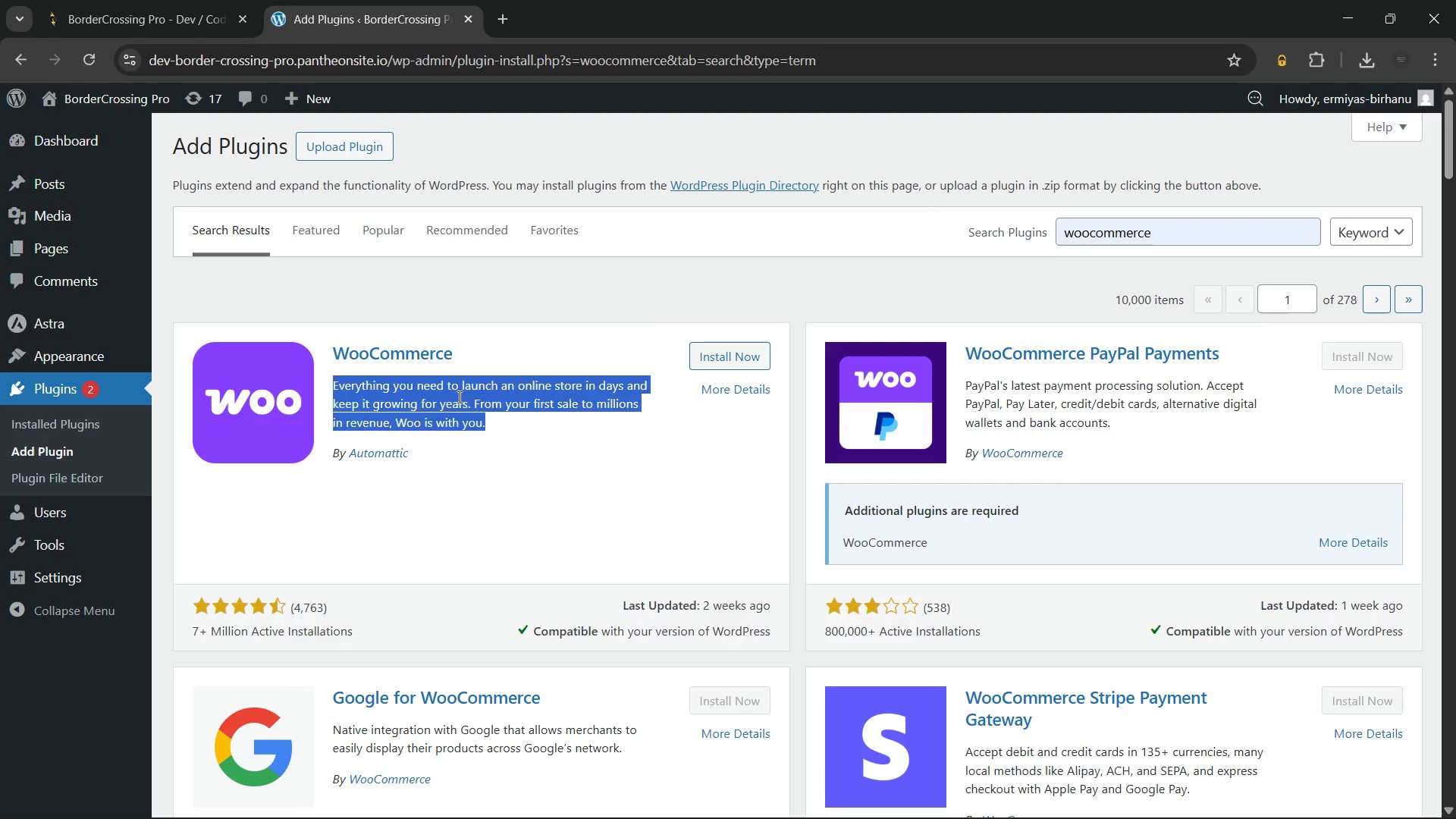 
left_click([458, 397])
 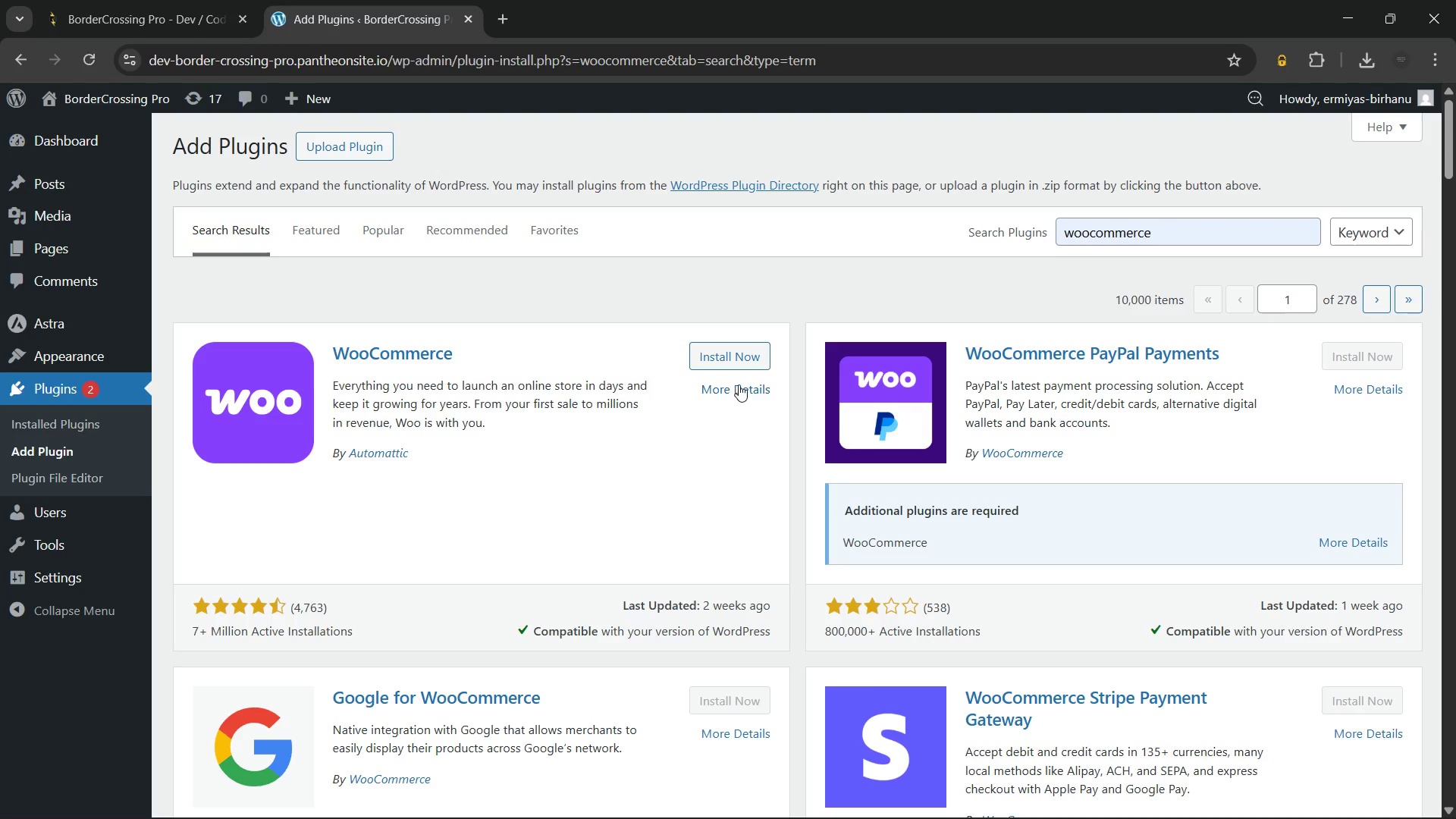 
left_click([739, 384])
 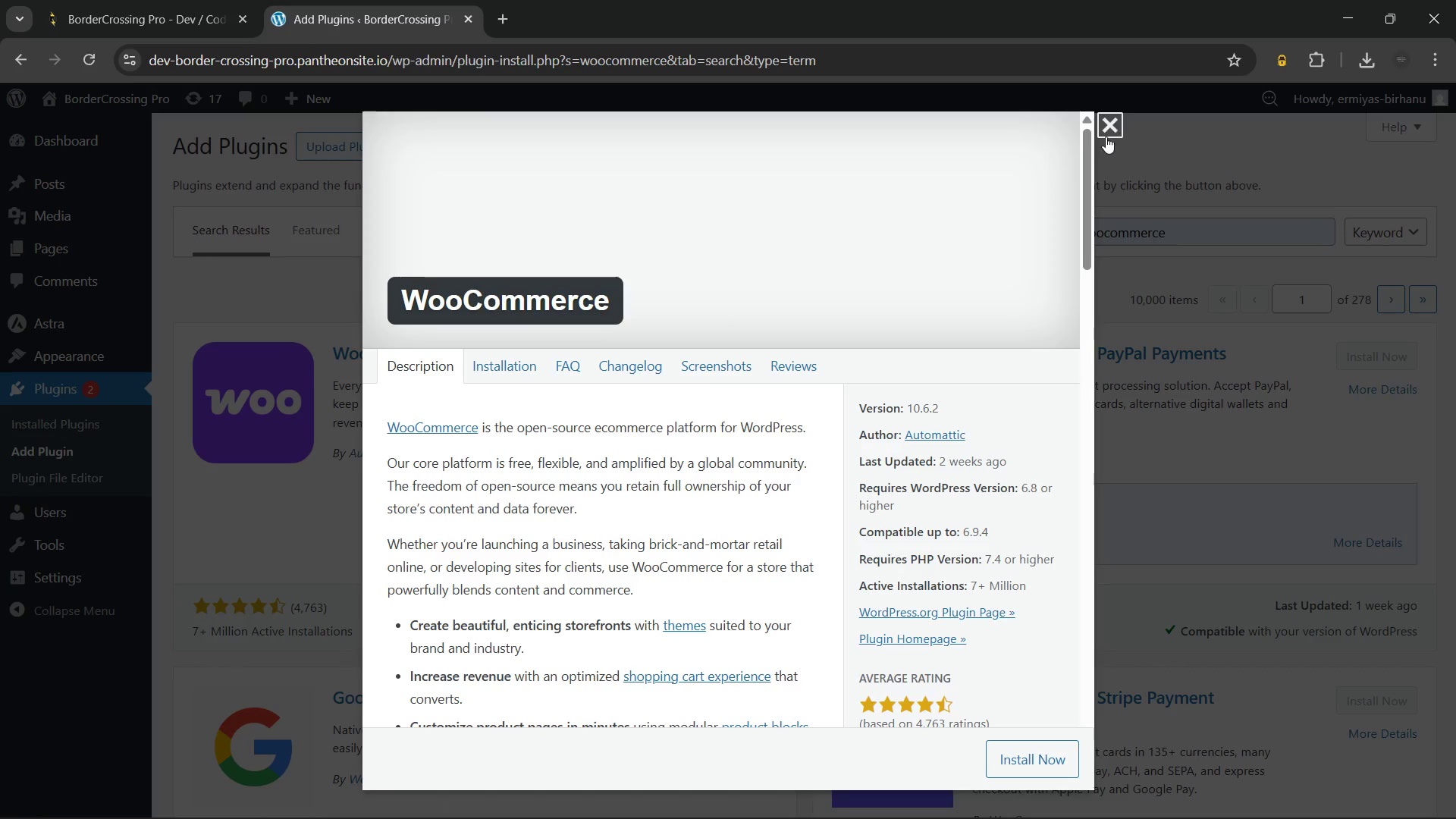 
scroll: coordinate [728, 410], scroll_direction: up, amount: 5.0
 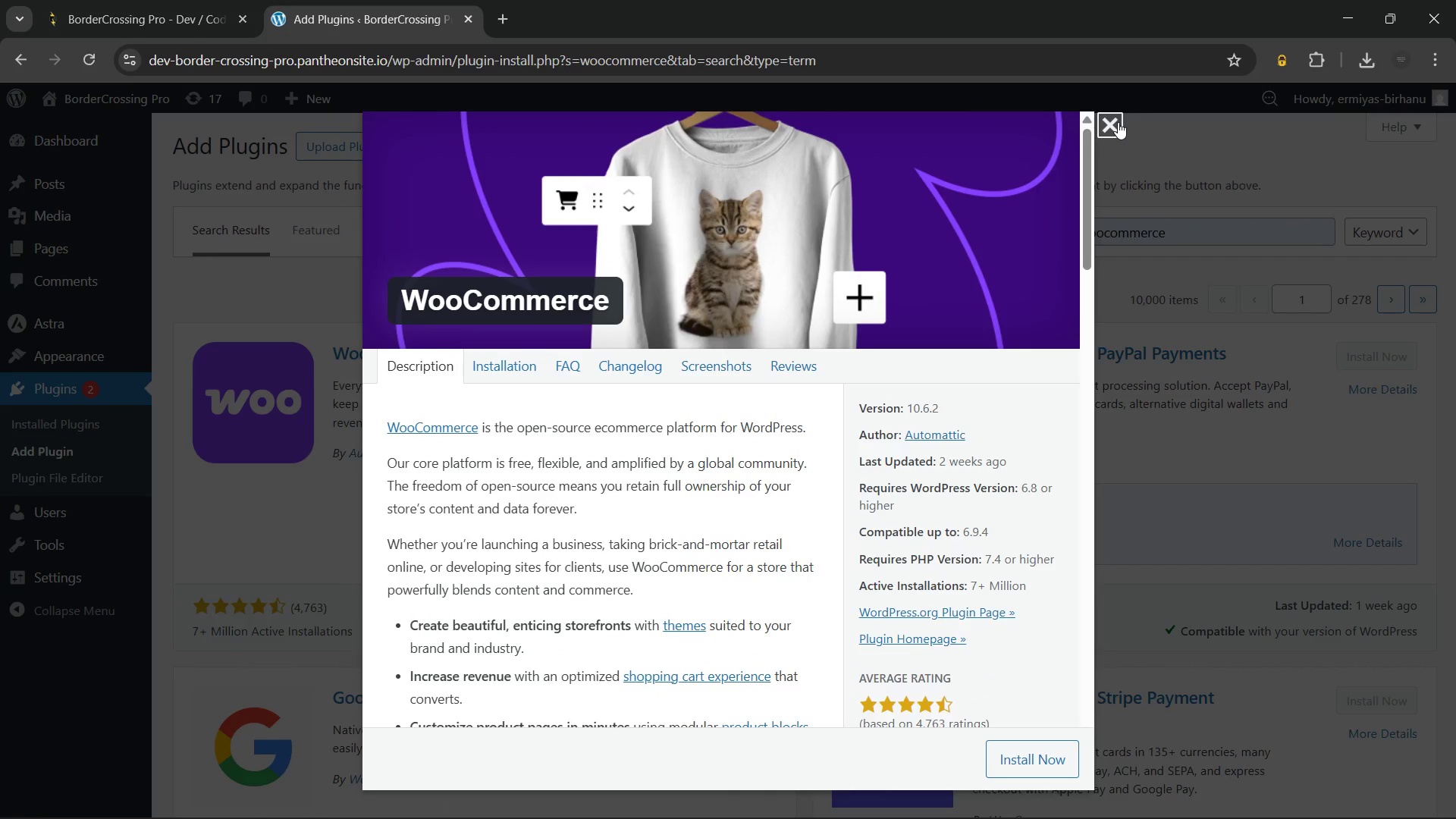 
left_click([1118, 122])
 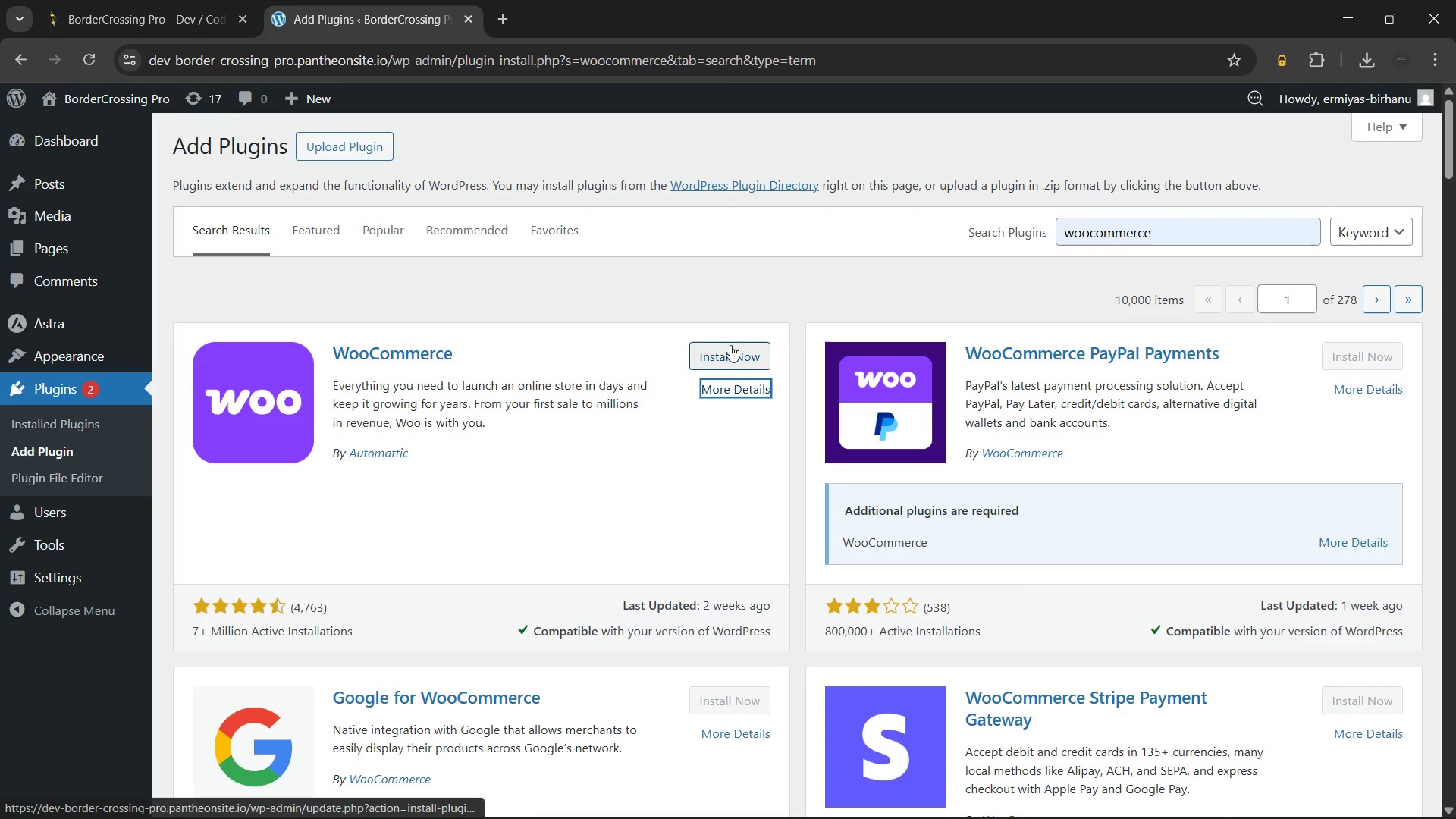 
left_click([730, 345])
 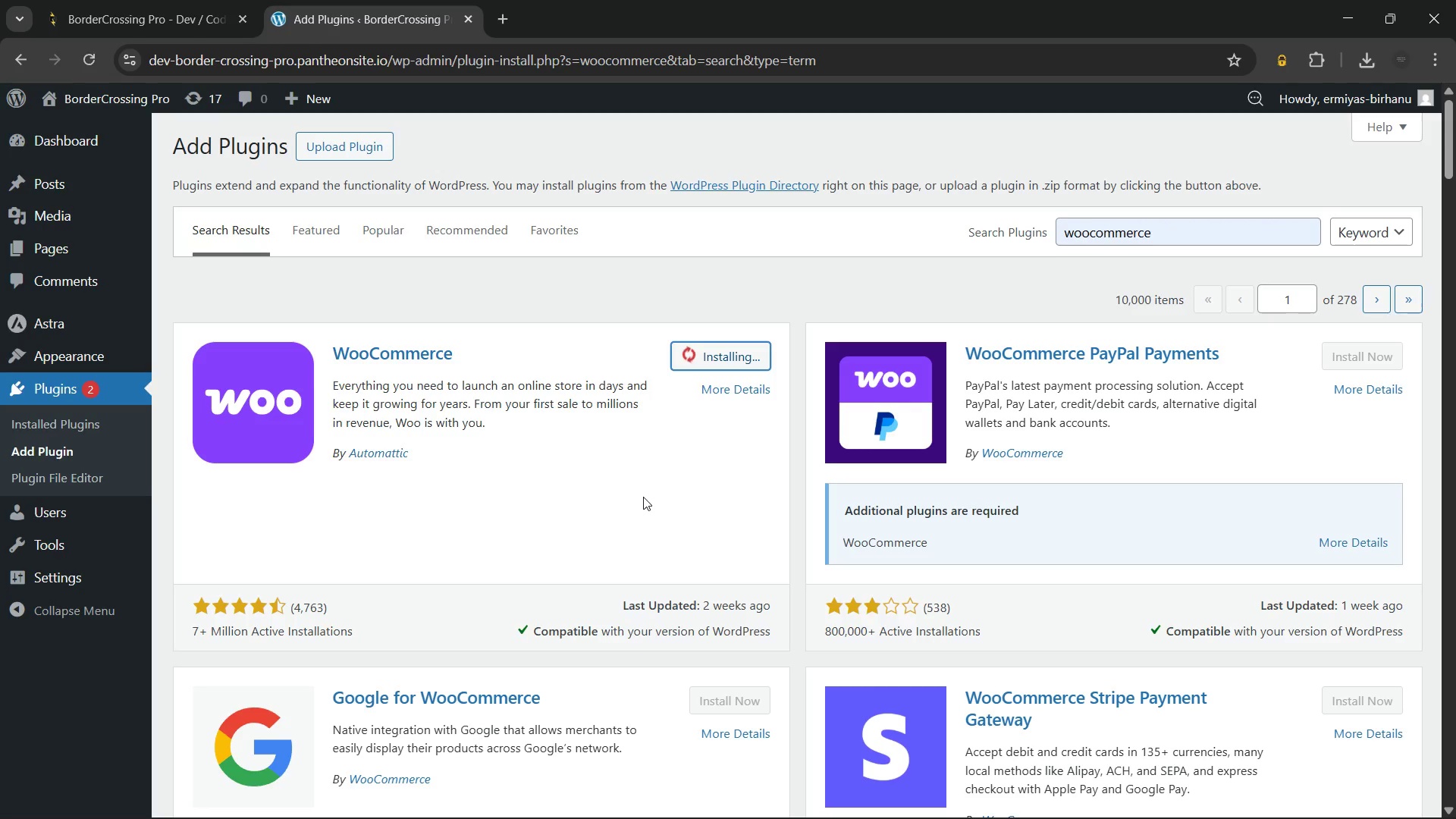 
wait(14.5)
 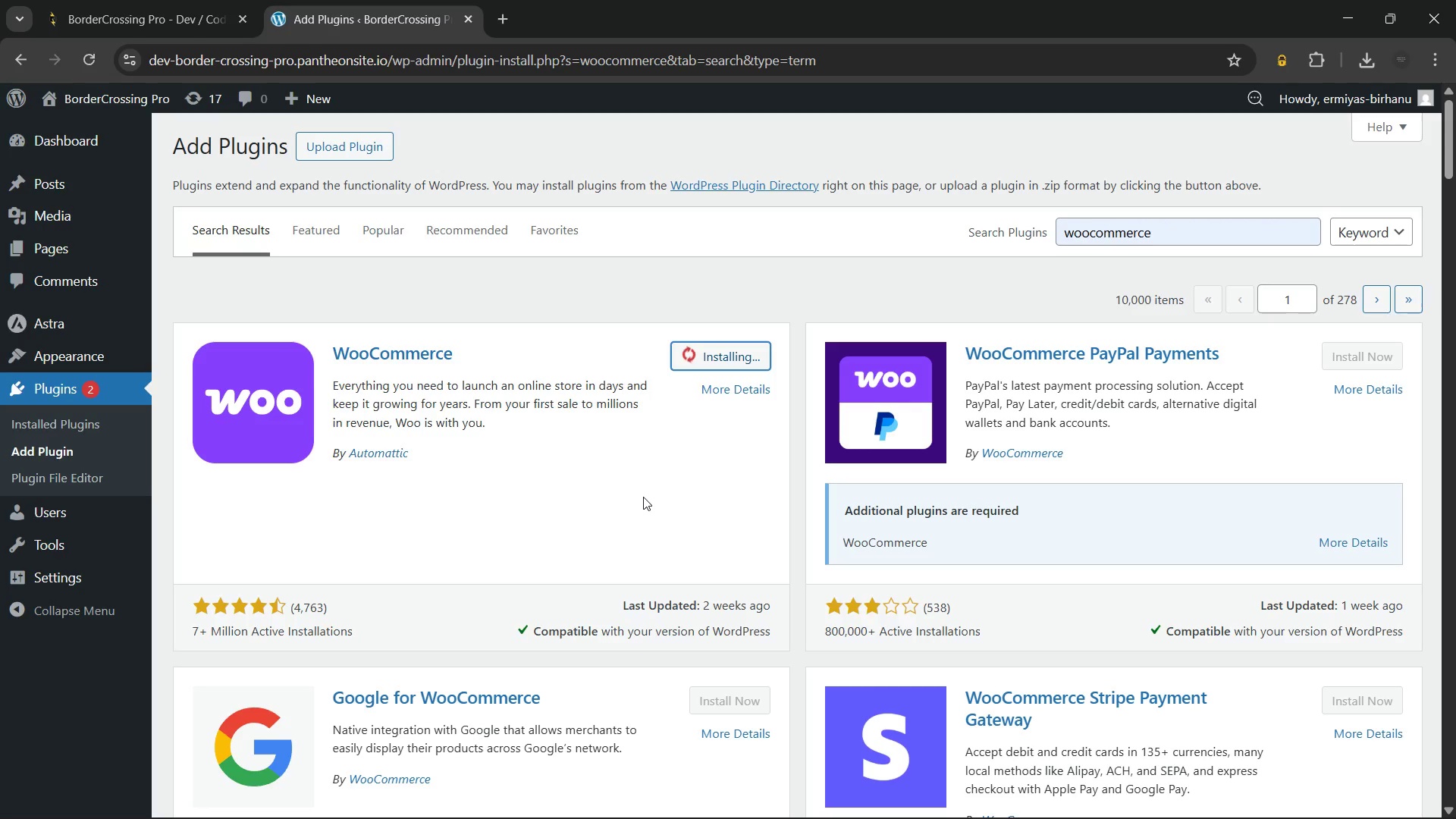 
scroll: coordinate [643, 497], scroll_direction: down, amount: 10.0
 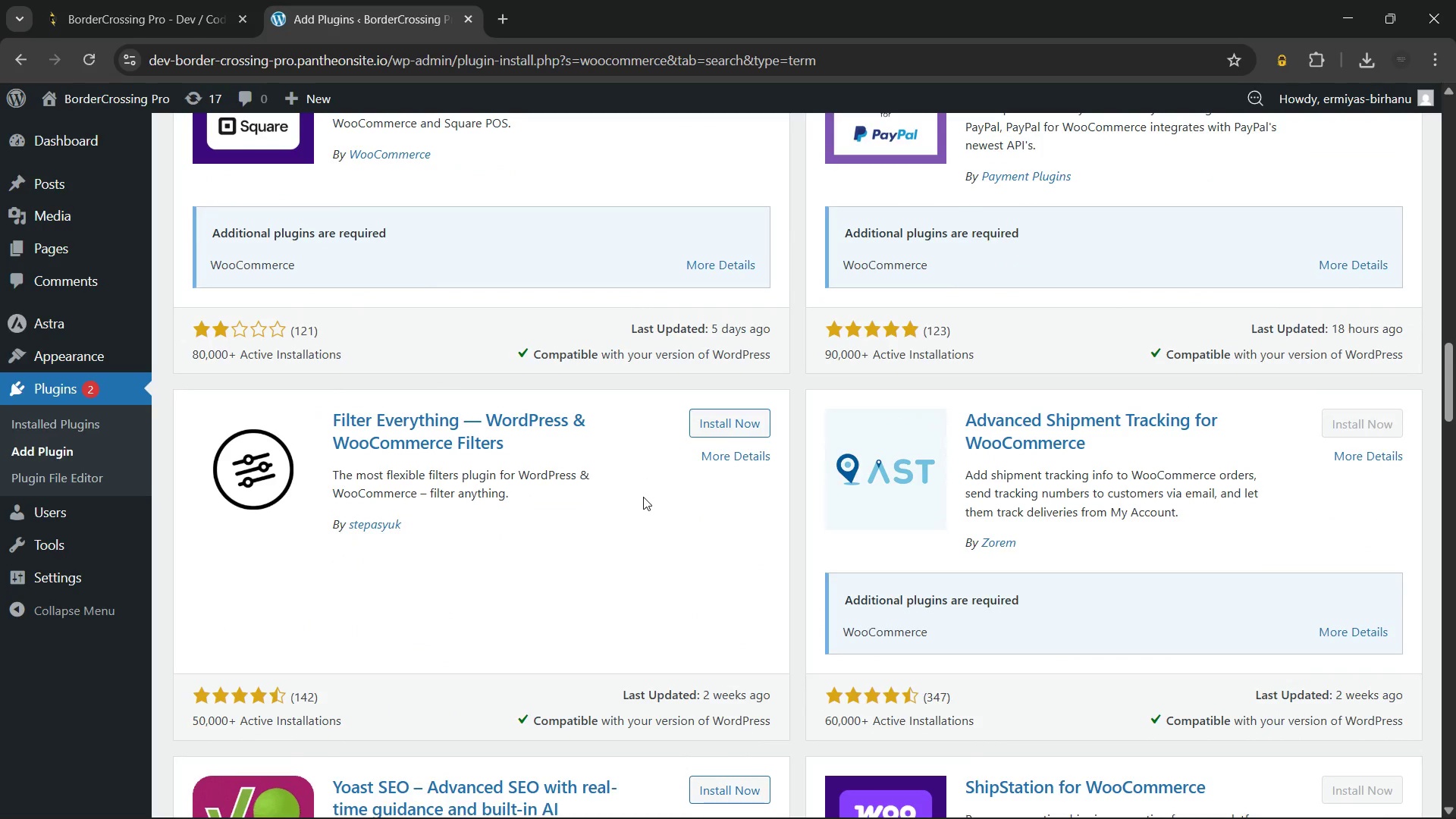 
scroll: coordinate [643, 497], scroll_direction: up, amount: 27.0
 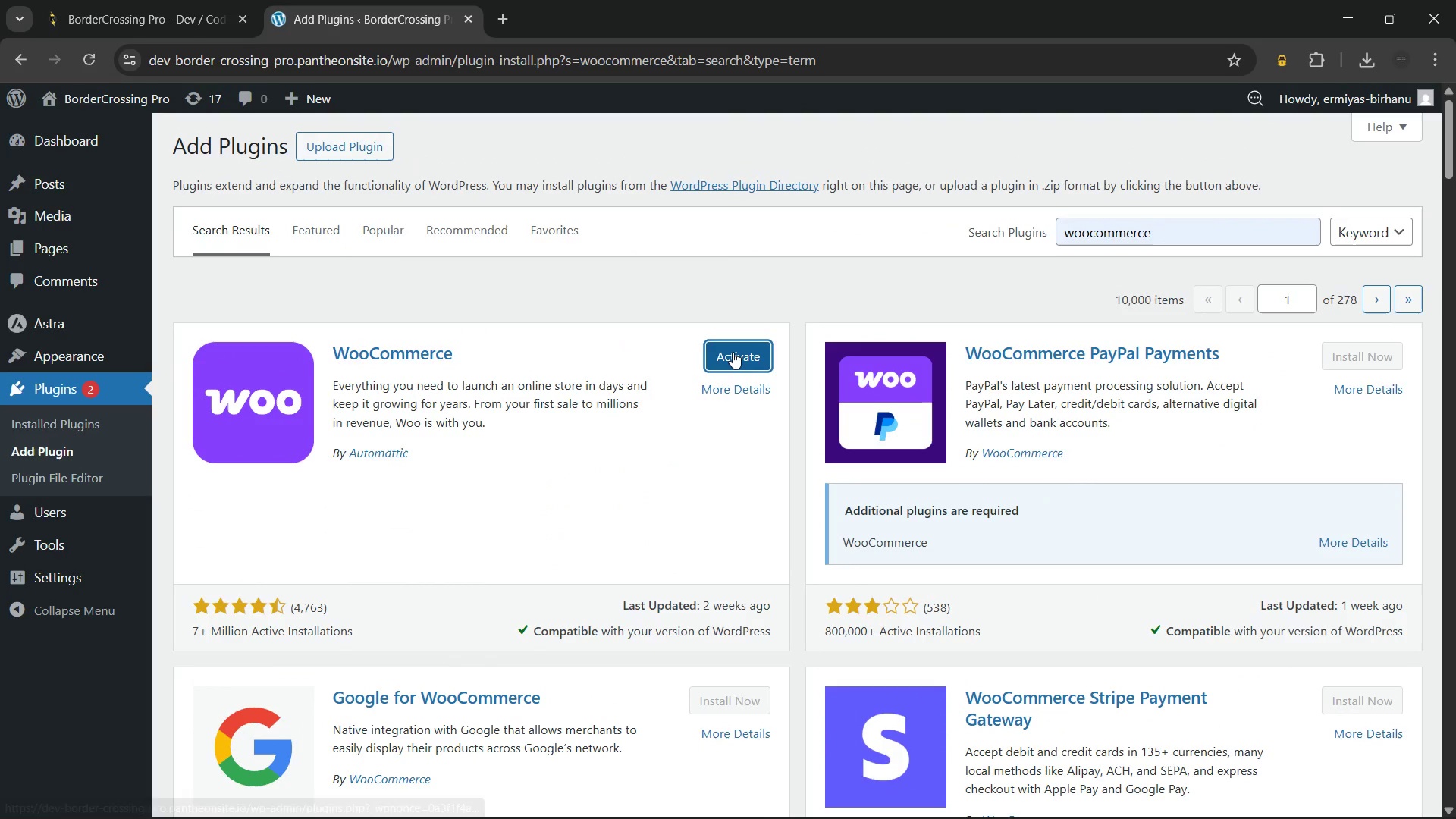 
left_click([733, 352])
 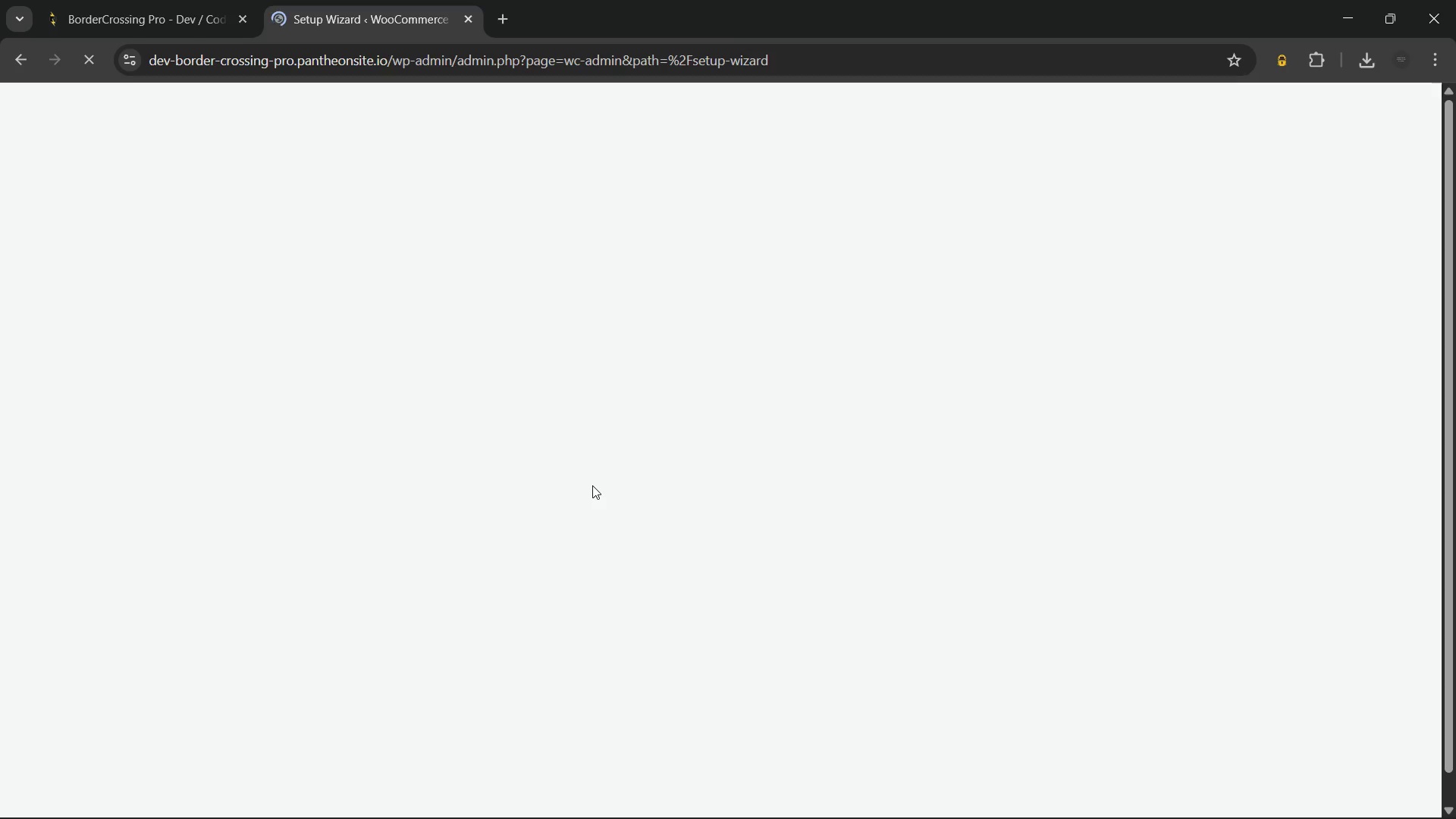 
wait(15.22)
 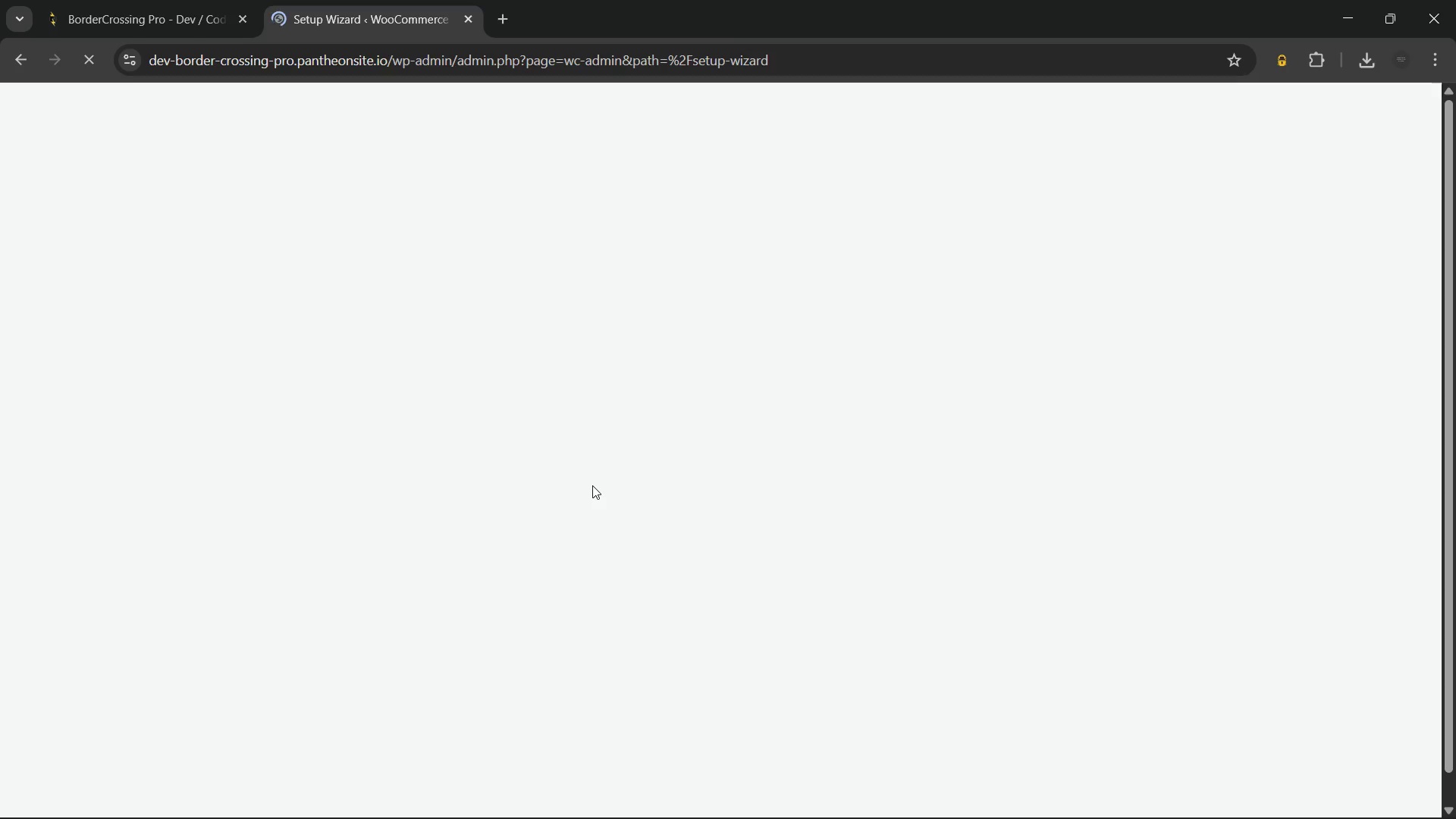 
left_click([707, 711])
 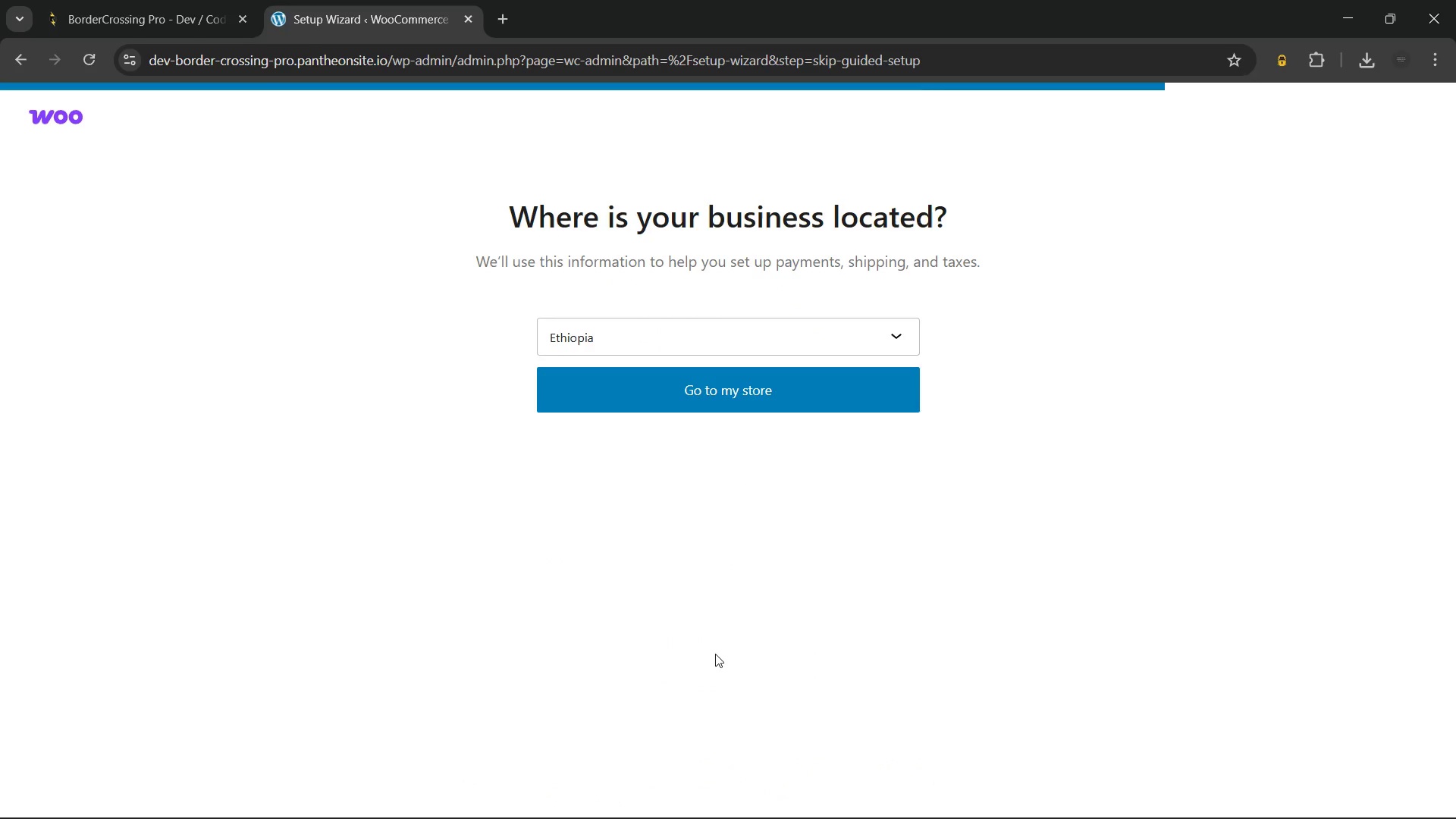 
left_click([698, 378])
 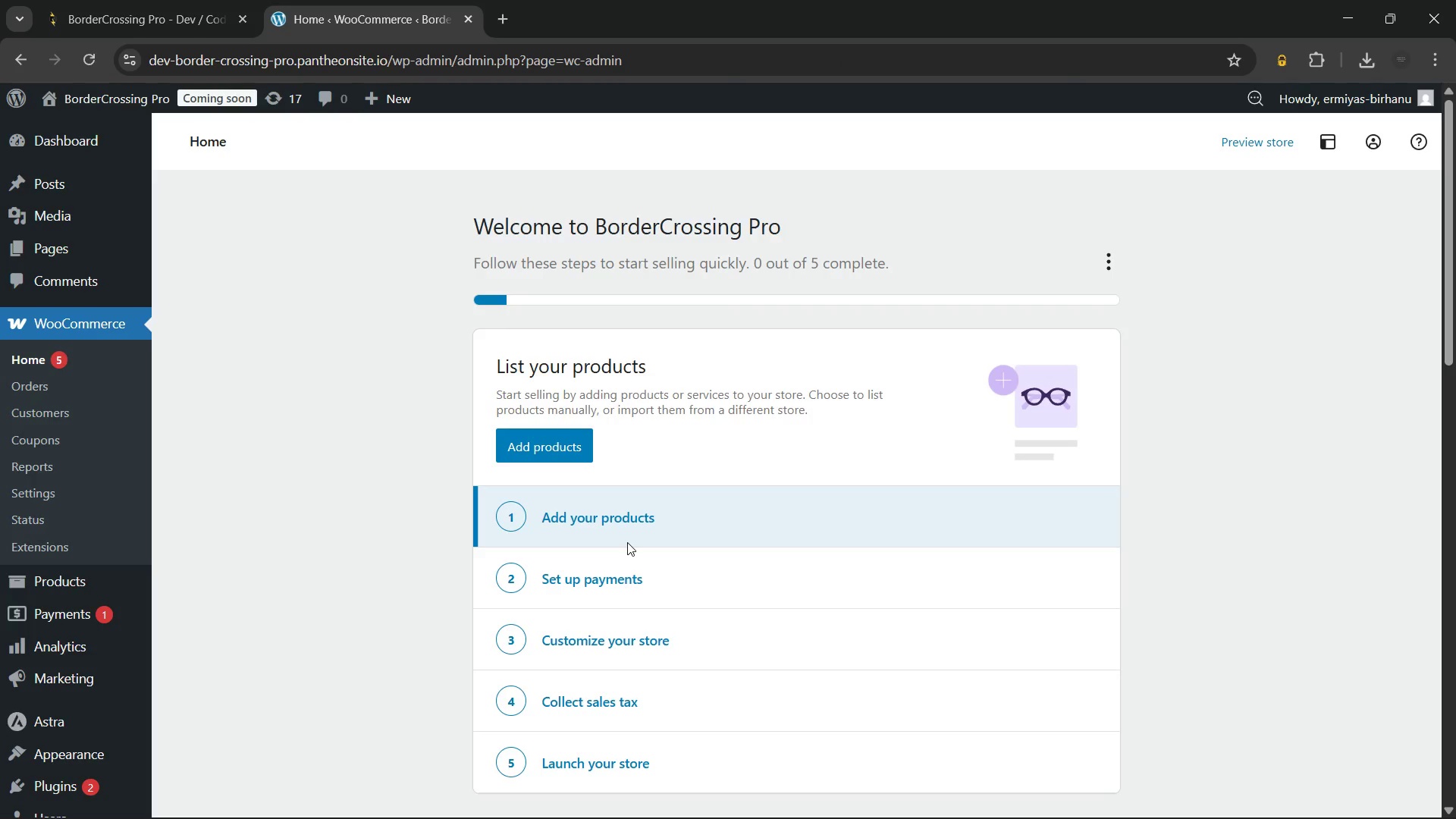 
wait(16.84)
 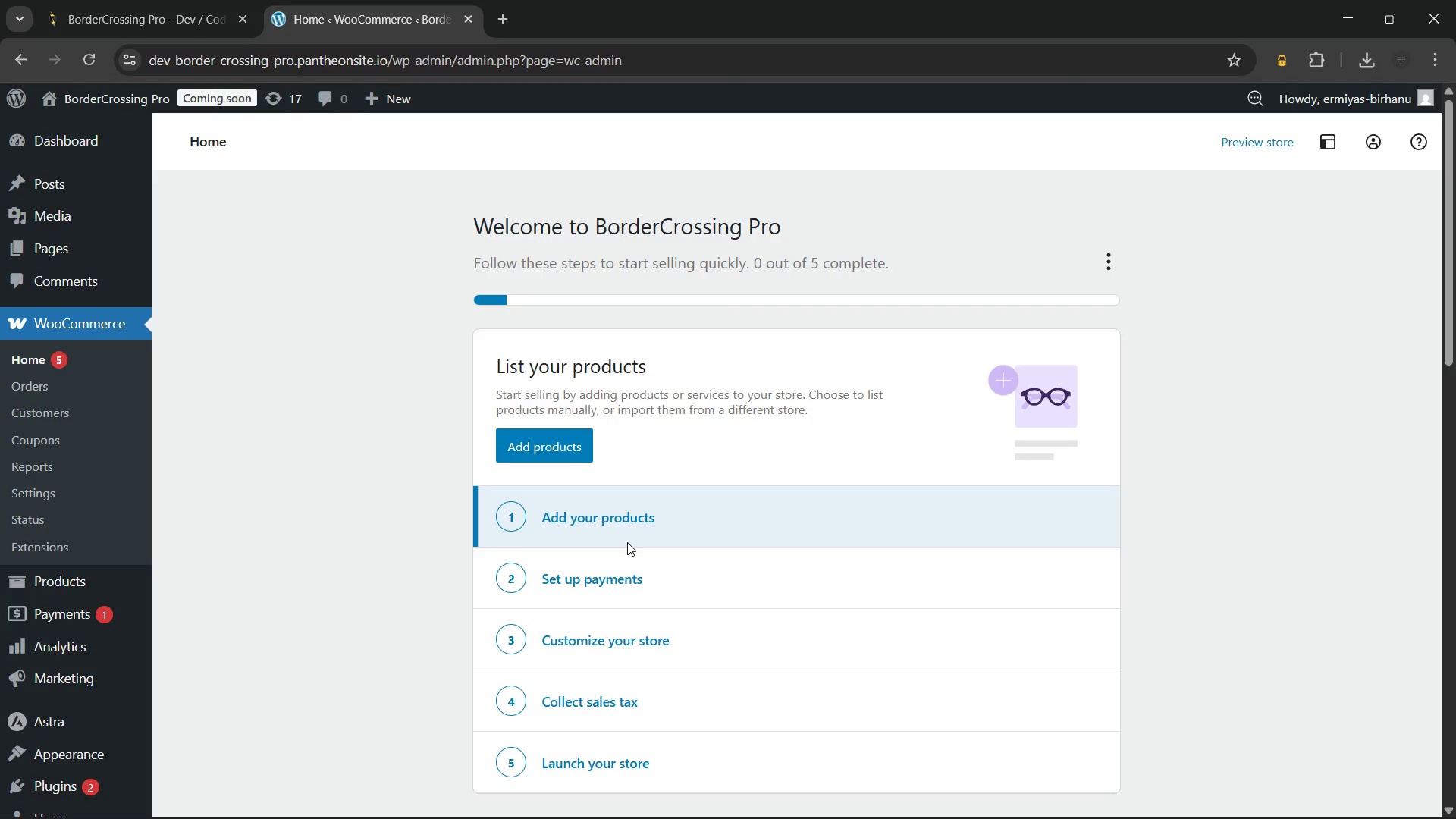 
scroll: coordinate [667, 533], scroll_direction: down, amount: 3.0
 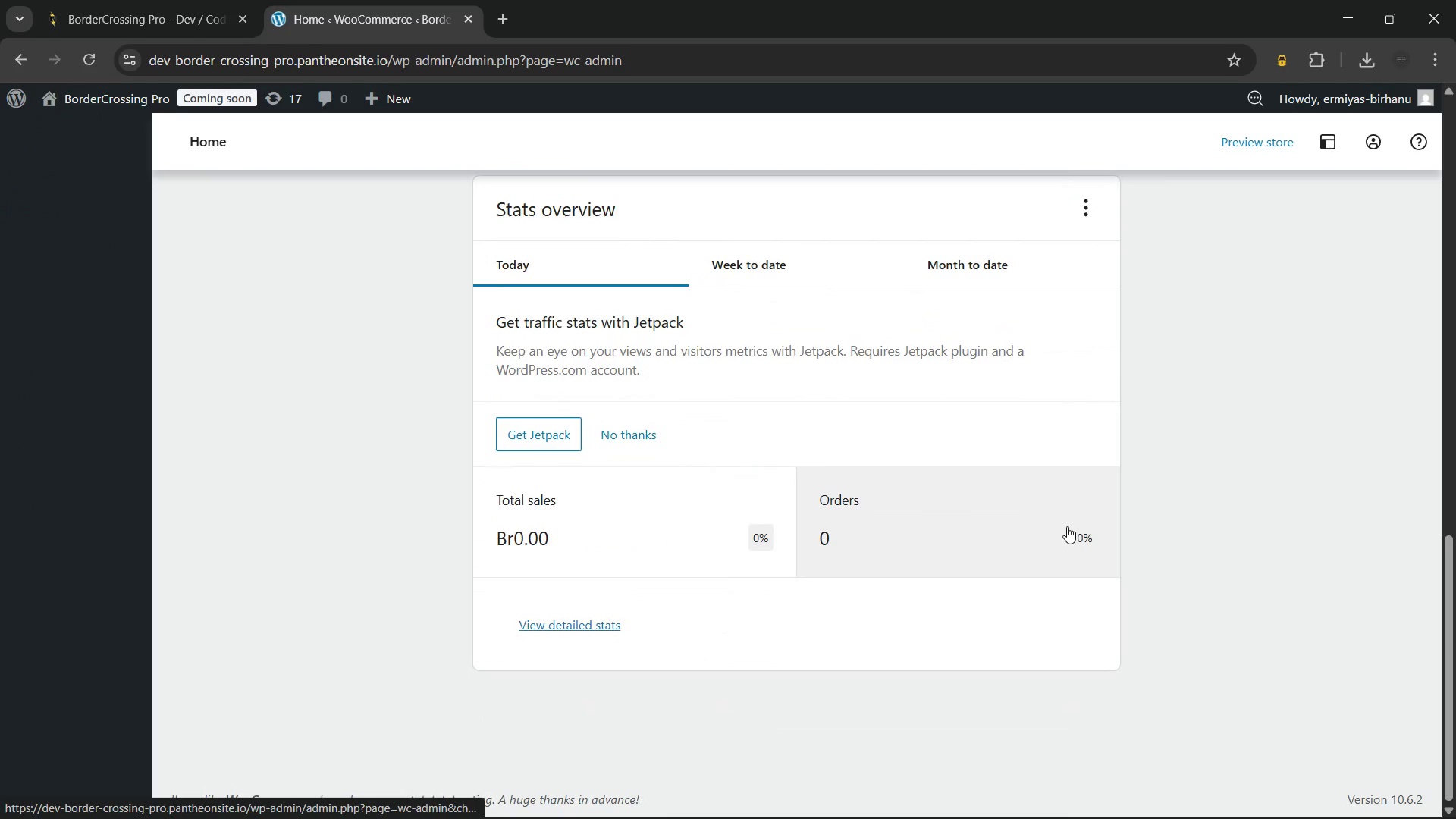 
scroll: coordinate [629, 530], scroll_direction: up, amount: 5.0
 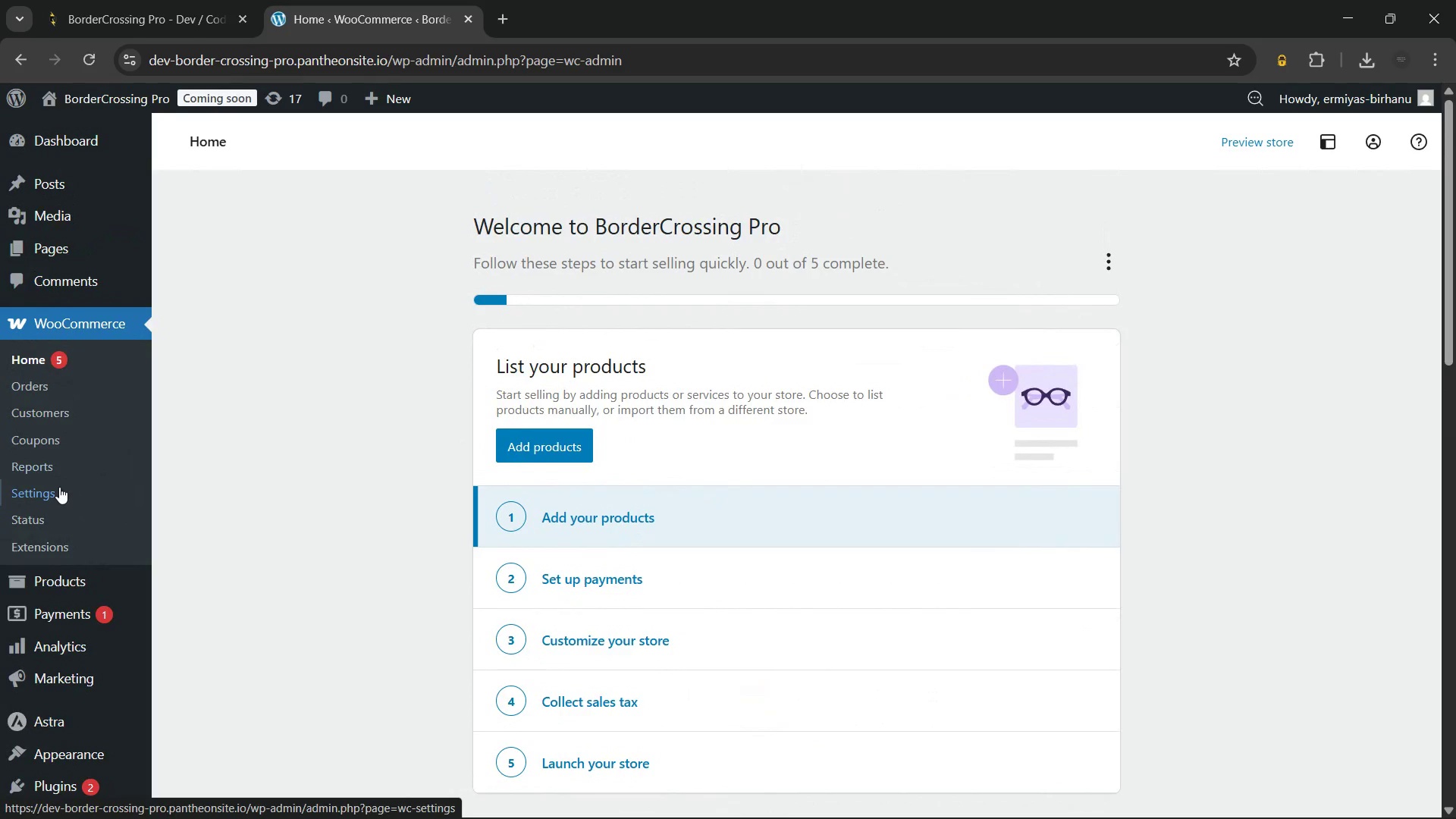 
wait(5.03)
 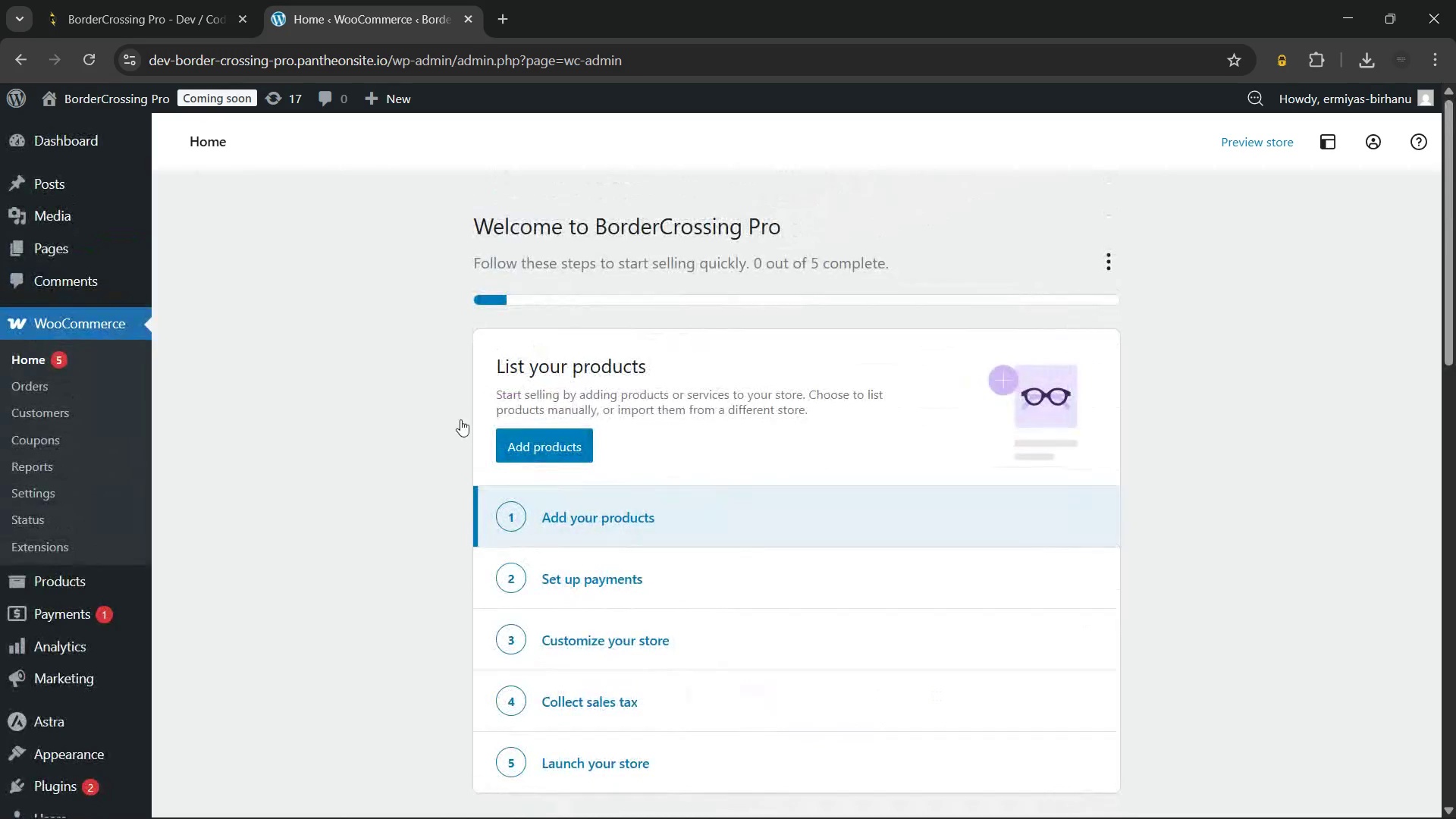 
left_click([57, 491])
 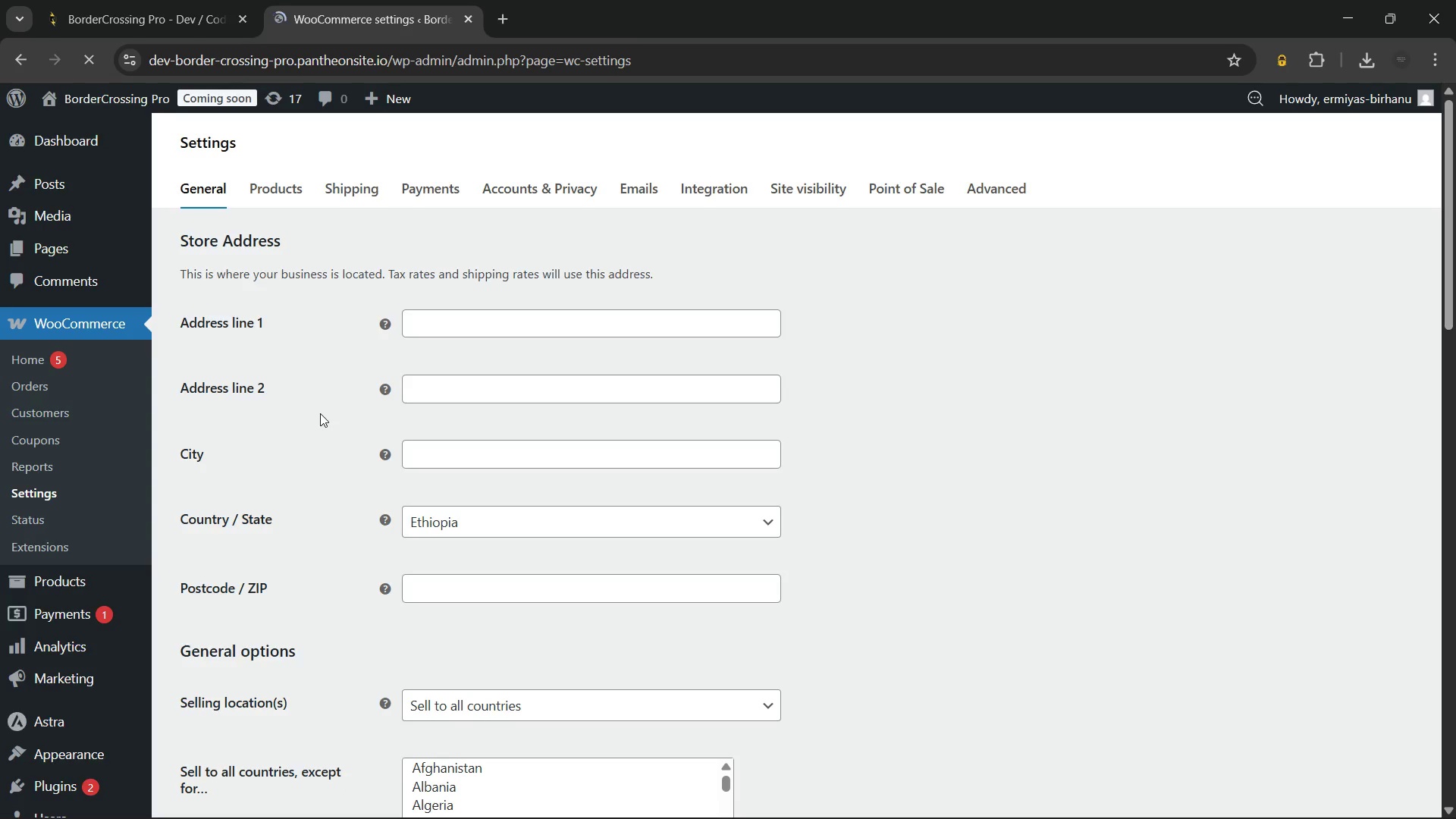 
wait(5.72)
 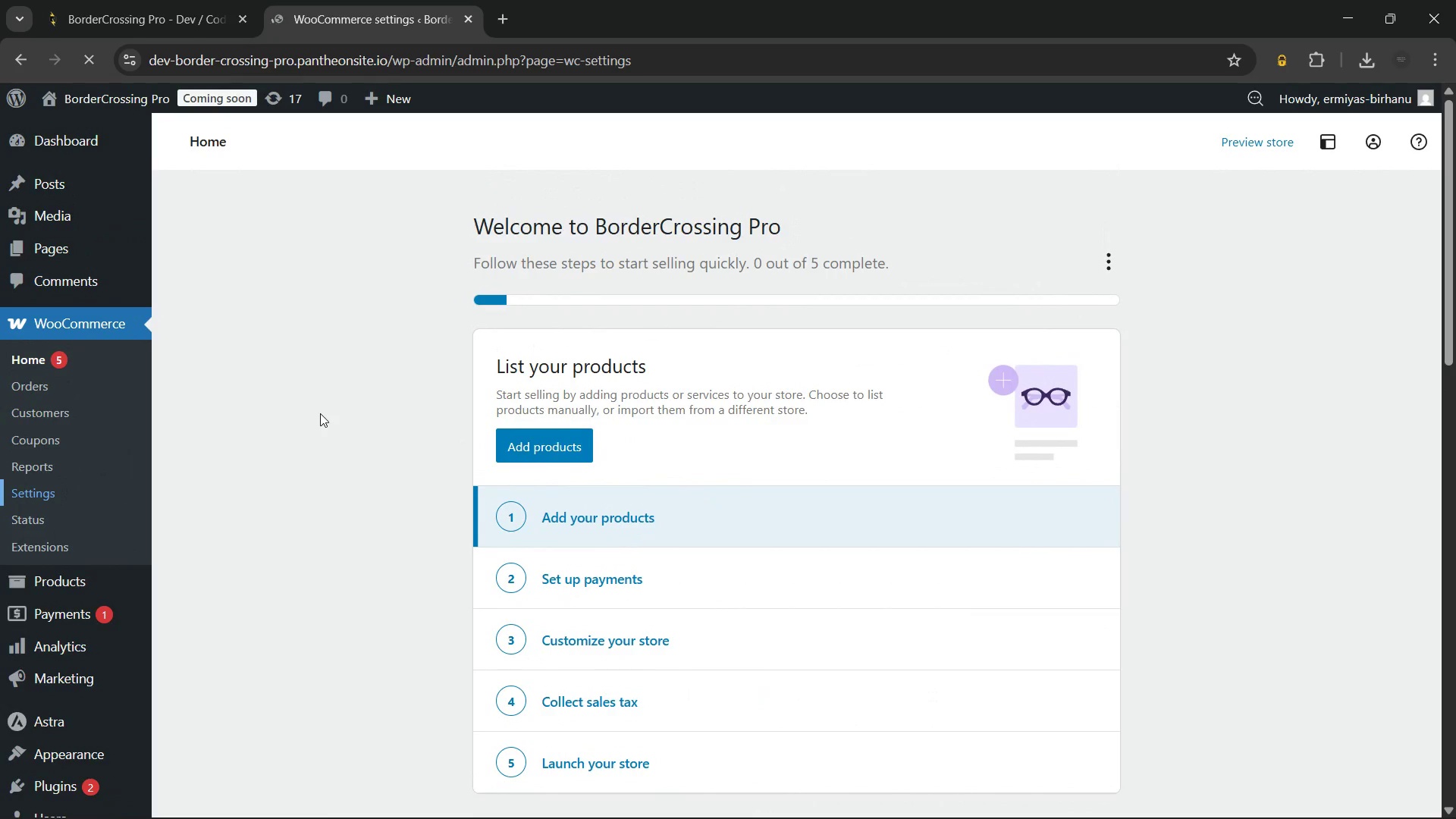 
scroll: coordinate [322, 413], scroll_direction: down, amount: 12.0
 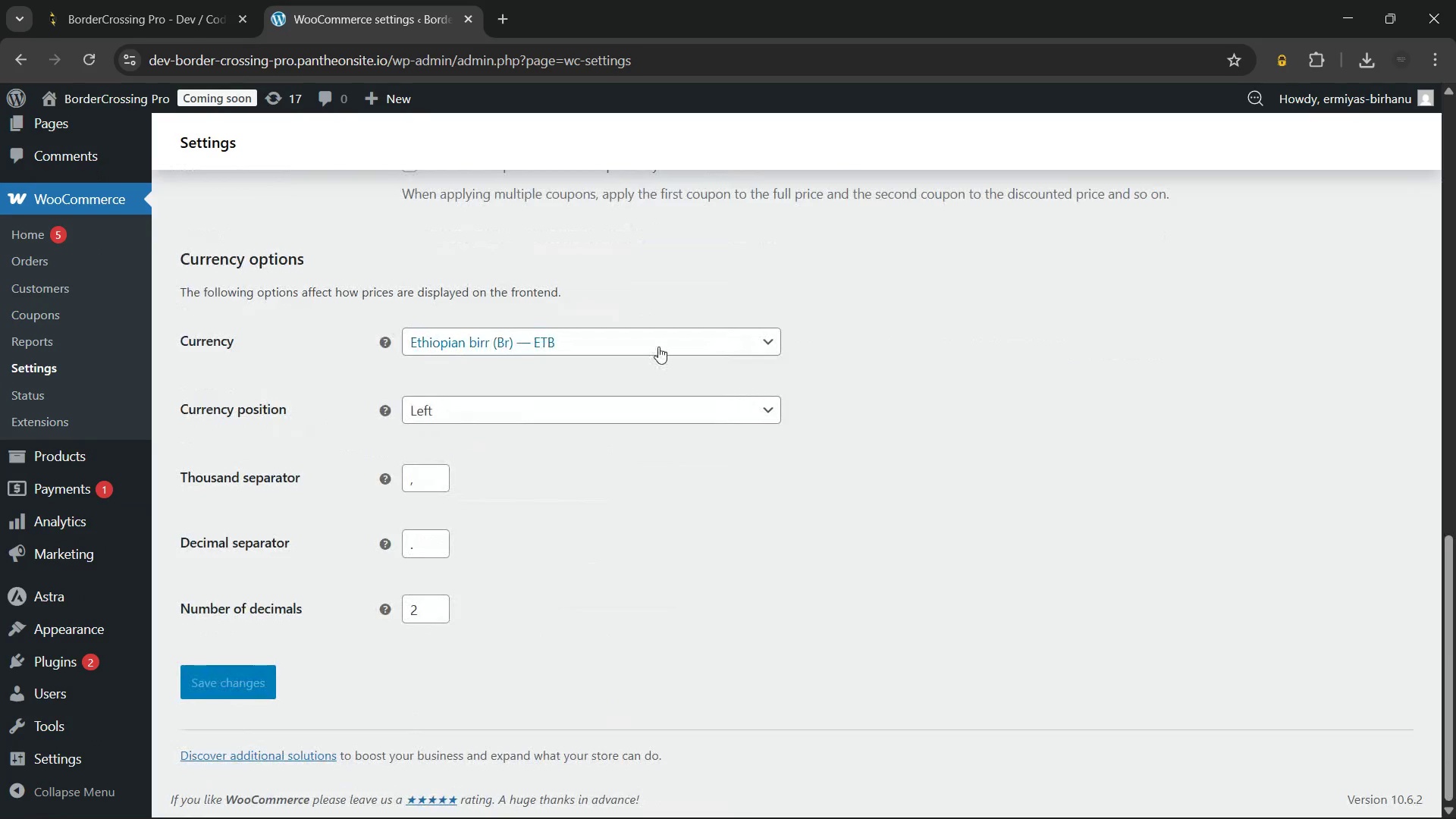 
left_click([658, 347])
 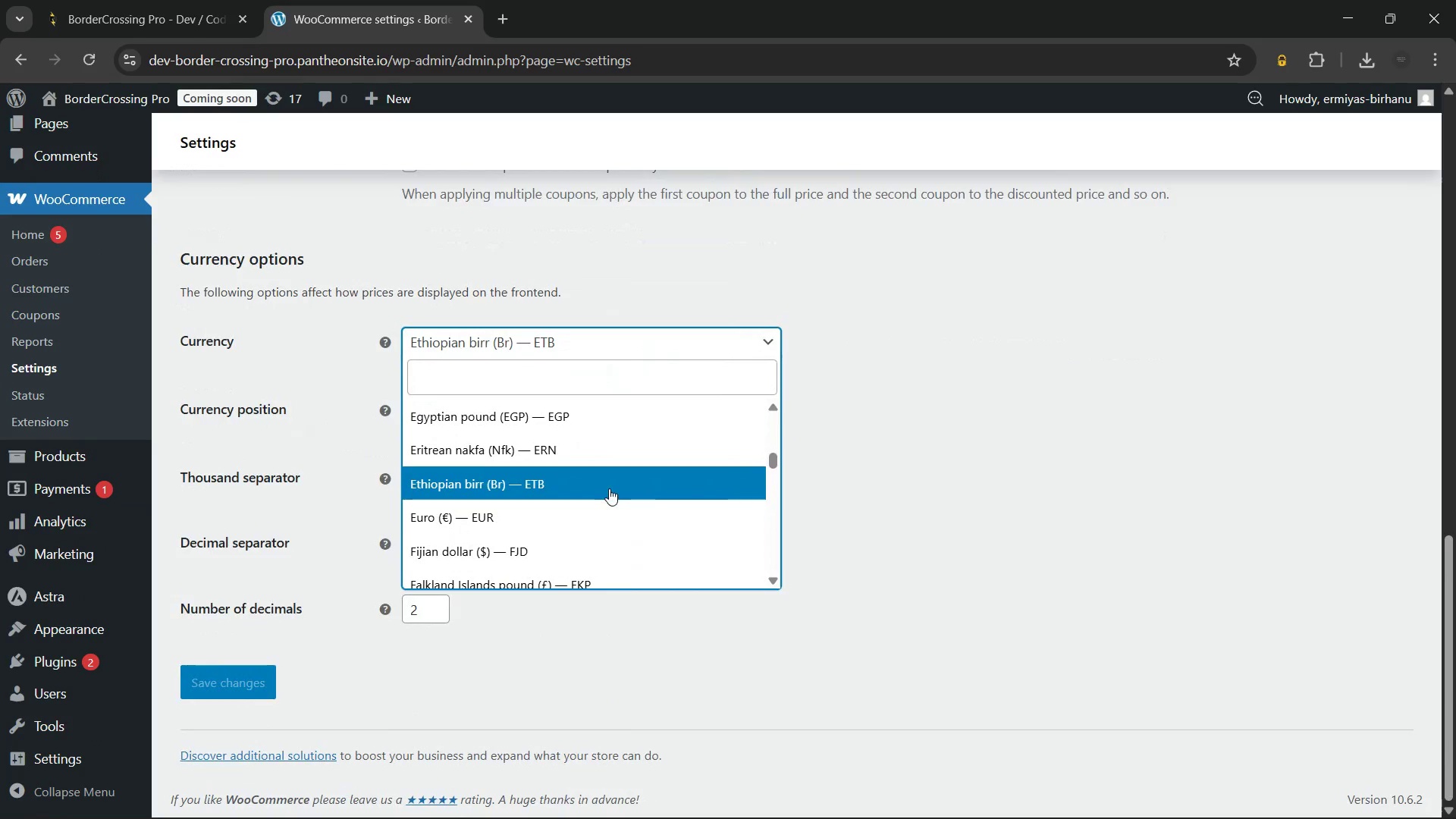 
scroll: coordinate [609, 488], scroll_direction: down, amount: 22.0
 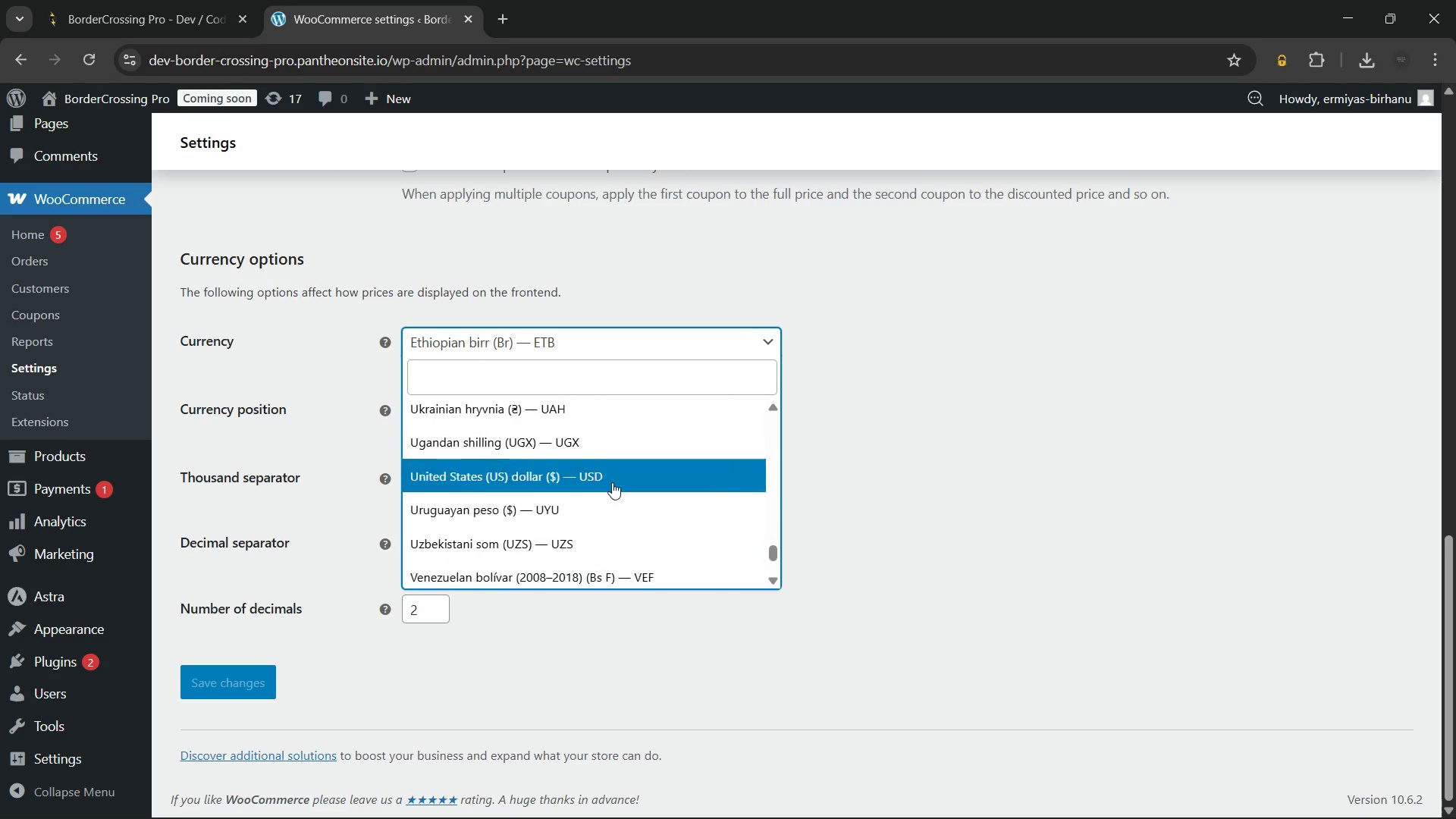 
left_click([650, 466])
 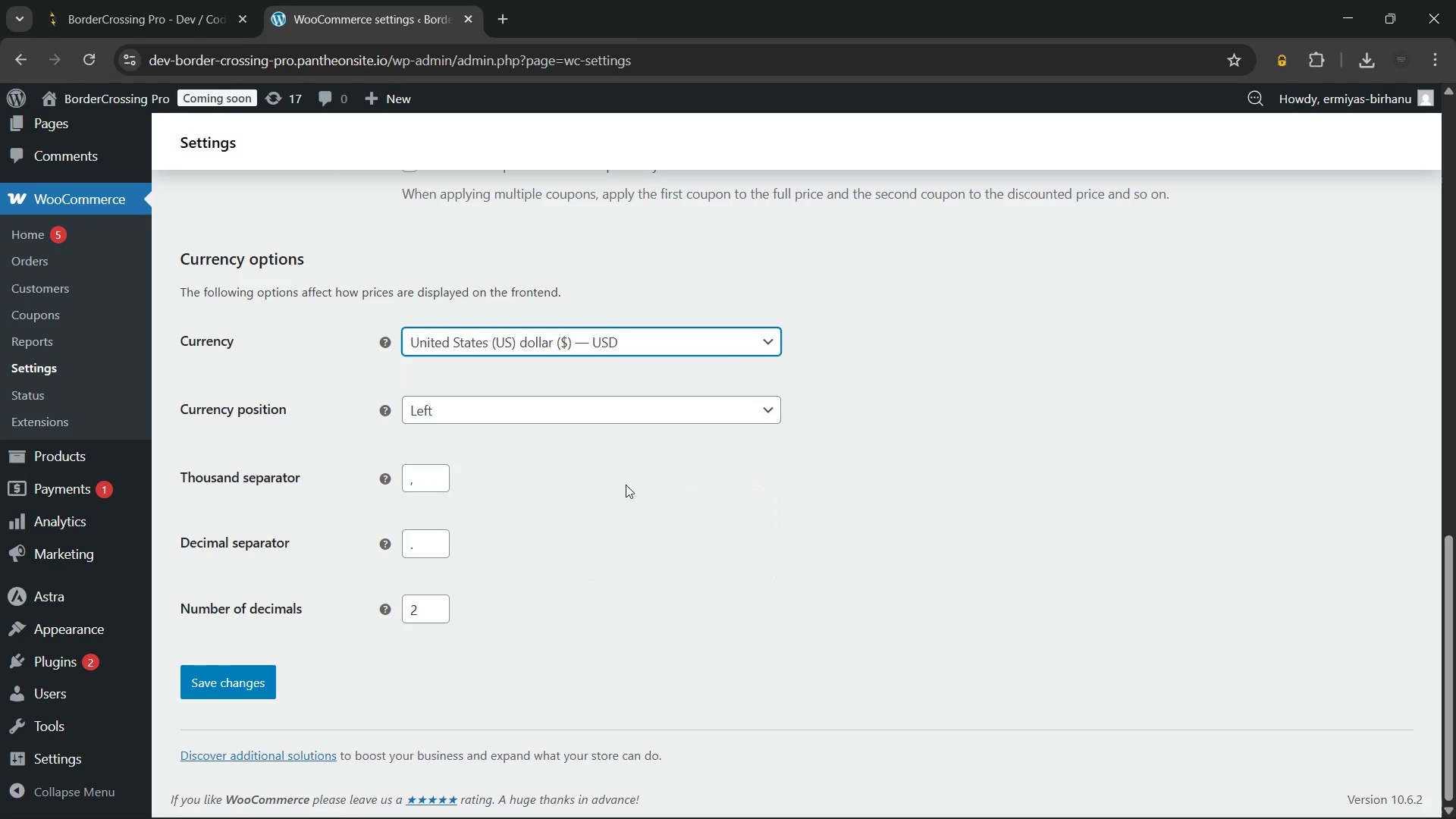 
scroll: coordinate [599, 548], scroll_direction: down, amount: 5.0
 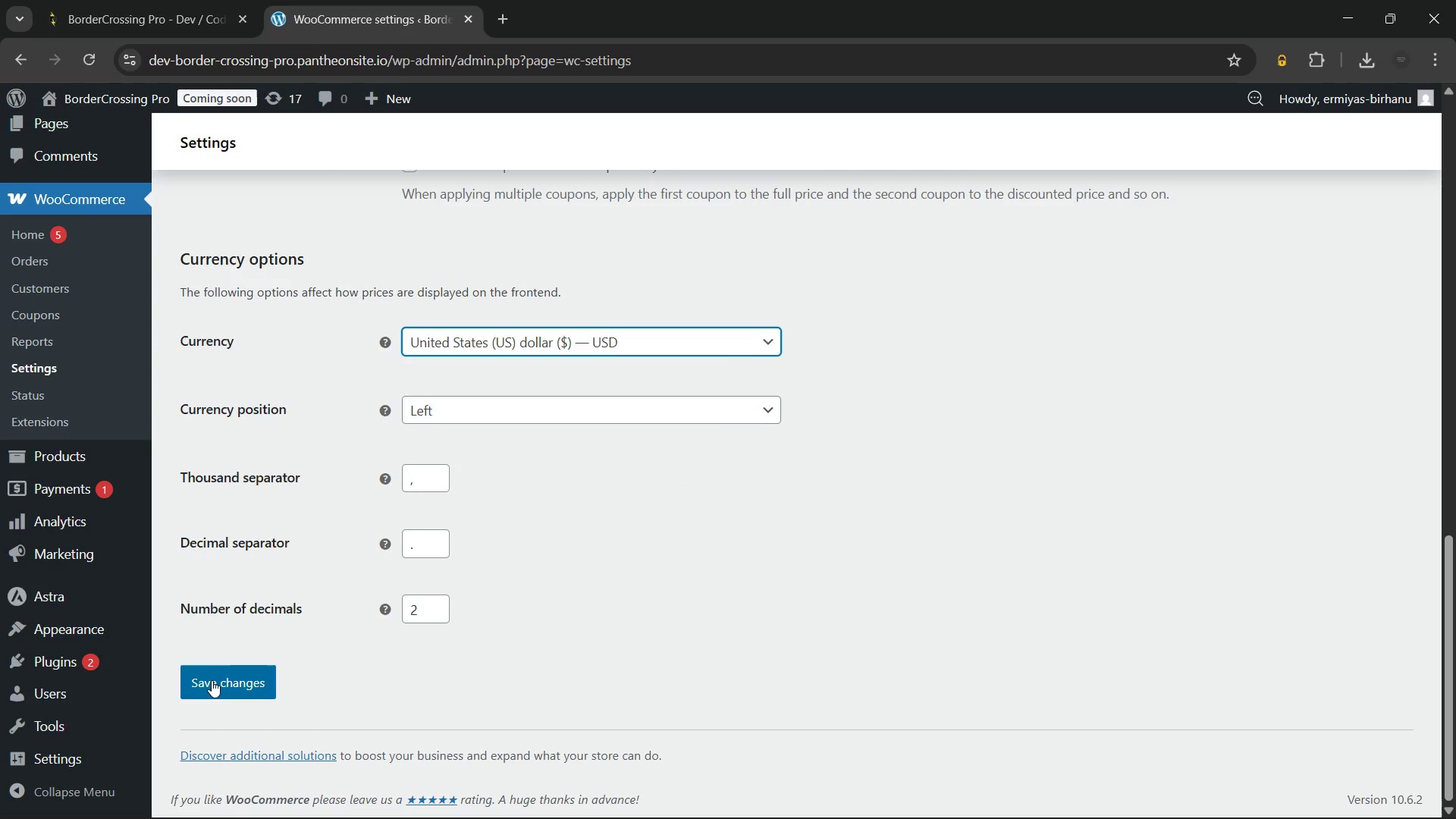 
left_click([212, 680])
 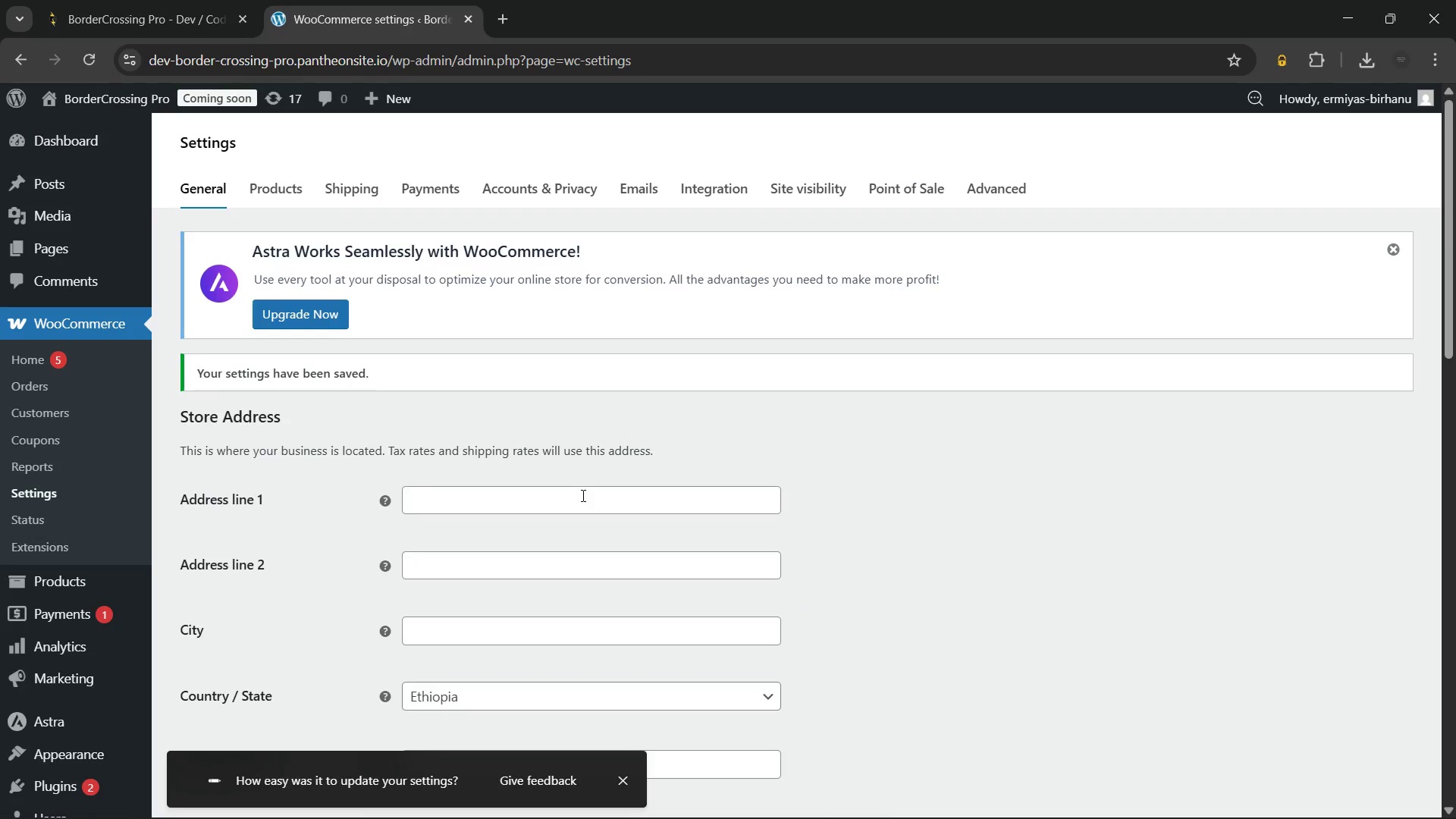 
wait(11.19)
 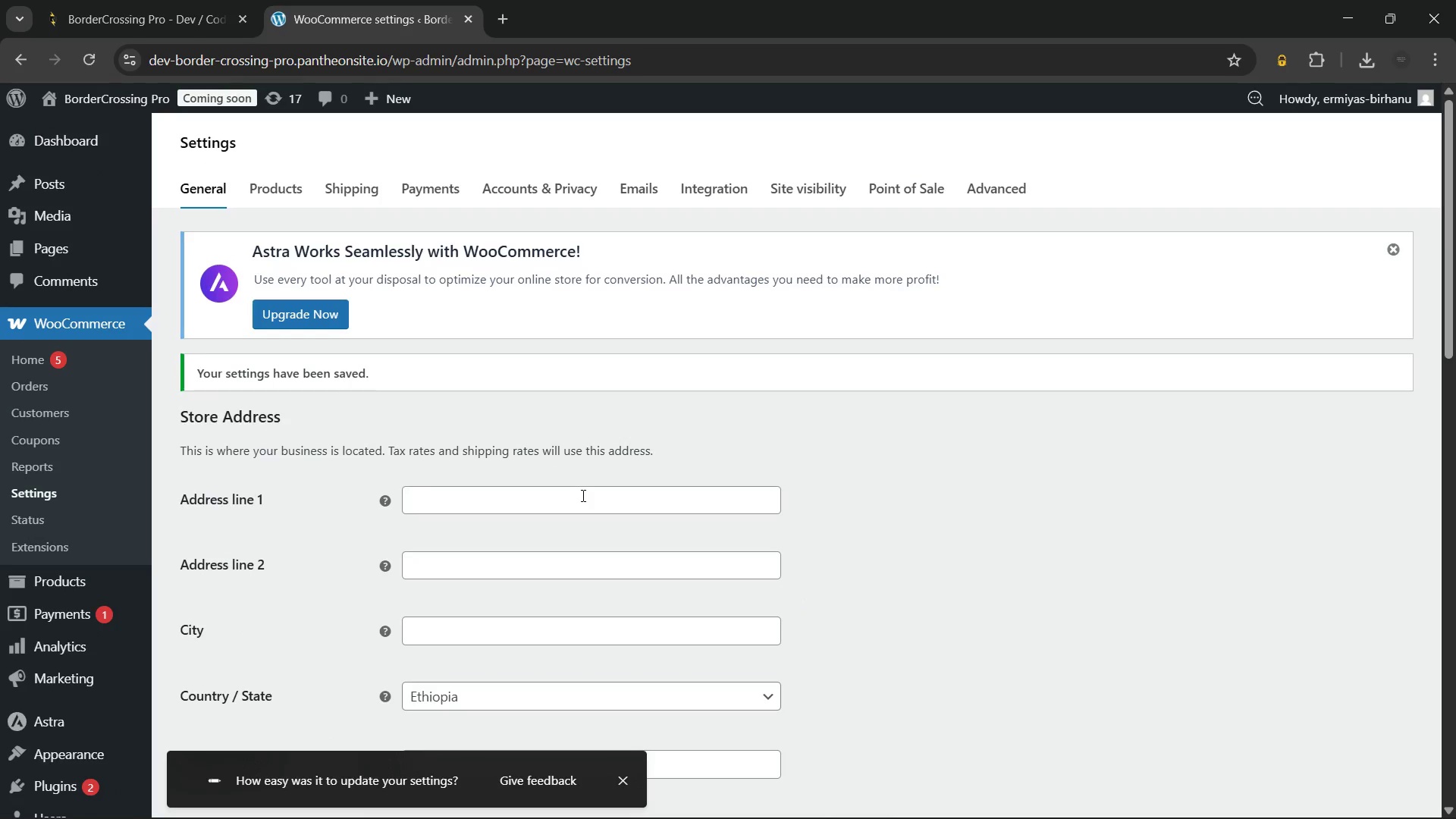 
left_click([1394, 249])
 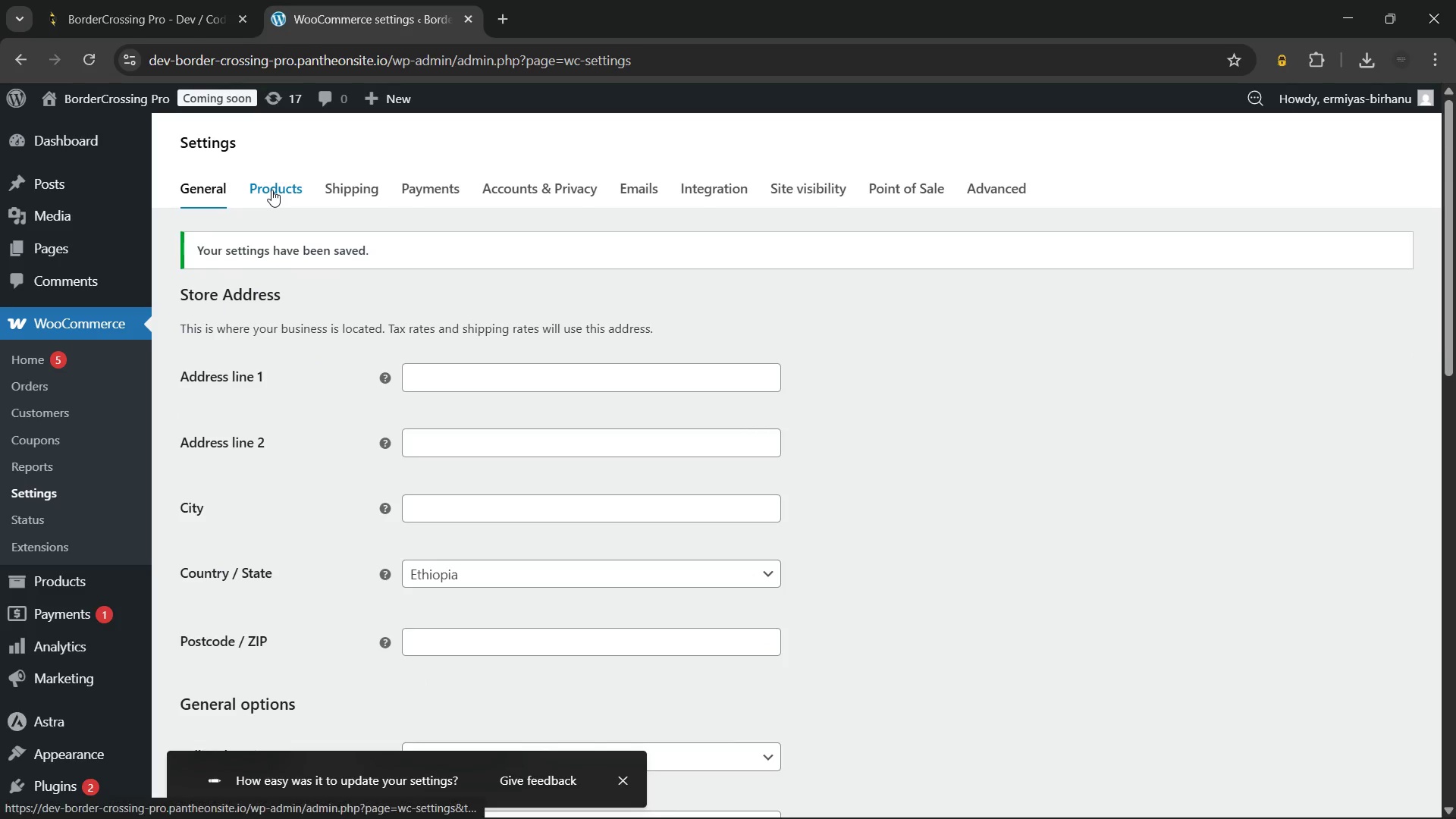 
left_click([271, 190])
 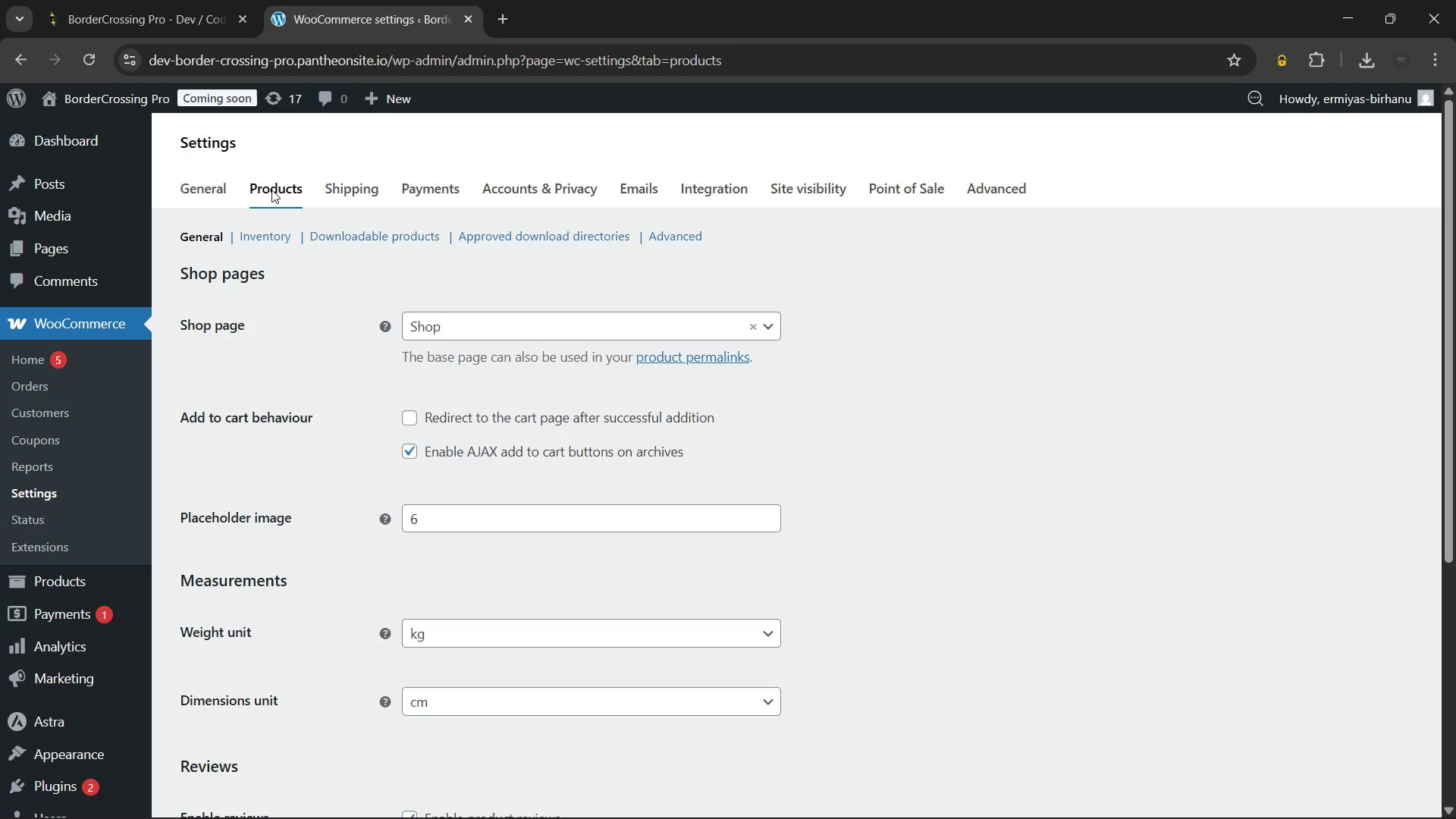 
wait(9.8)
 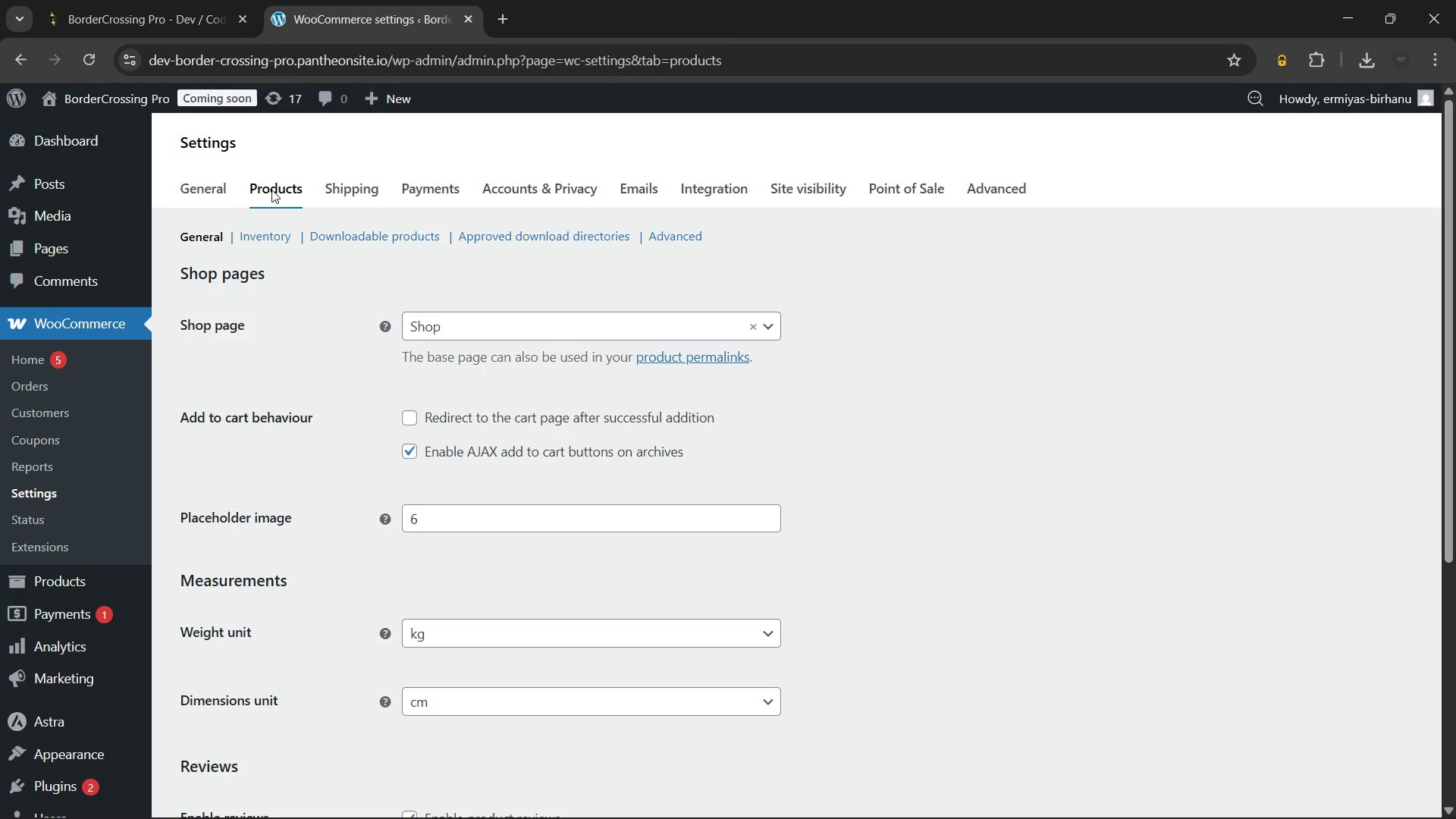 
scroll: coordinate [463, 358], scroll_direction: down, amount: 6.0
 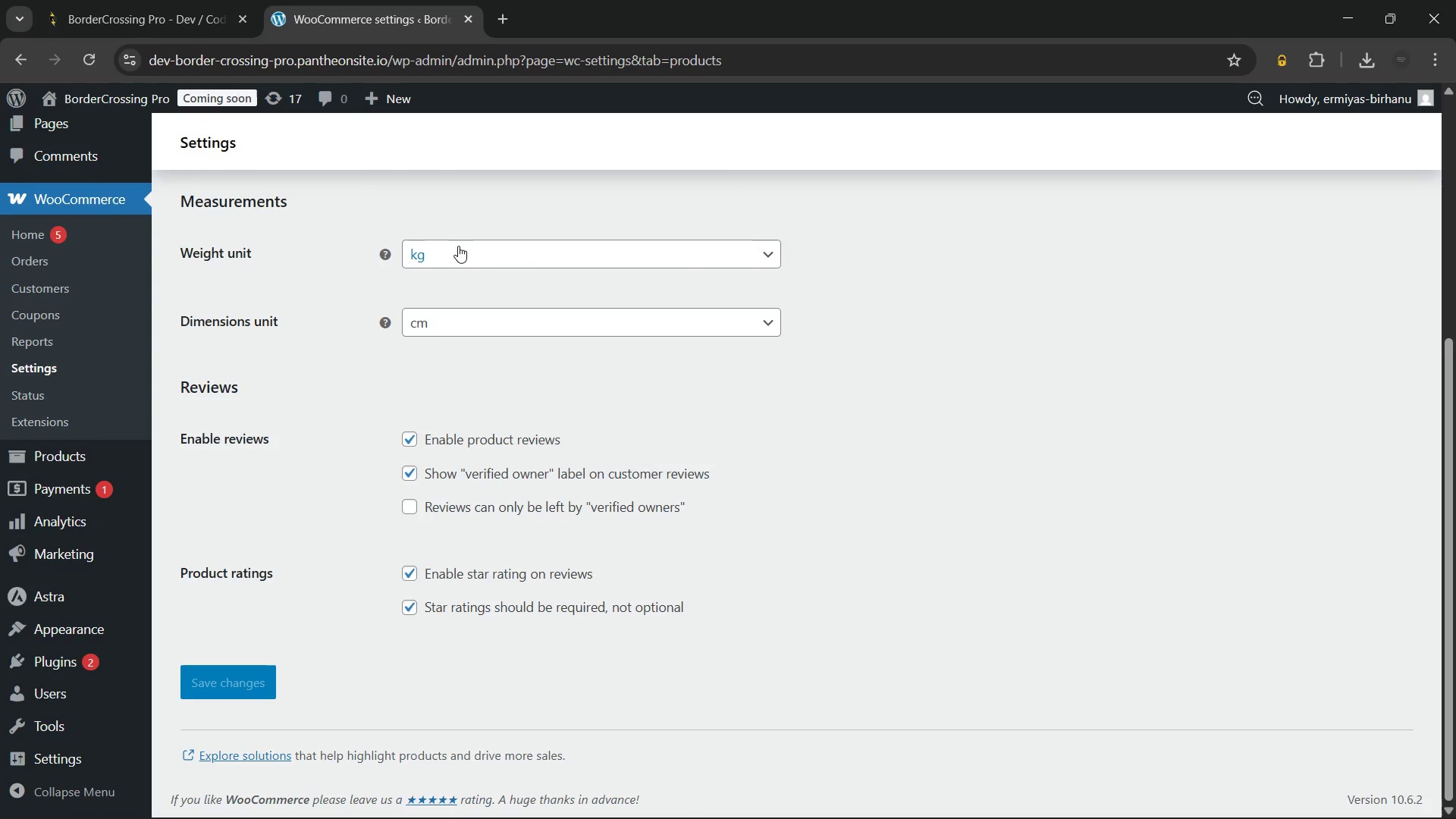 
left_click([458, 246])
 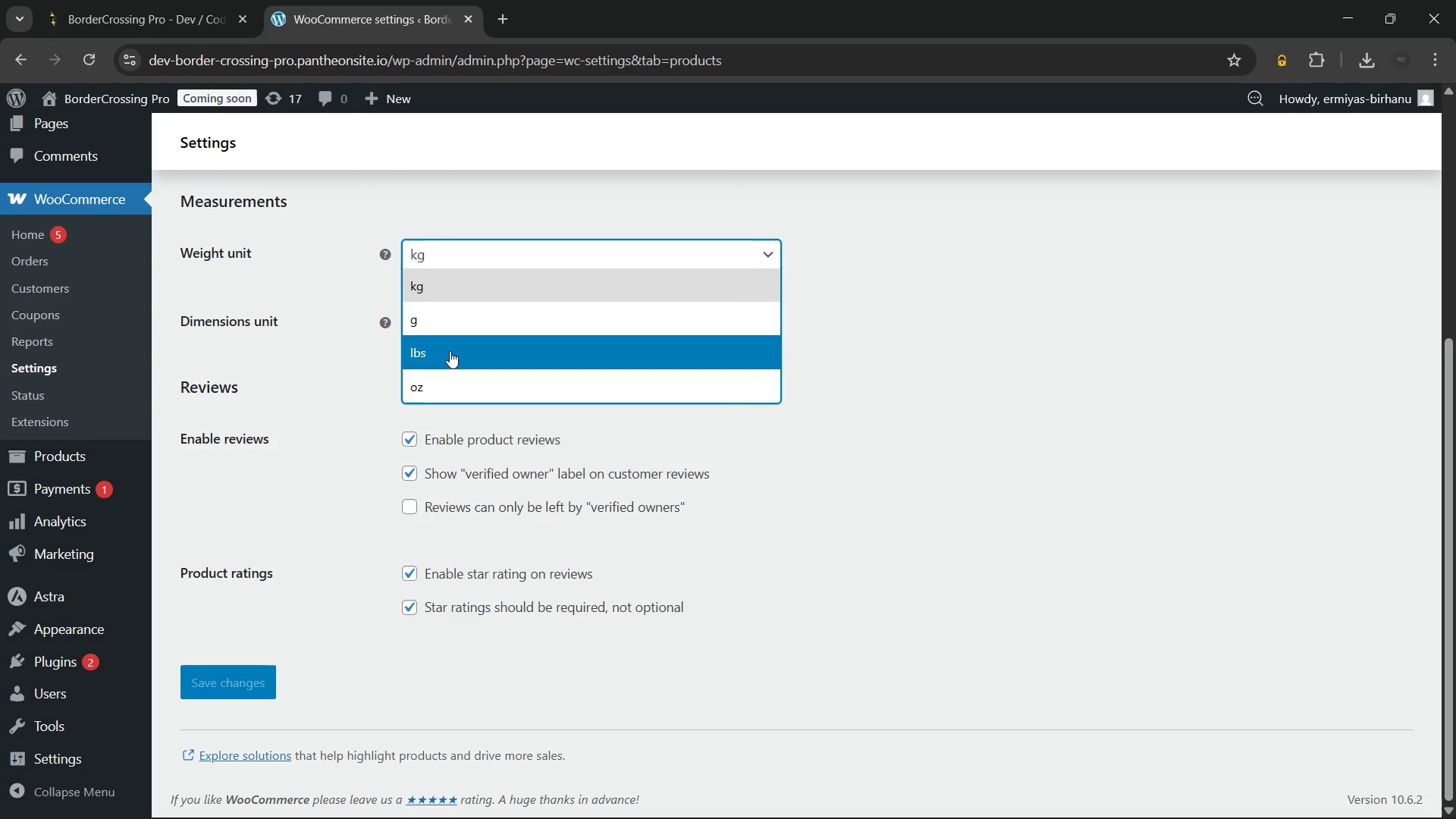 
left_click([450, 351])
 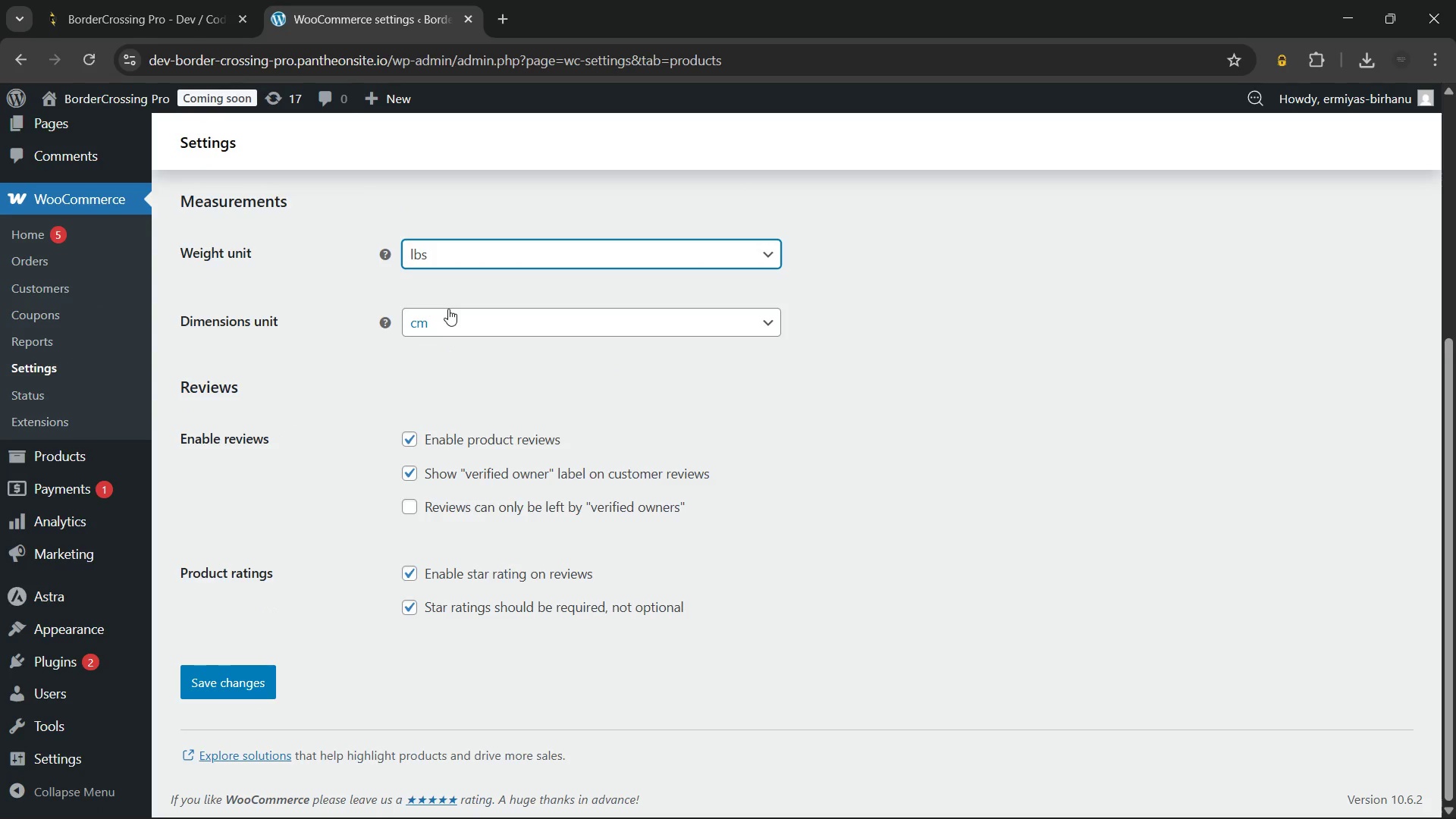 
left_click([448, 309])
 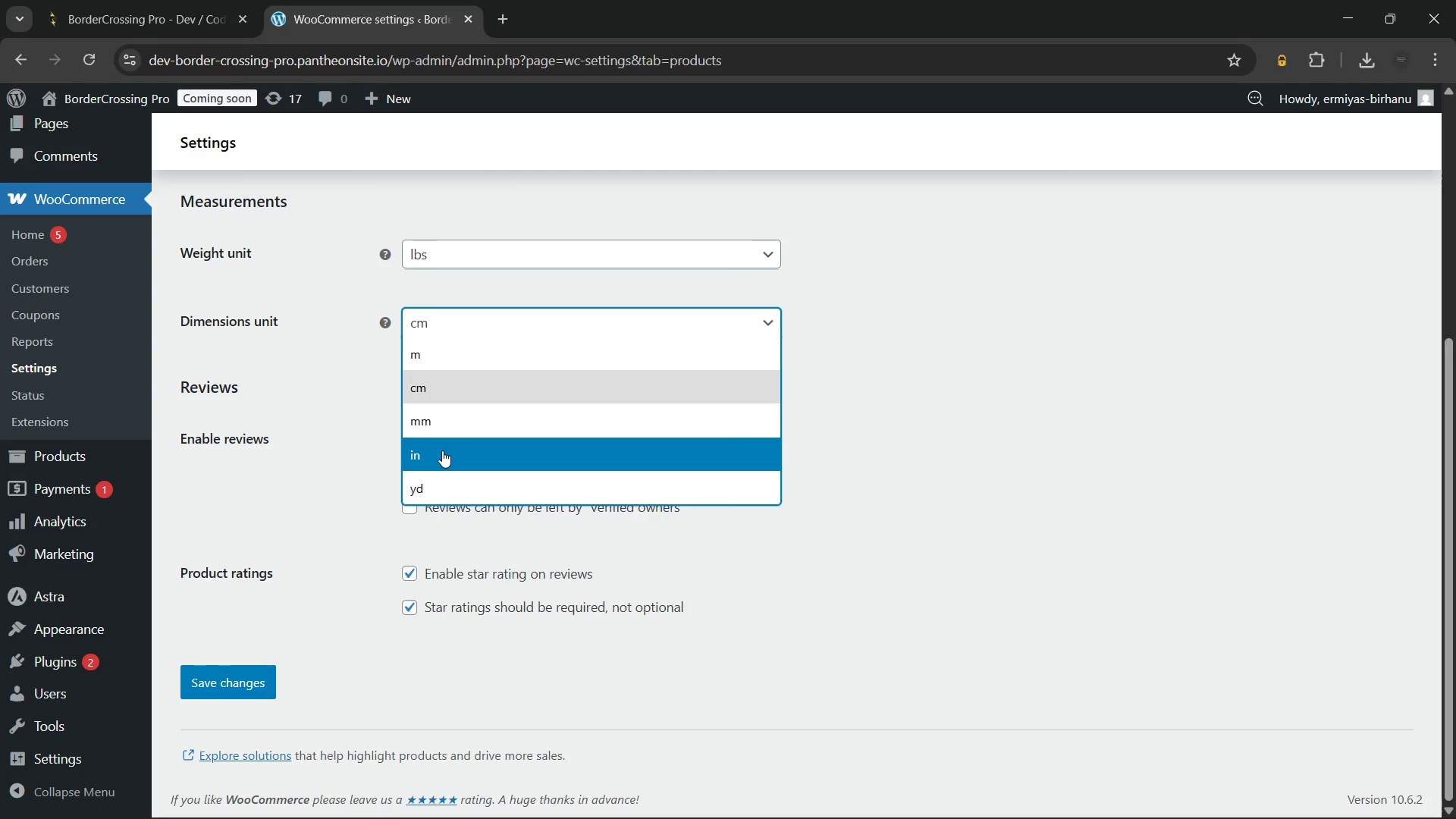 
left_click([442, 453])
 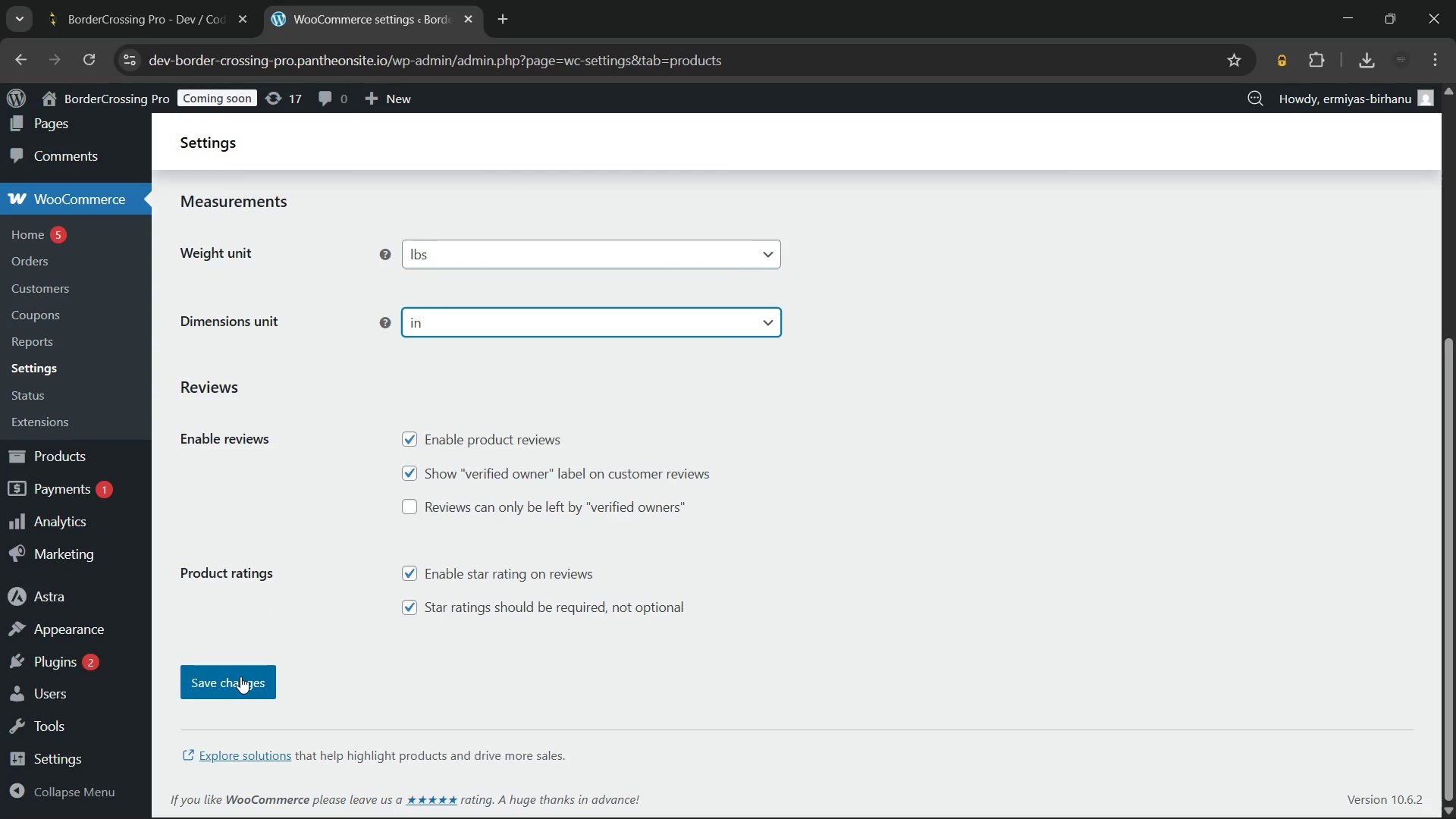 
left_click([240, 676])
 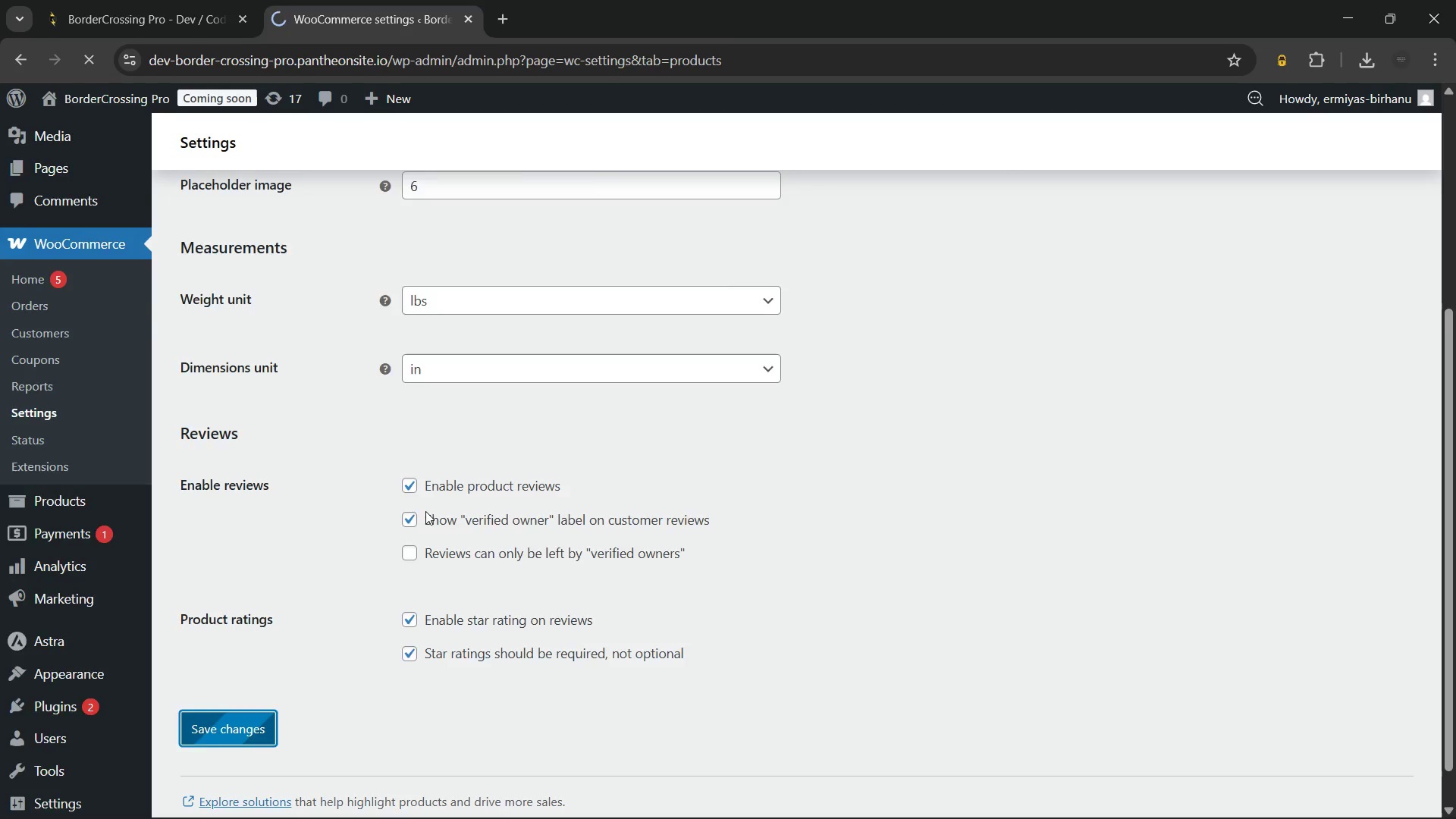 
scroll: coordinate [425, 511], scroll_direction: up, amount: 6.0
 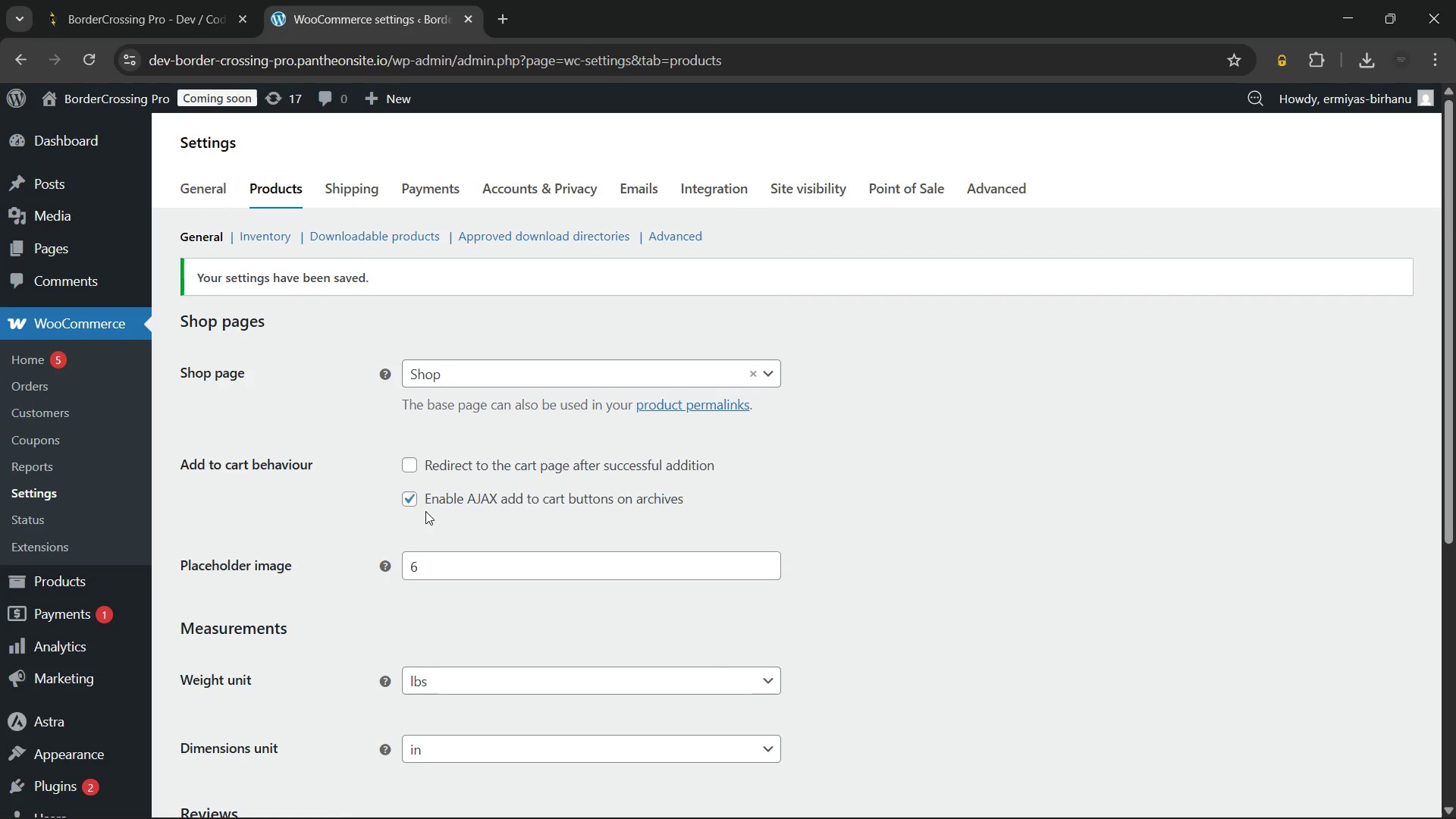 
wait(10.07)
 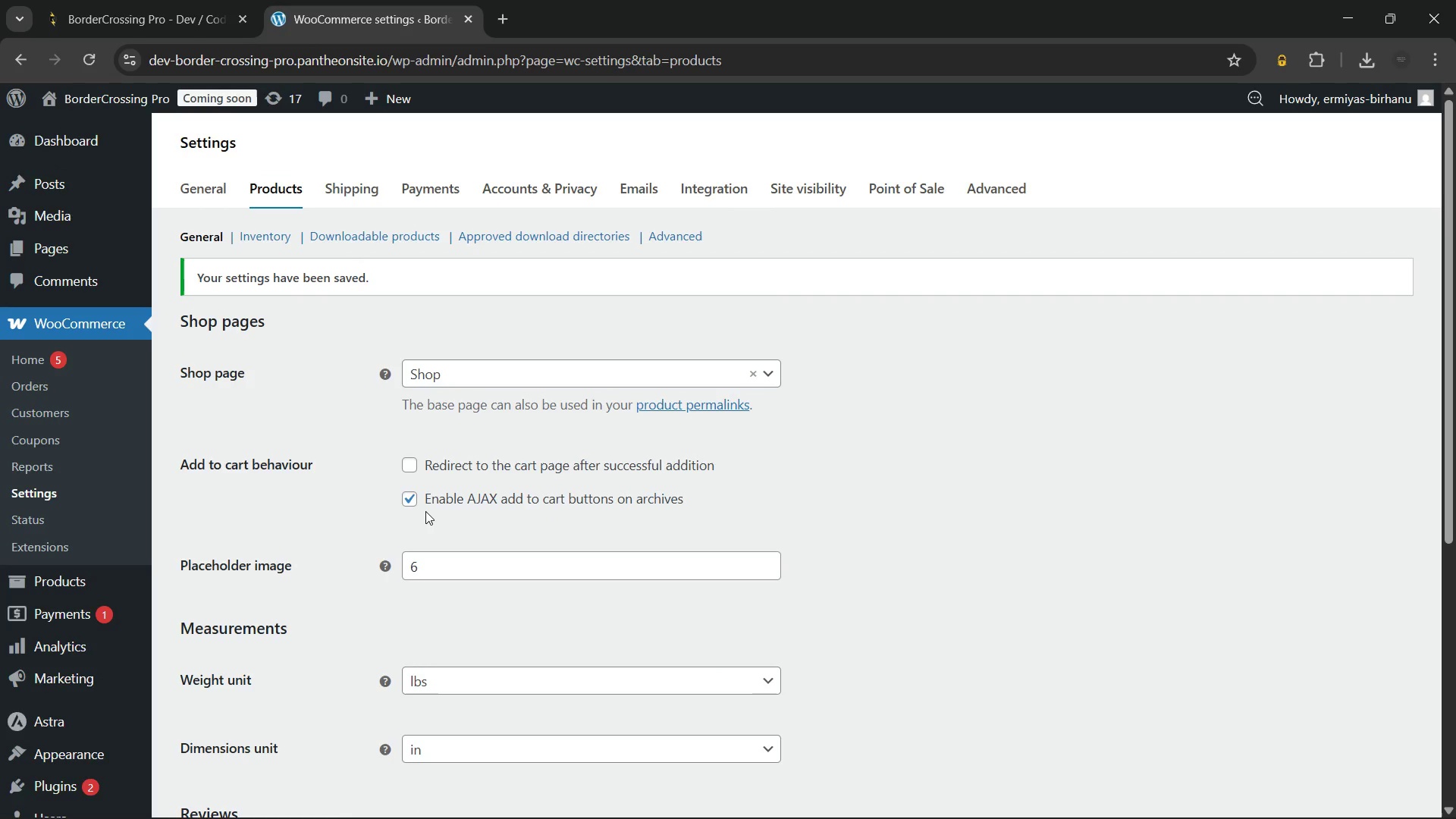 
mouse_move([83, 239])
 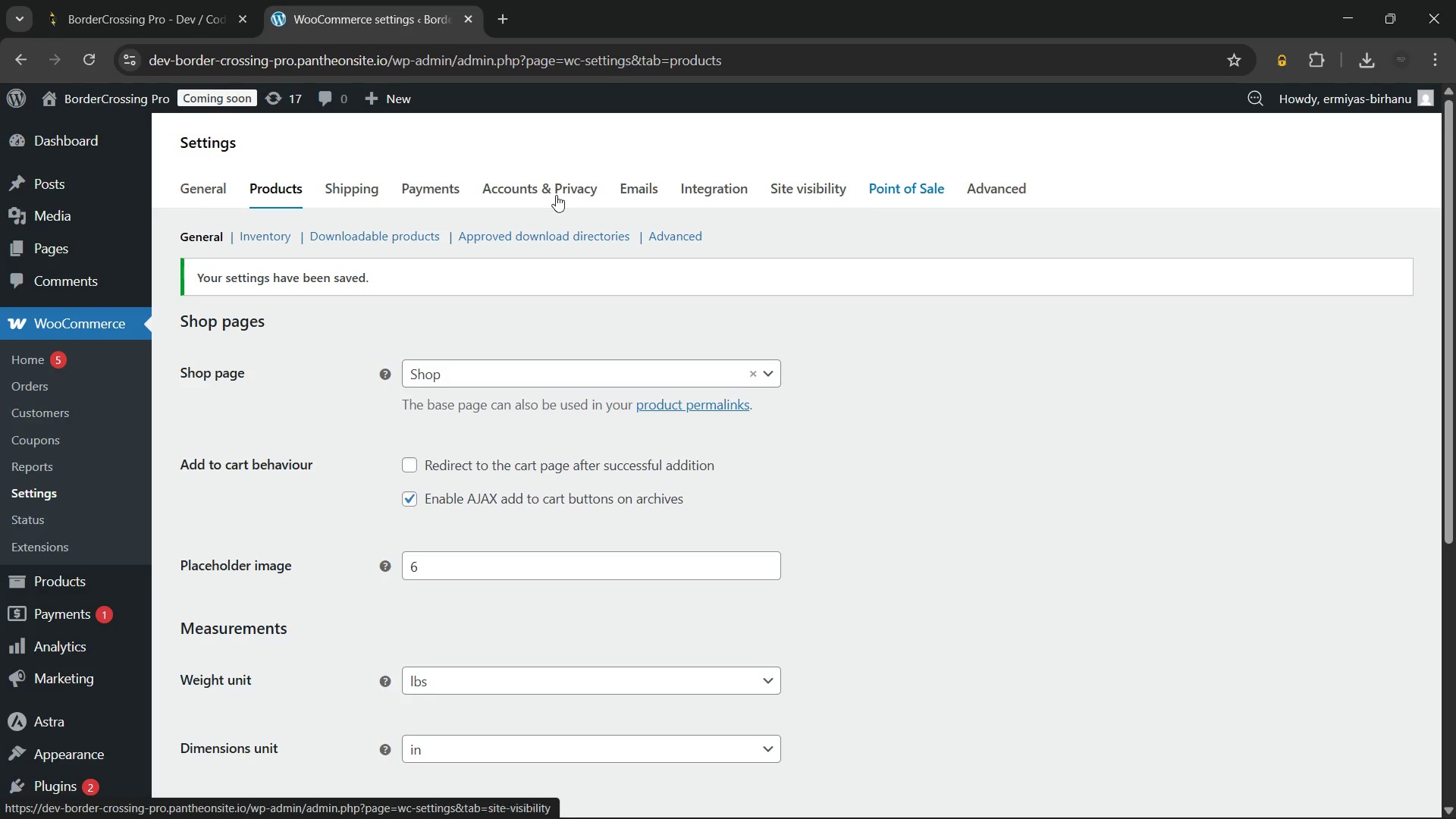 
wait(6.21)
 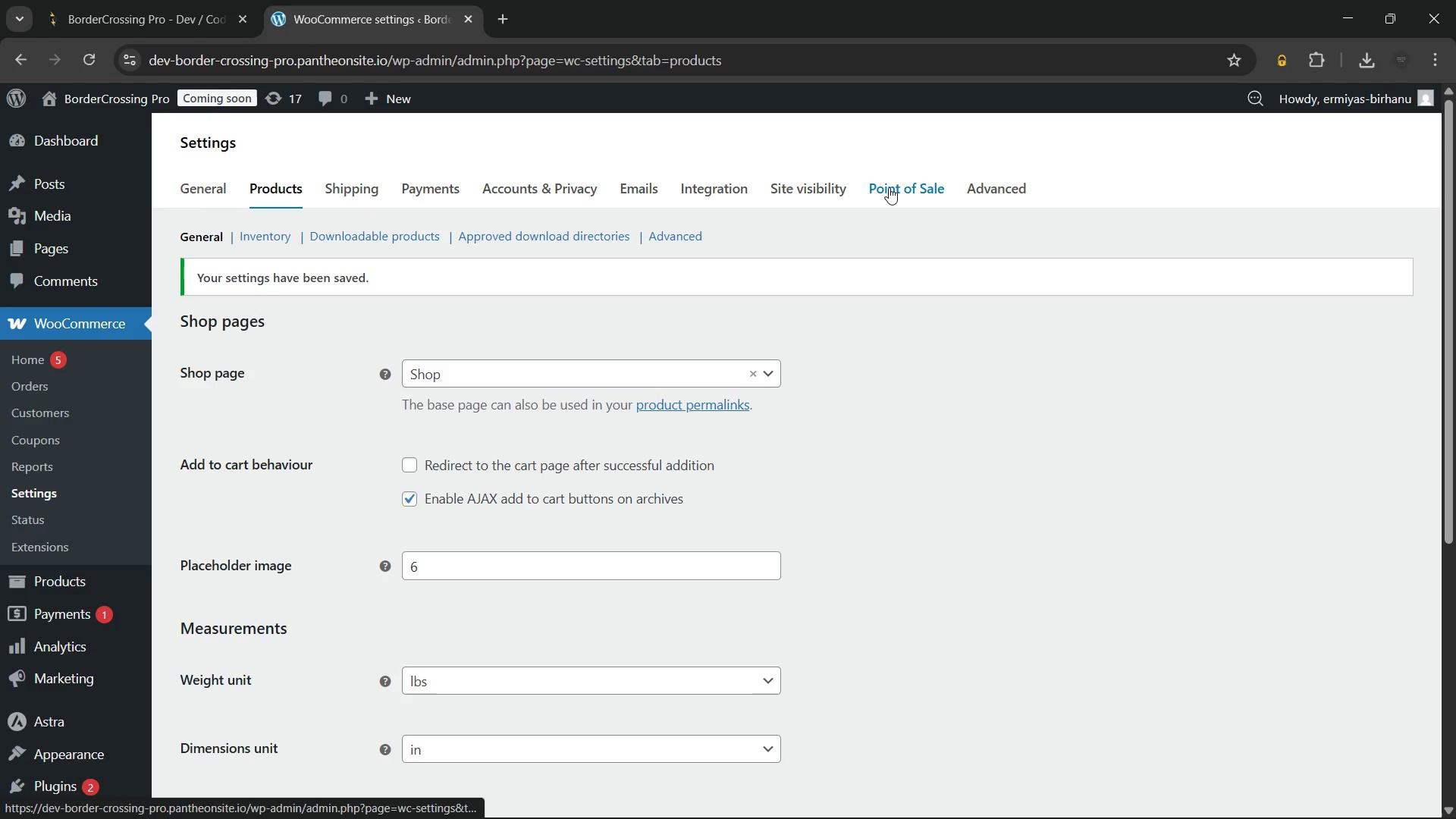 
scroll: coordinate [312, 443], scroll_direction: none, amount: 0.0
 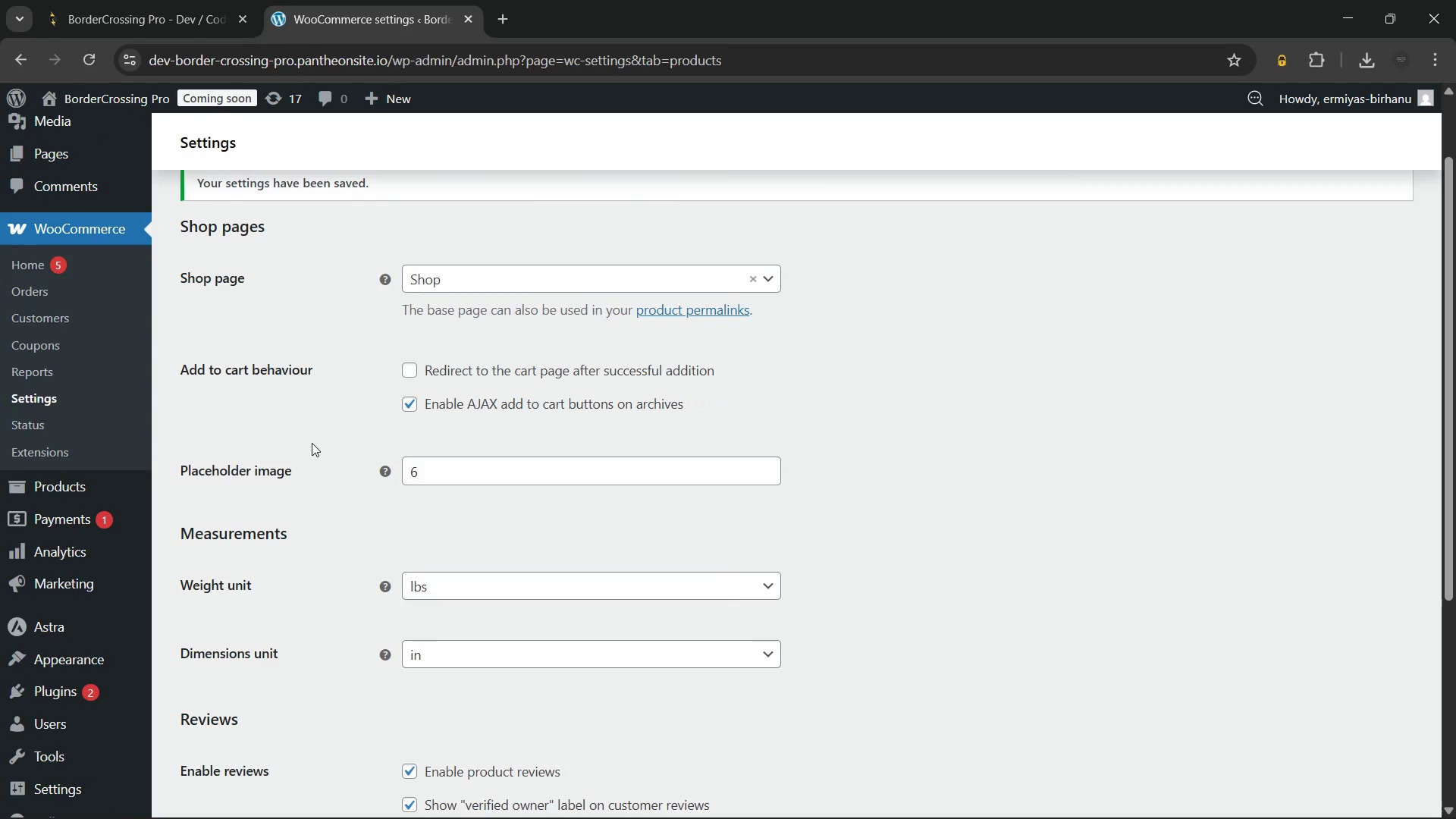 
scroll: coordinate [312, 443], scroll_direction: down, amount: 4.0
 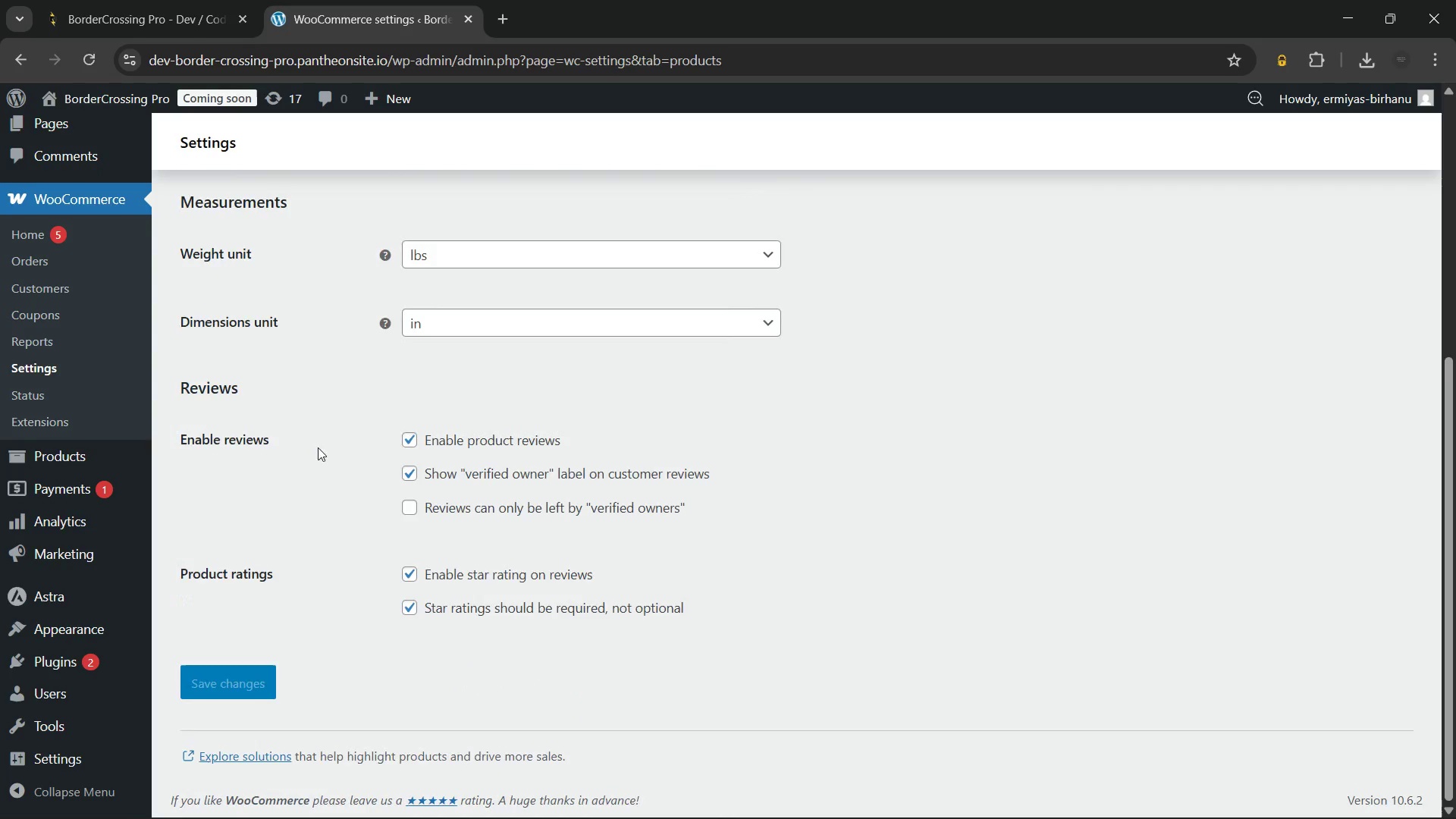 
scroll: coordinate [309, 559], scroll_direction: up, amount: 2.0
 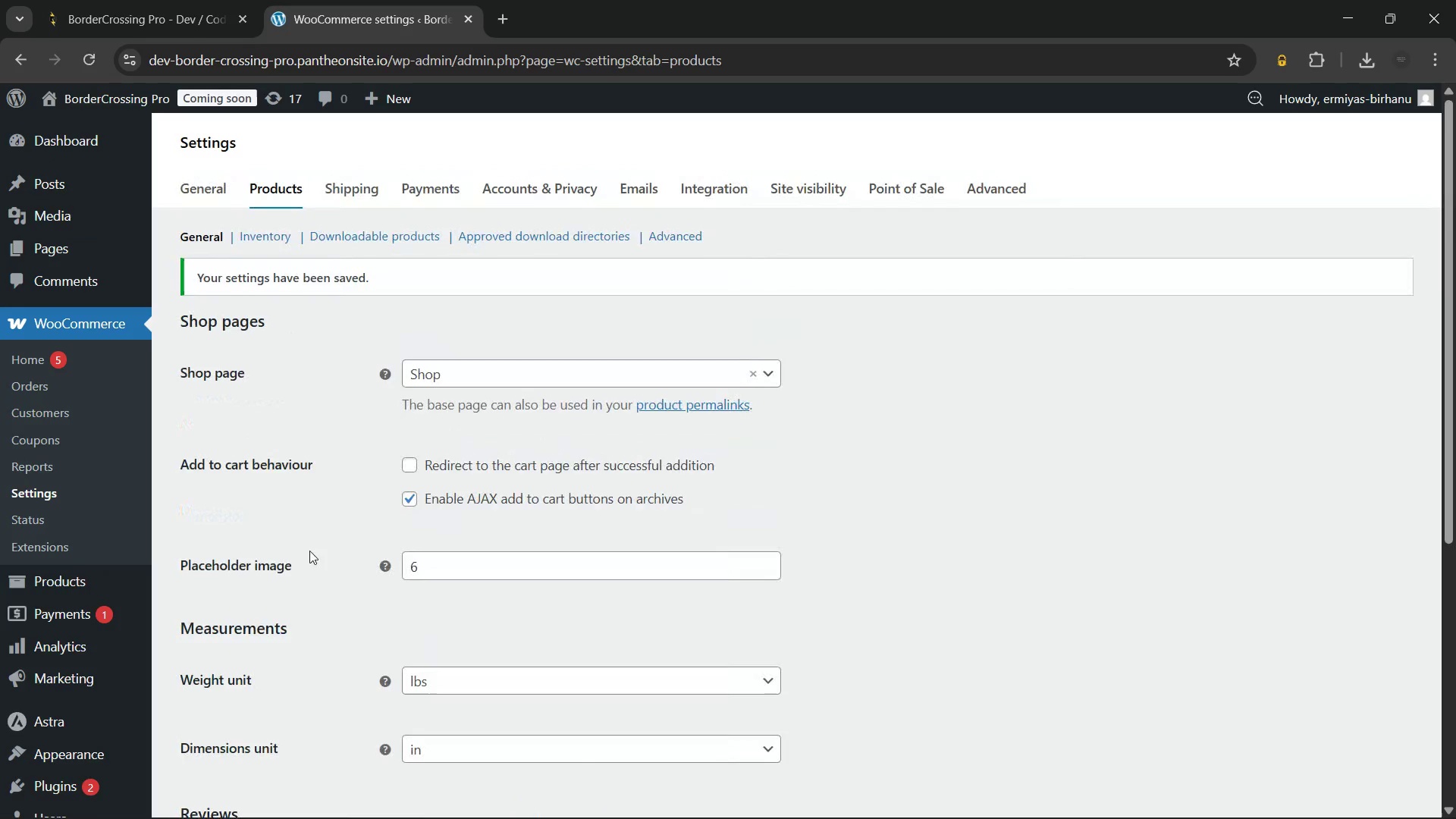 
scroll: coordinate [309, 549], scroll_direction: down, amount: 3.0
 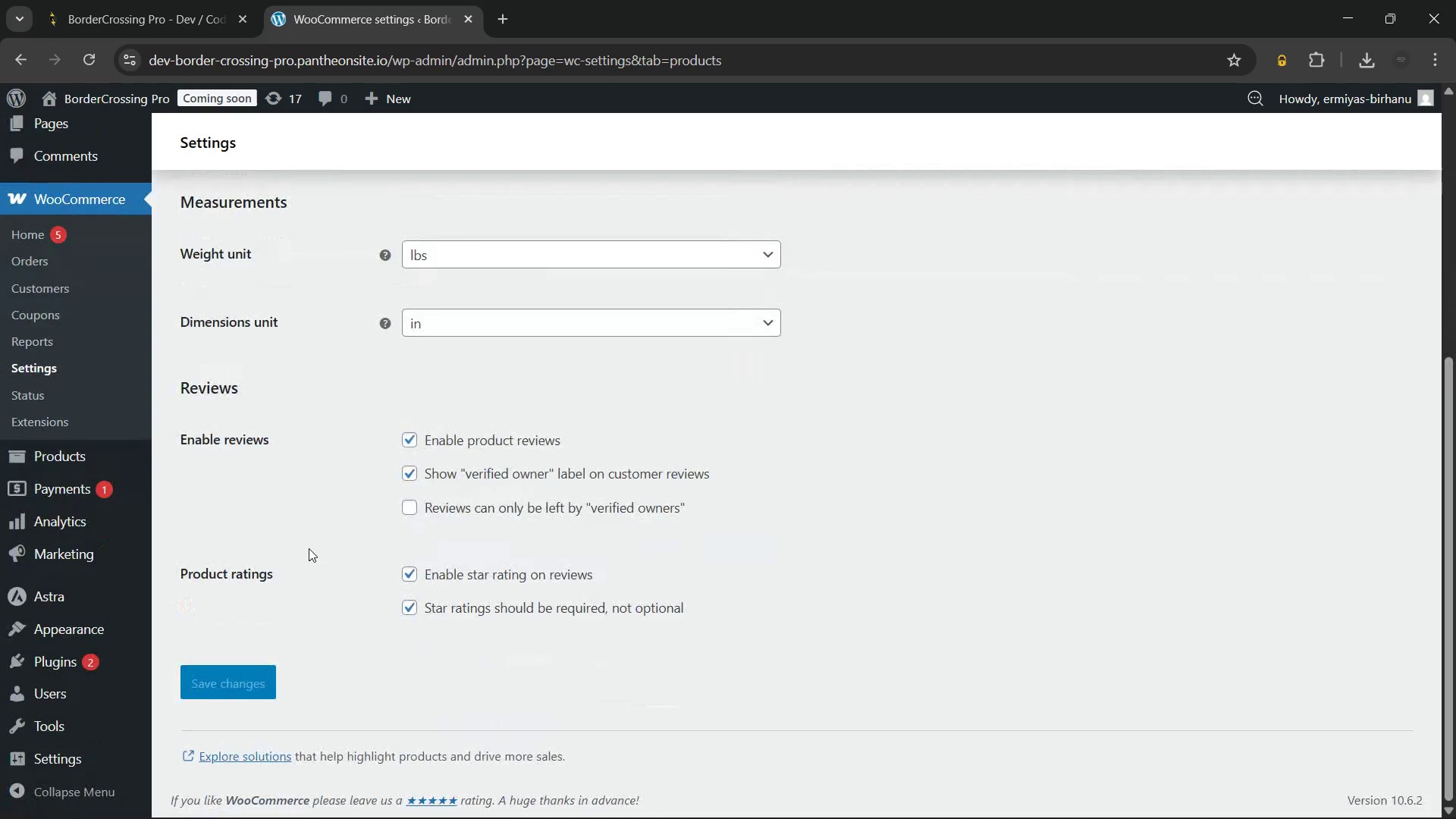 
scroll: coordinate [309, 548], scroll_direction: up, amount: 5.0
 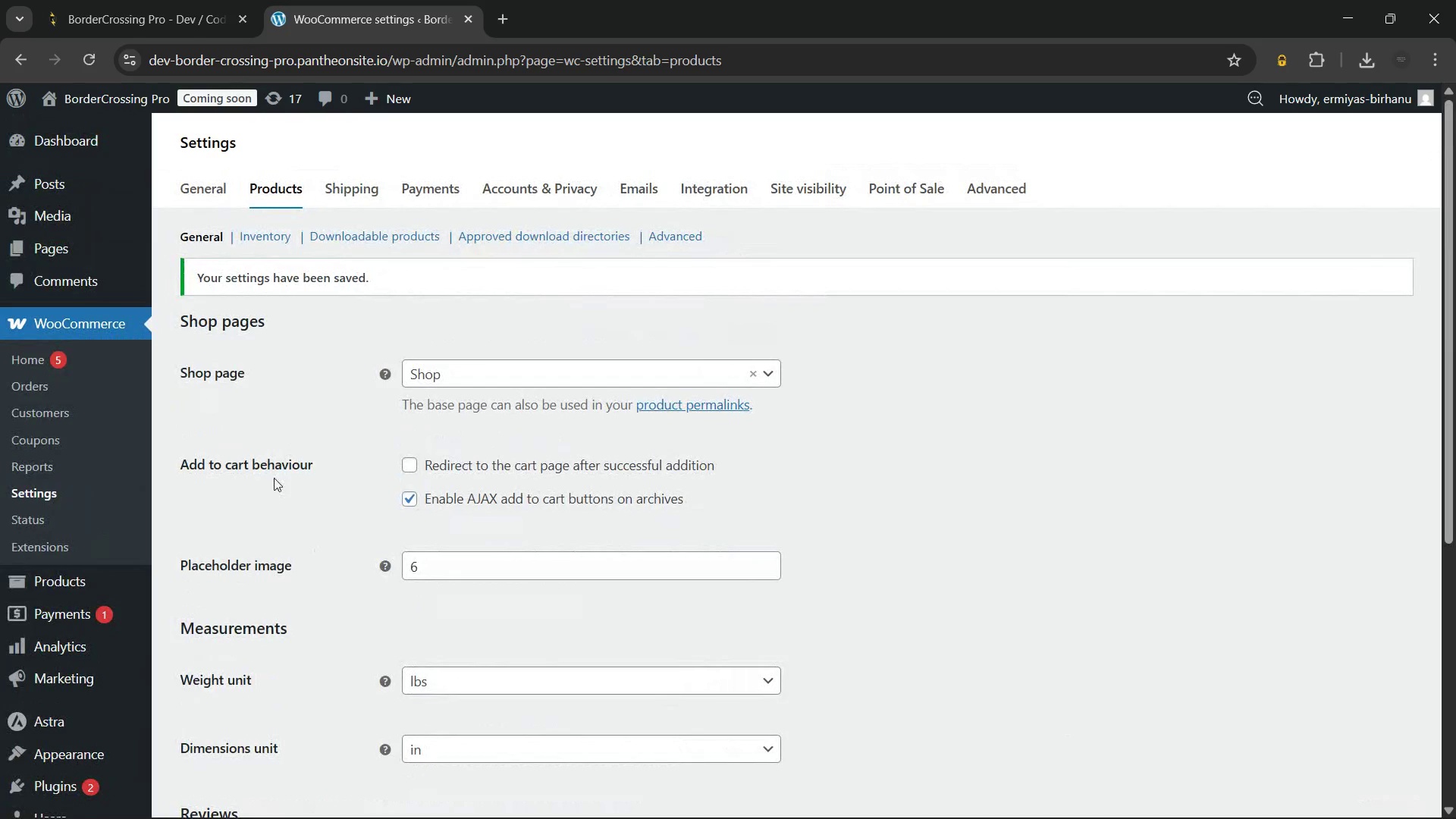 
scroll: coordinate [274, 478], scroll_direction: down, amount: 2.0
 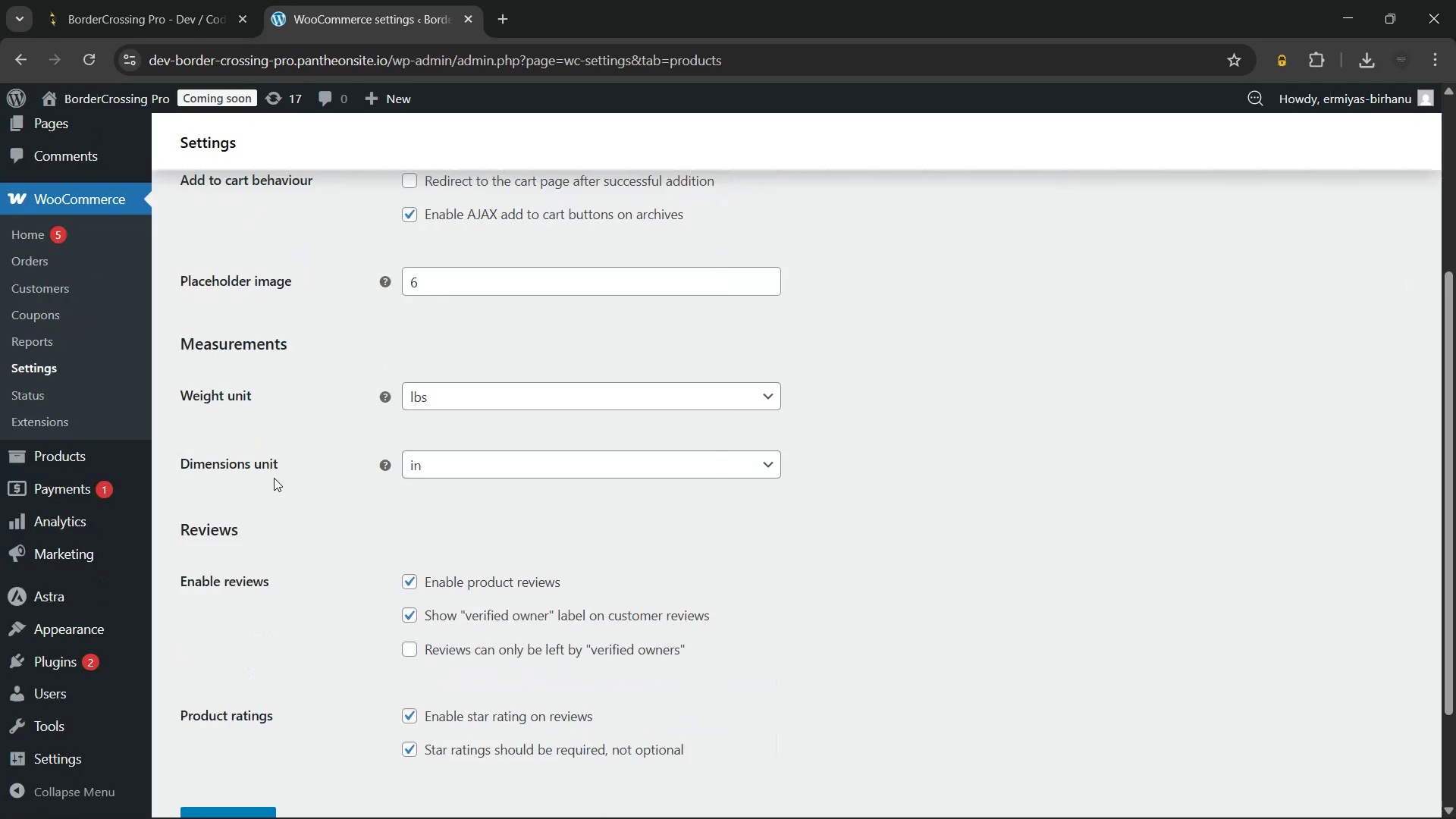 
scroll: coordinate [274, 475], scroll_direction: up, amount: 7.0
 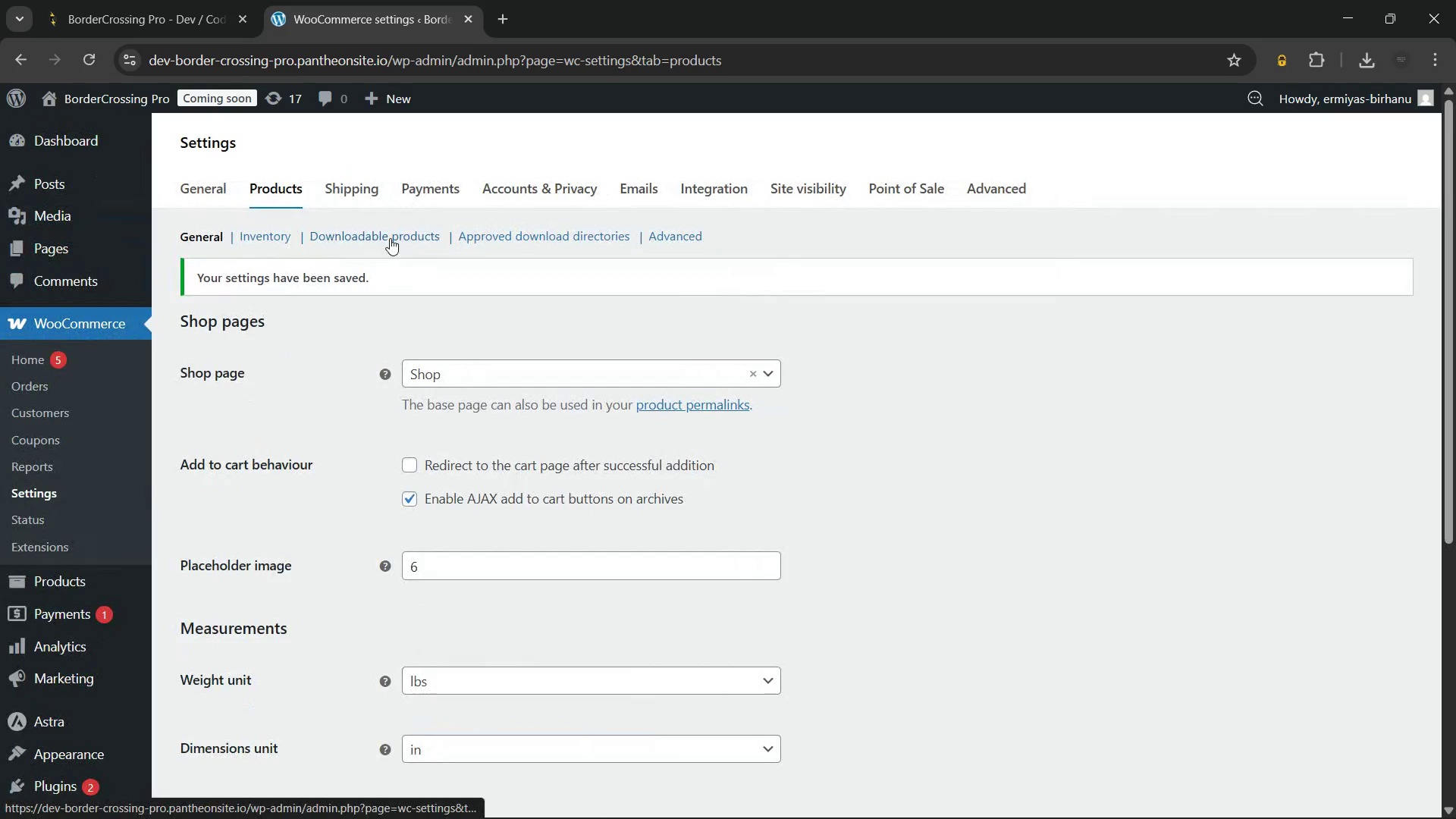 
left_click([391, 234])
 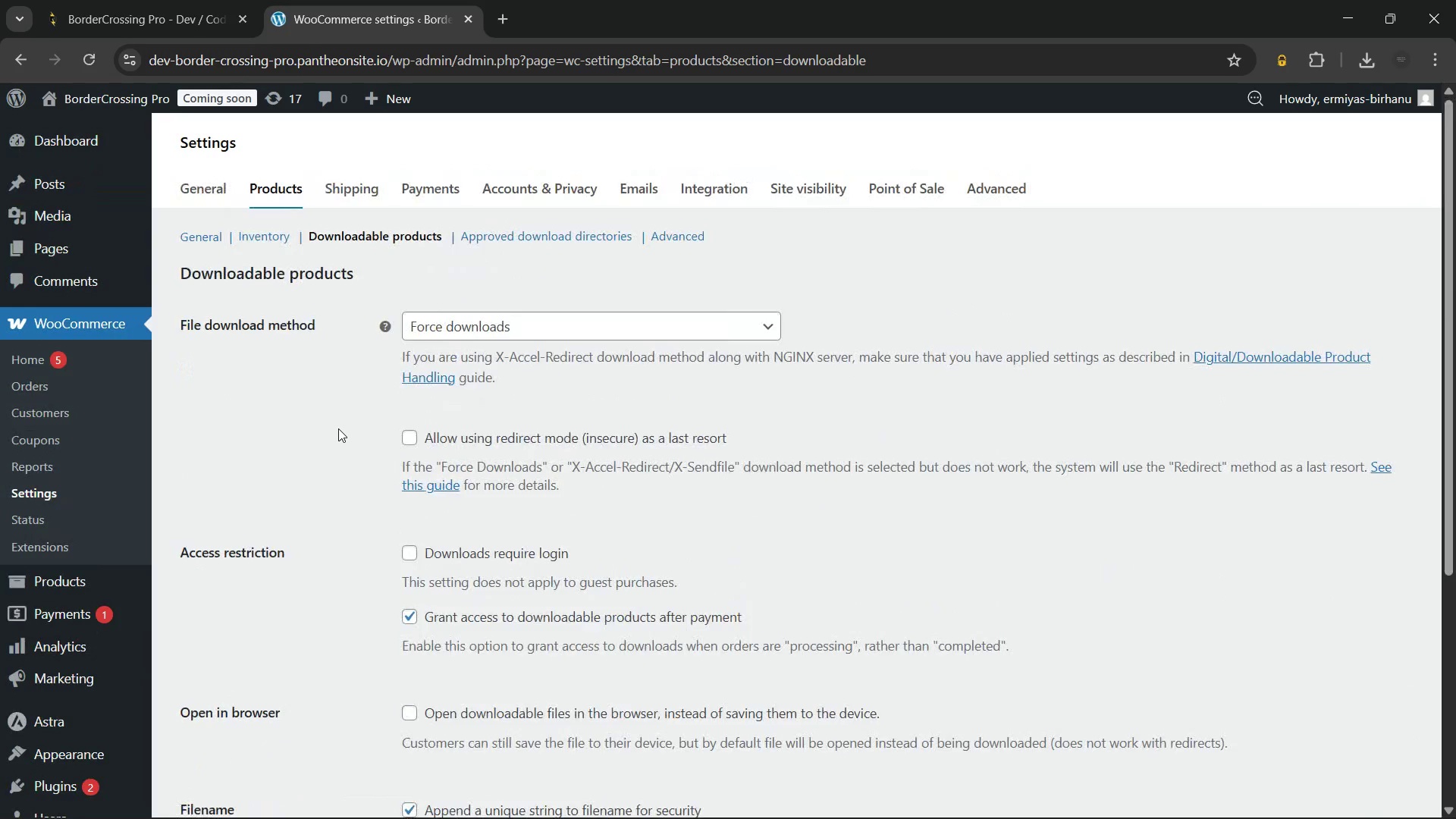 
wait(20.41)
 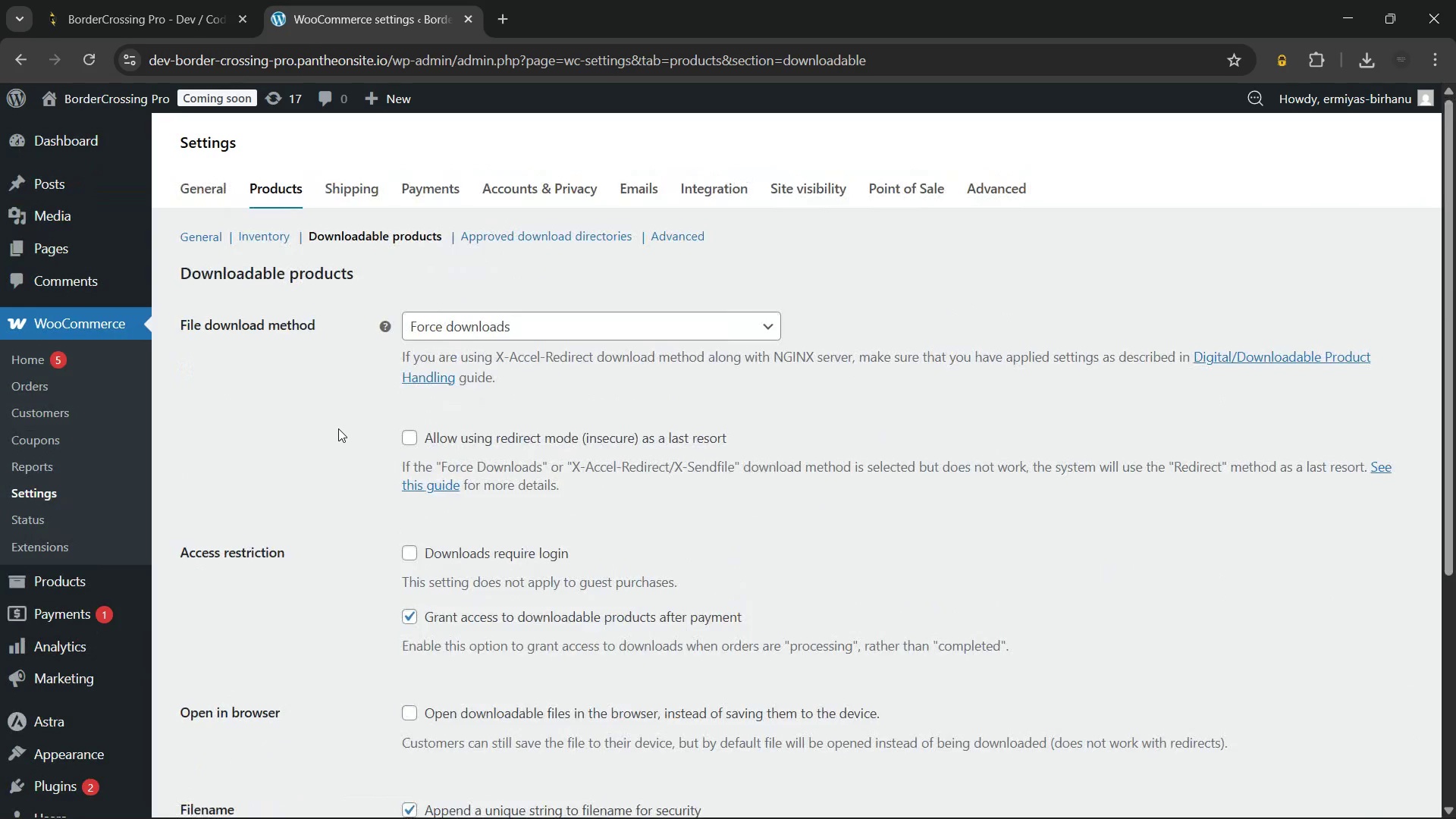 
left_click([986, 191])
 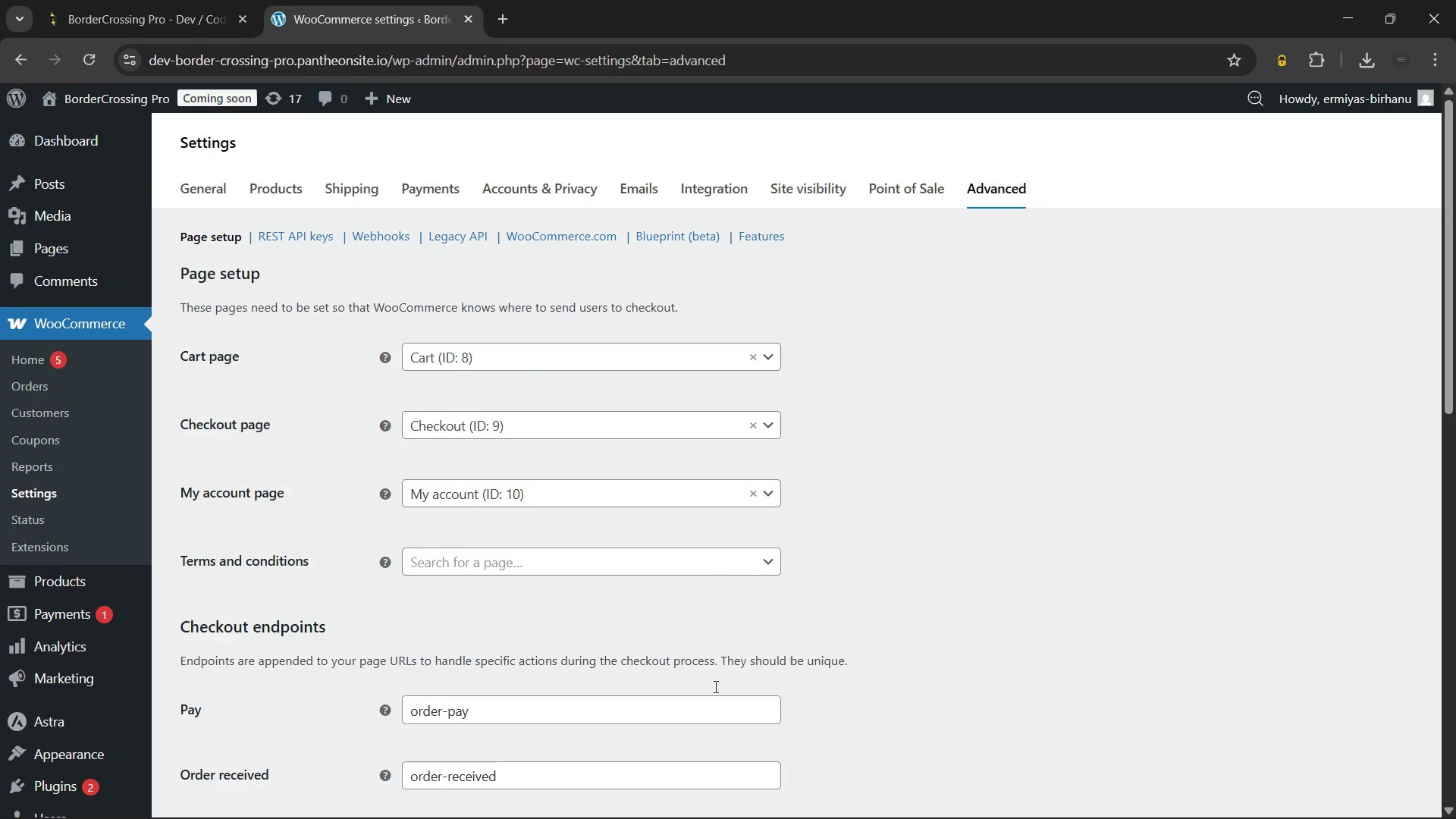 
wait(10.55)
 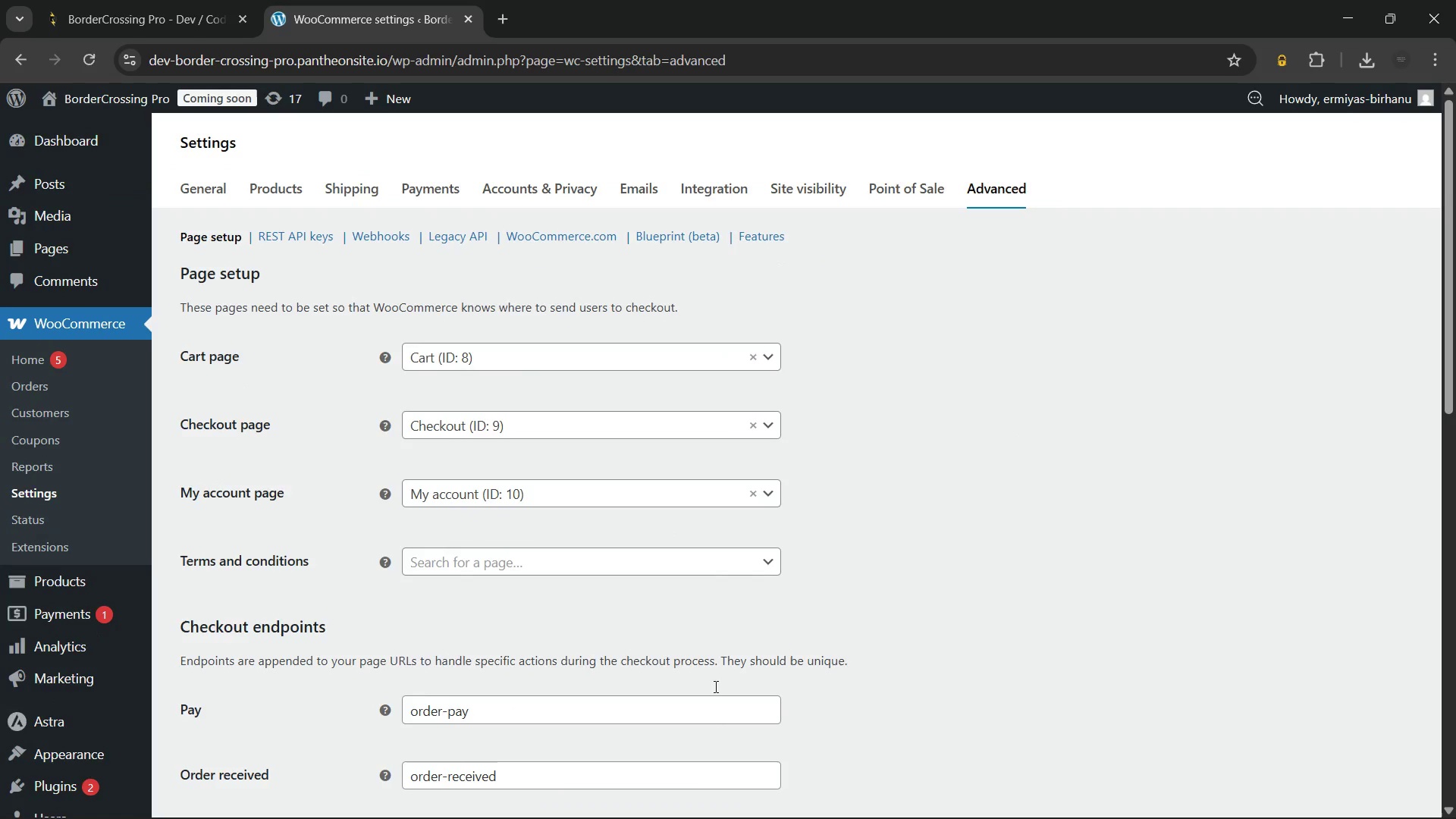 
left_click([204, 191])
 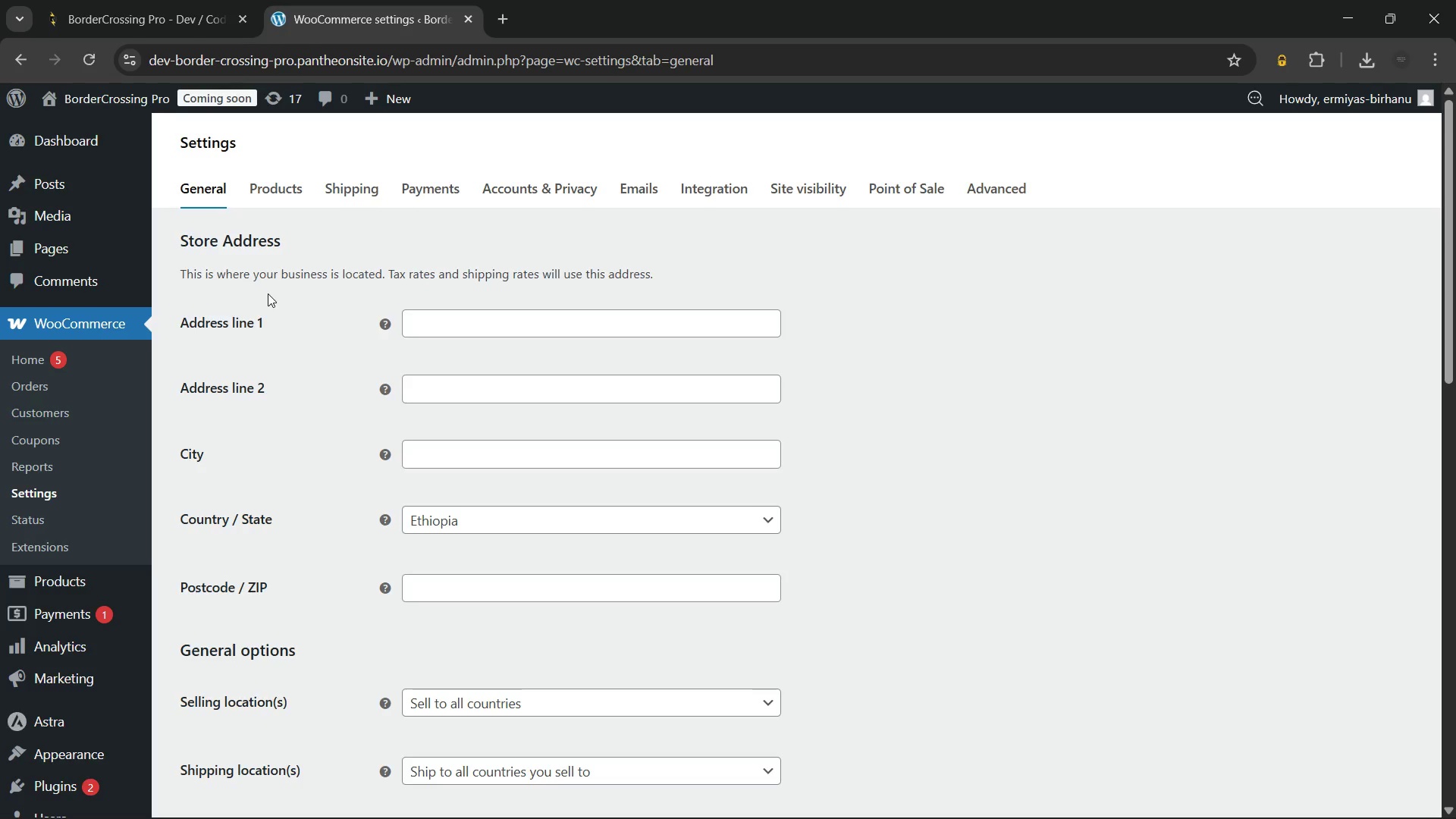 
wait(13.47)
 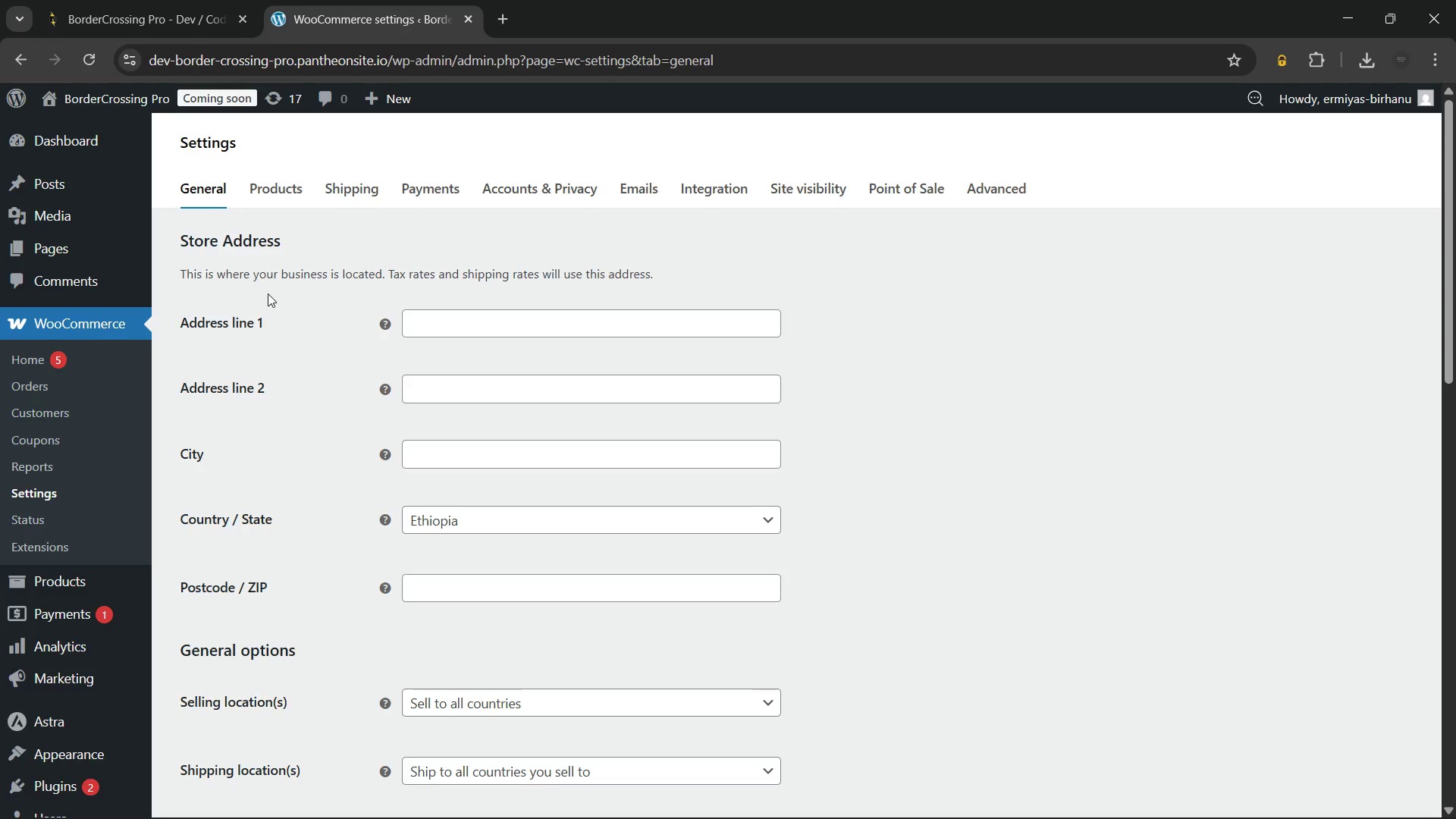 
scroll: coordinate [64, 519], scroll_direction: down, amount: 1.0
 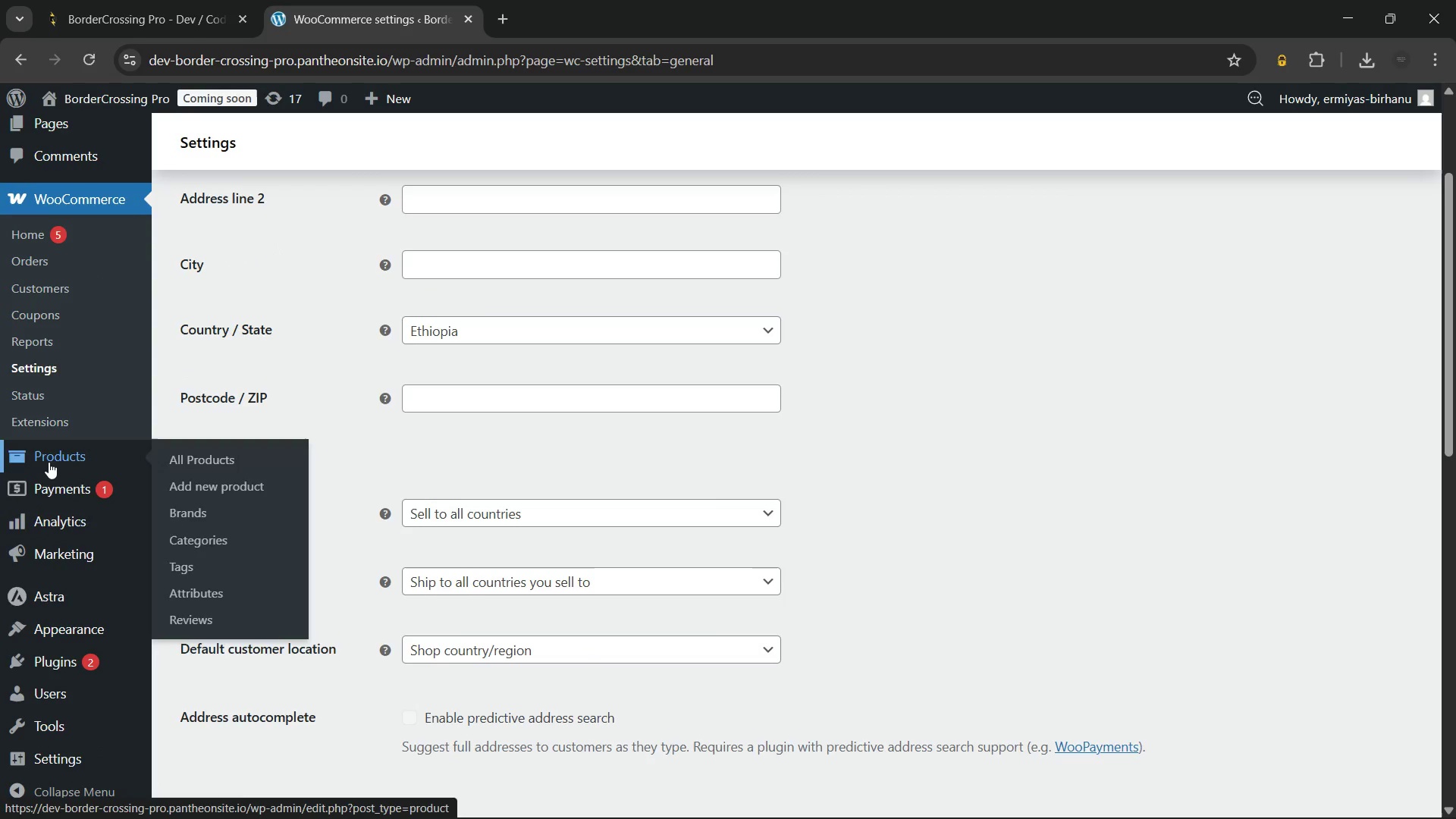 
left_click([51, 460])
 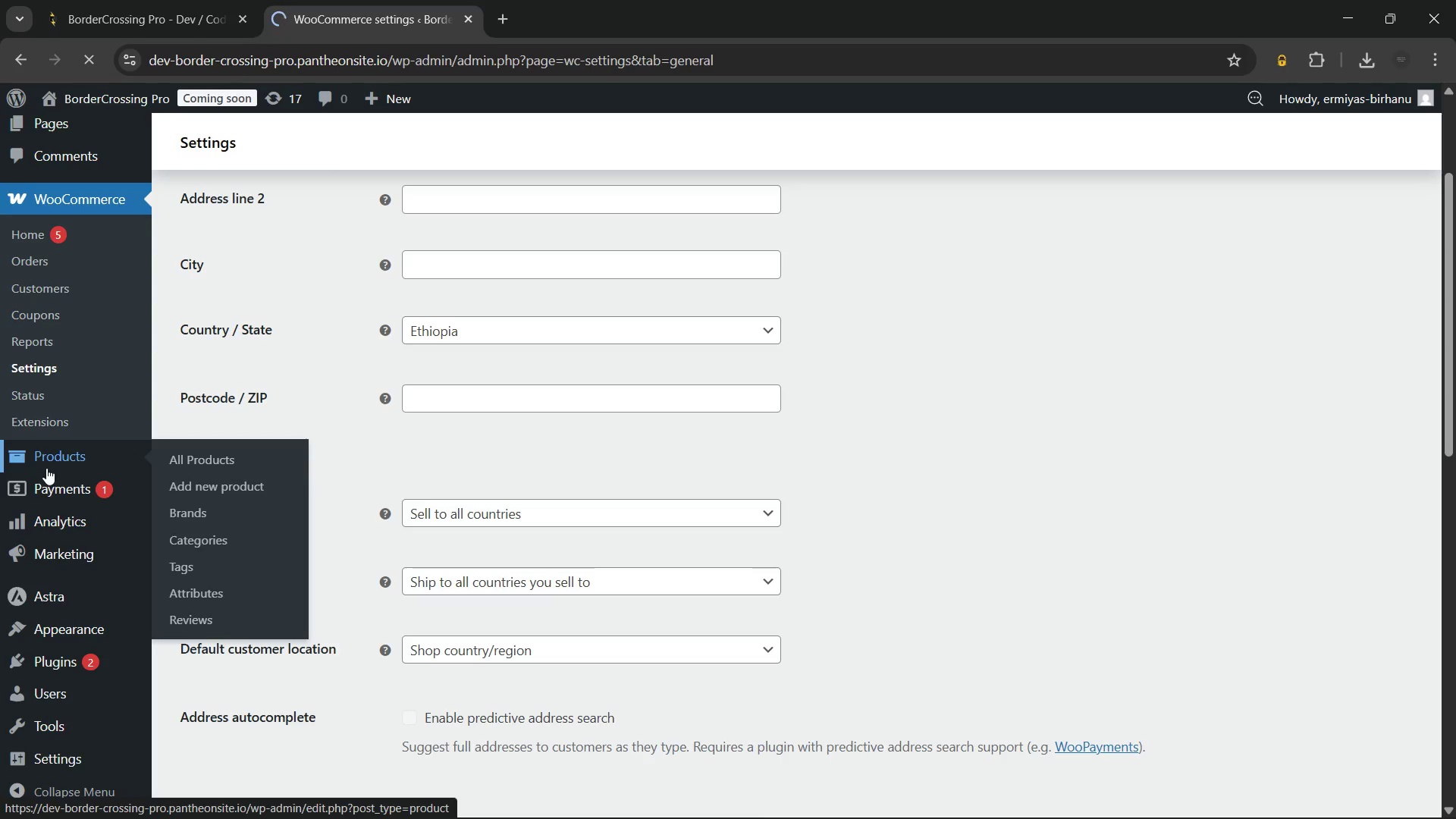 
mouse_move([39, 434])
 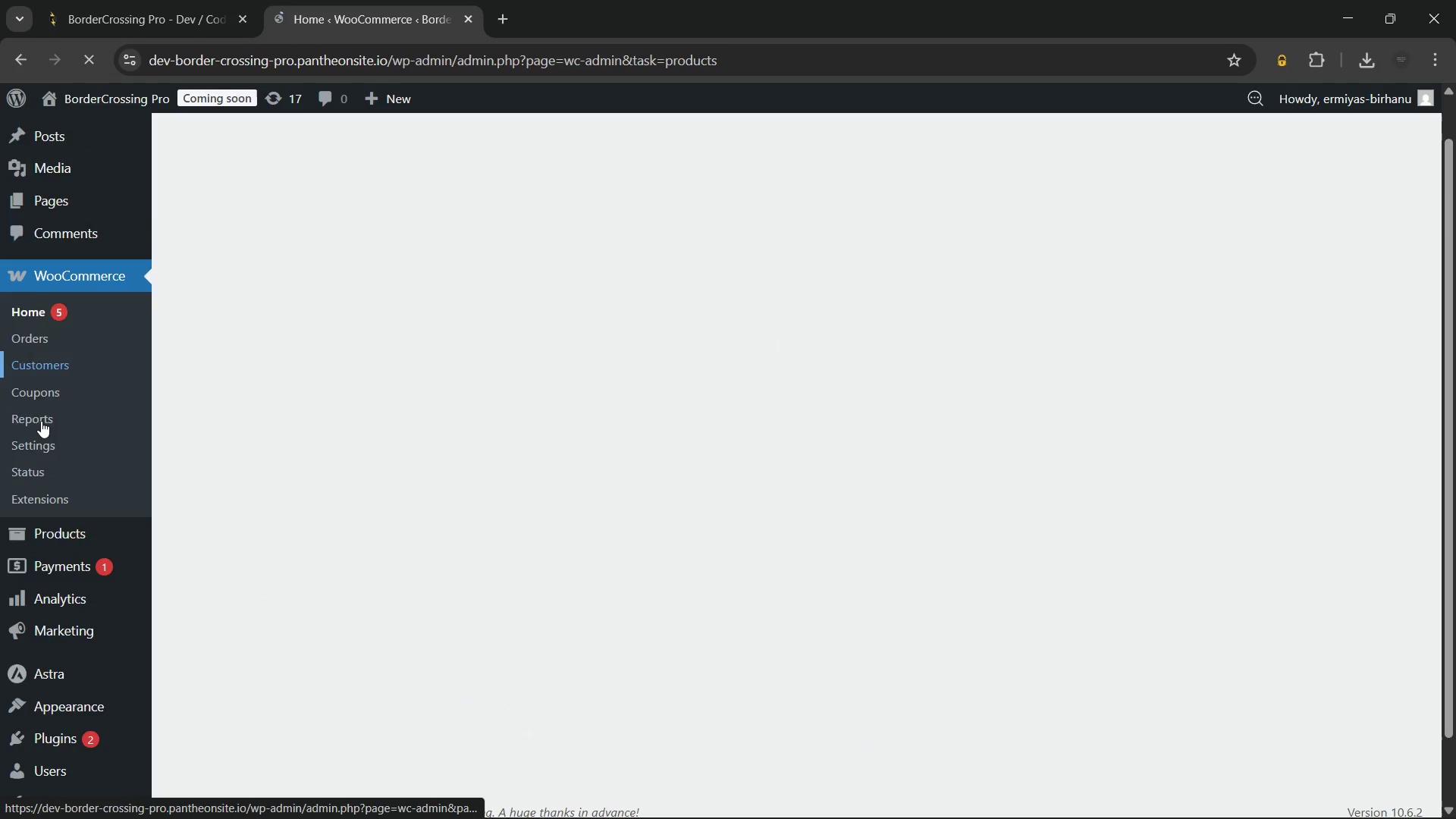 
scroll: coordinate [36, 488], scroll_direction: down, amount: 6.0
 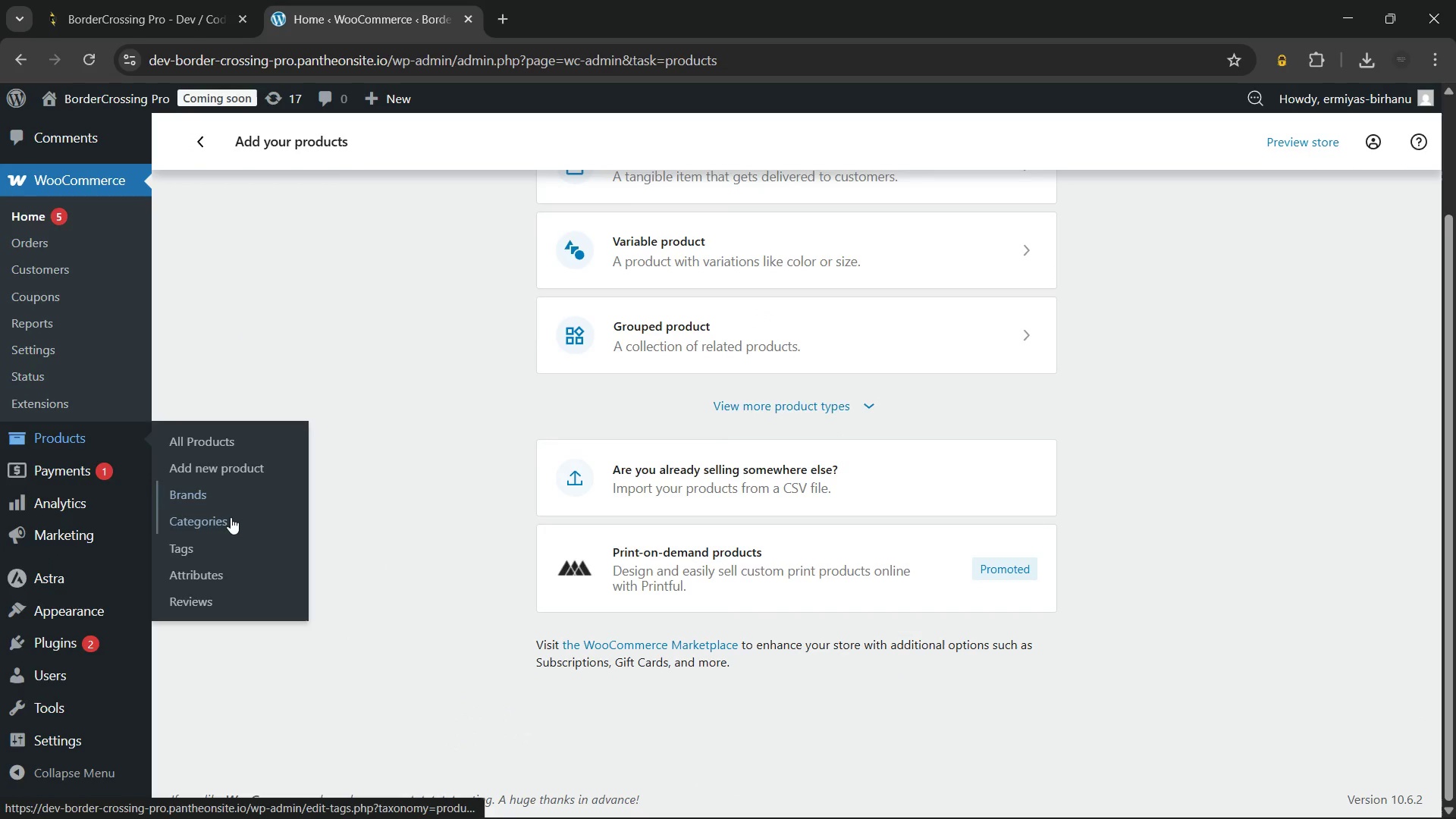 
left_click([231, 520])
 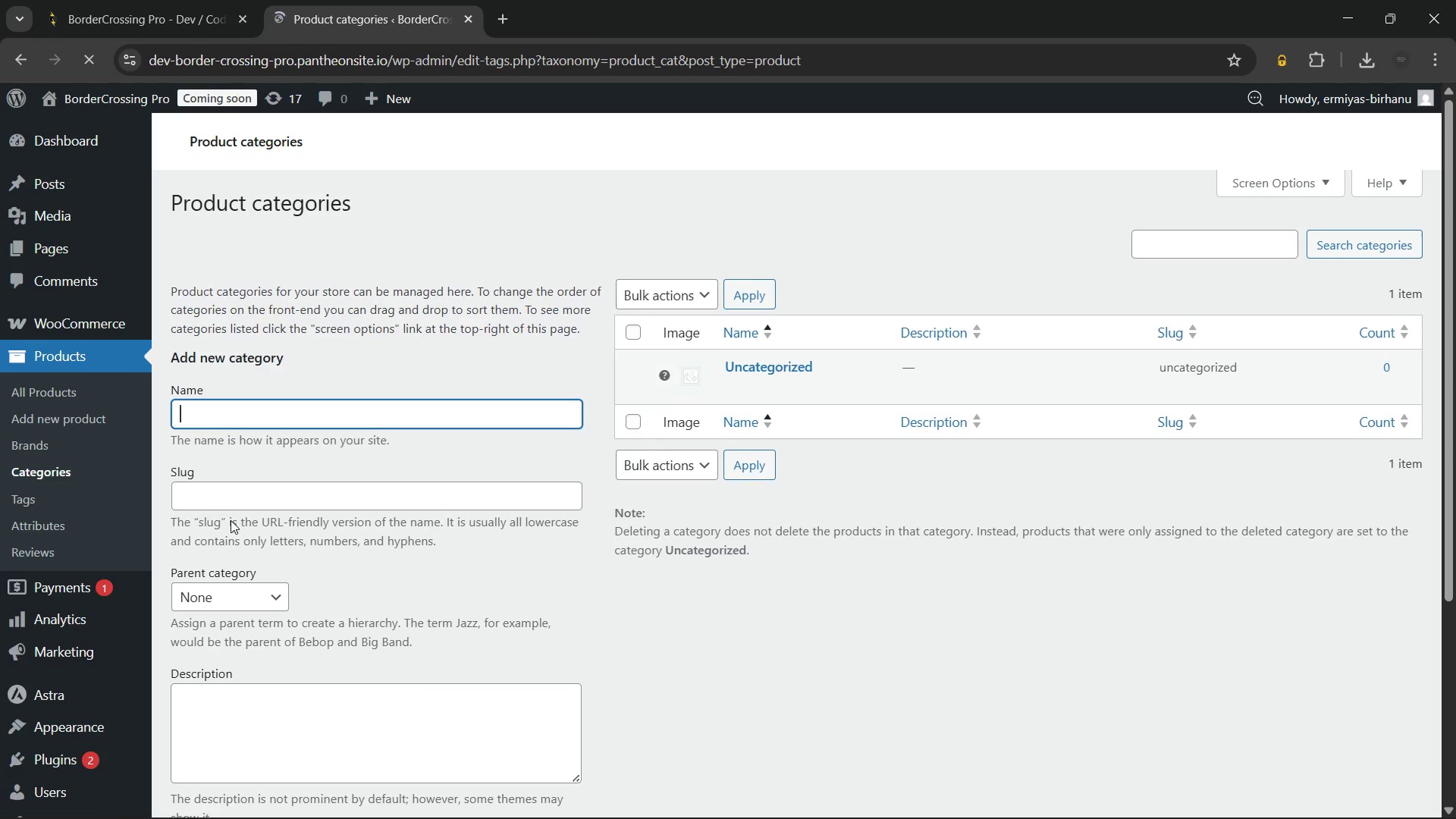 
wait(9.41)
 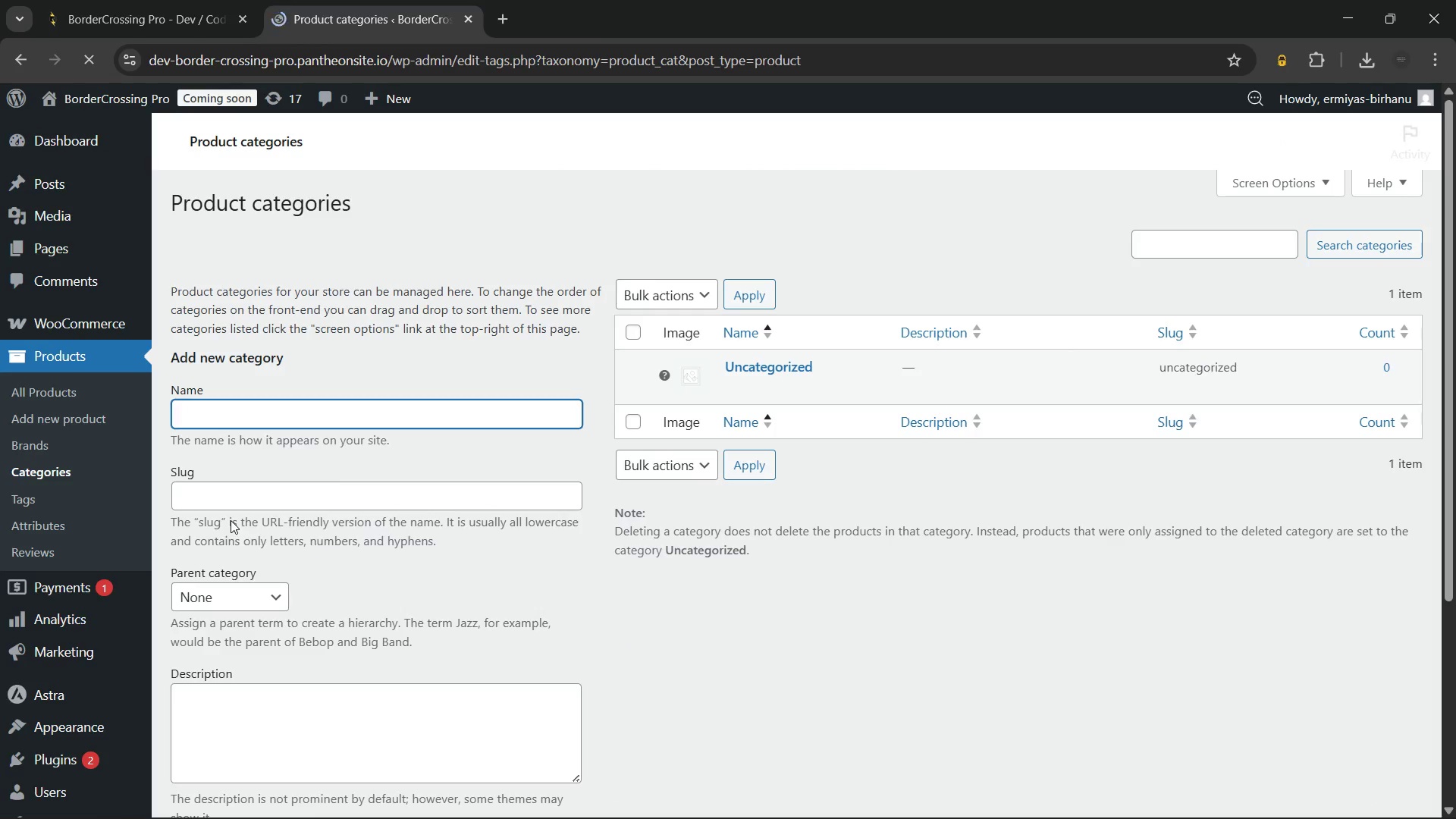 
type(Immigration Filing Kits)
 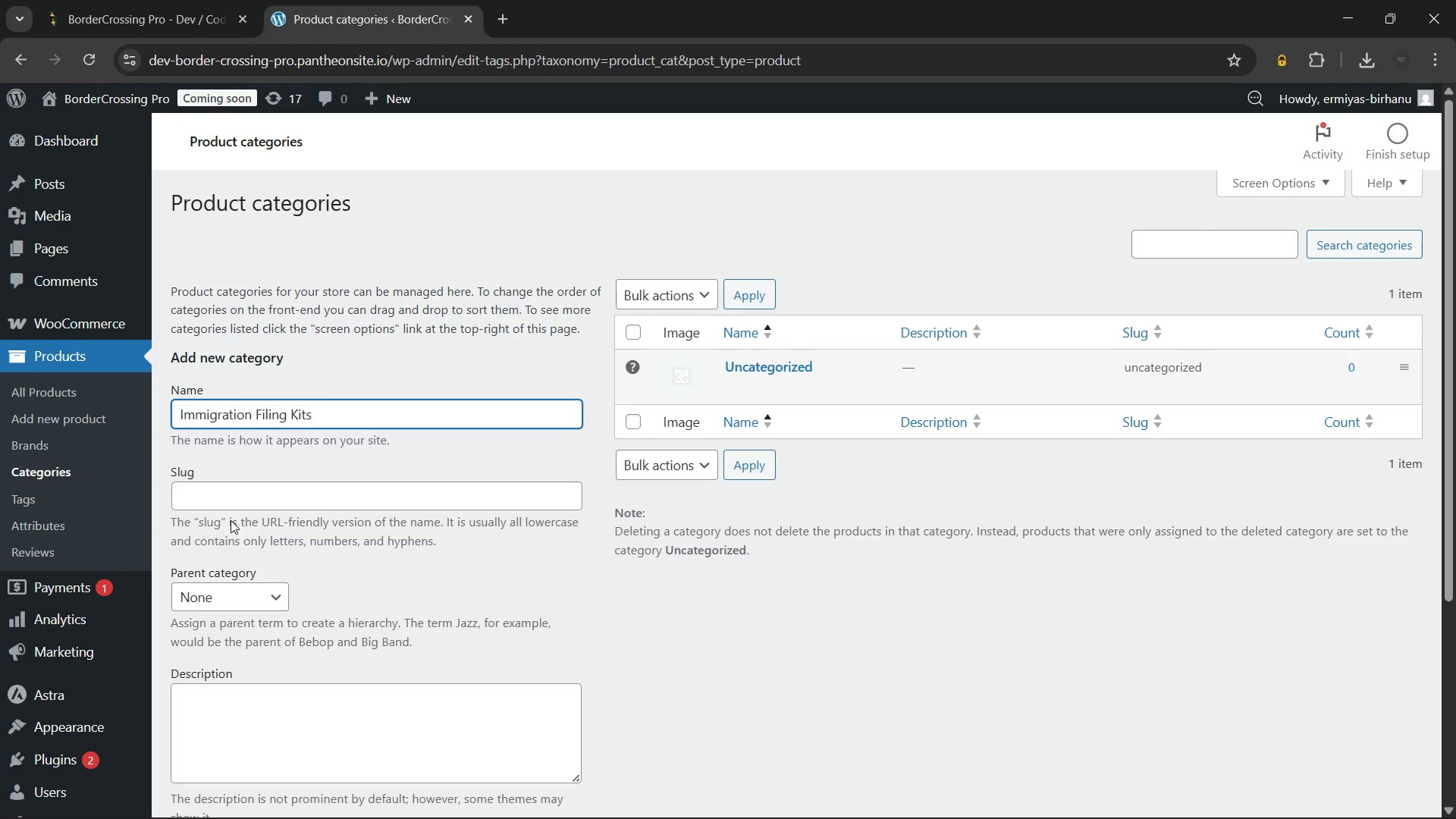 
wait(40.58)
 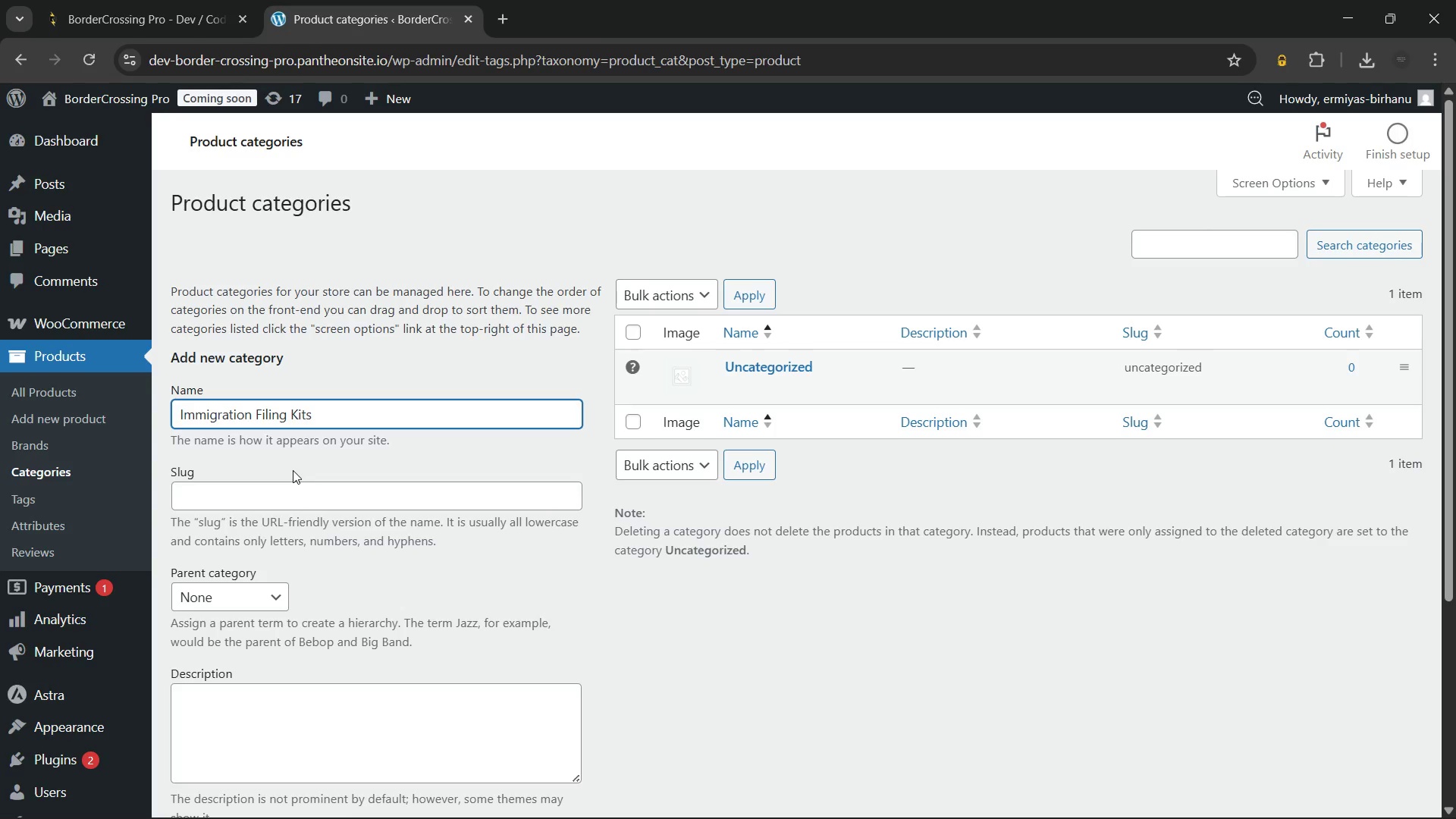 
scroll: coordinate [336, 535], scroll_direction: down, amount: 9.0
 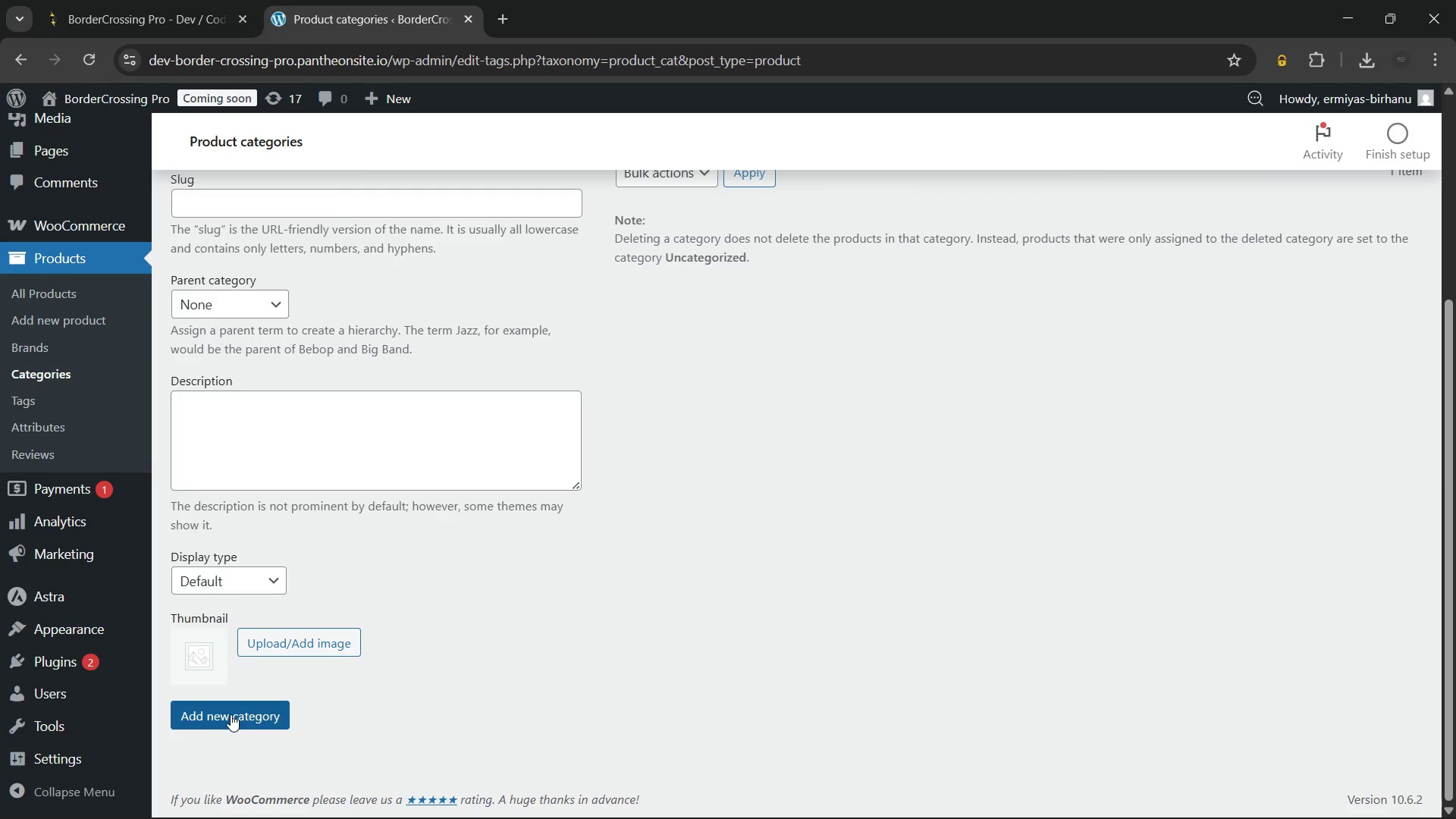 
left_click([231, 714])
 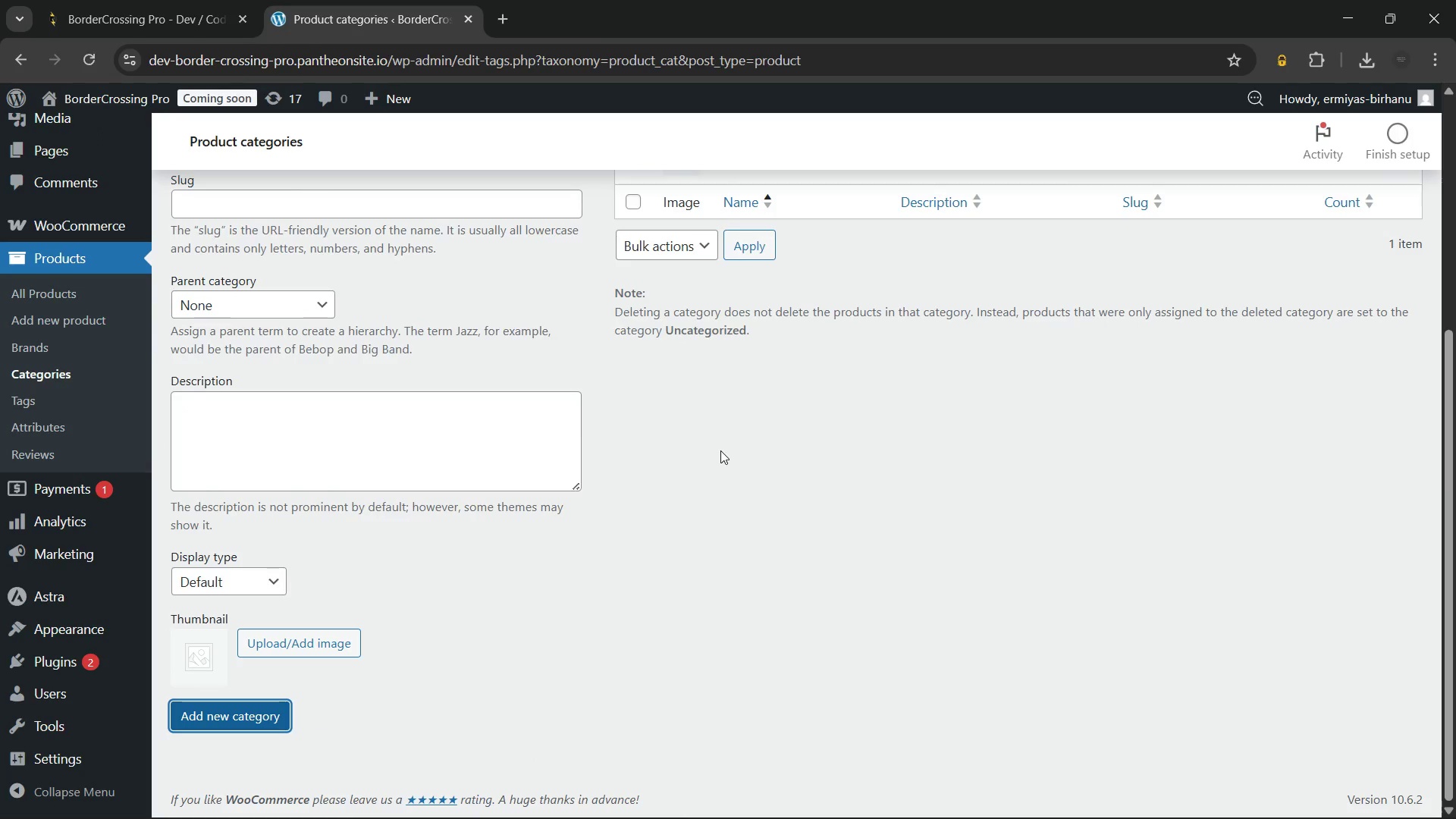 
scroll: coordinate [718, 450], scroll_direction: up, amount: 4.0
 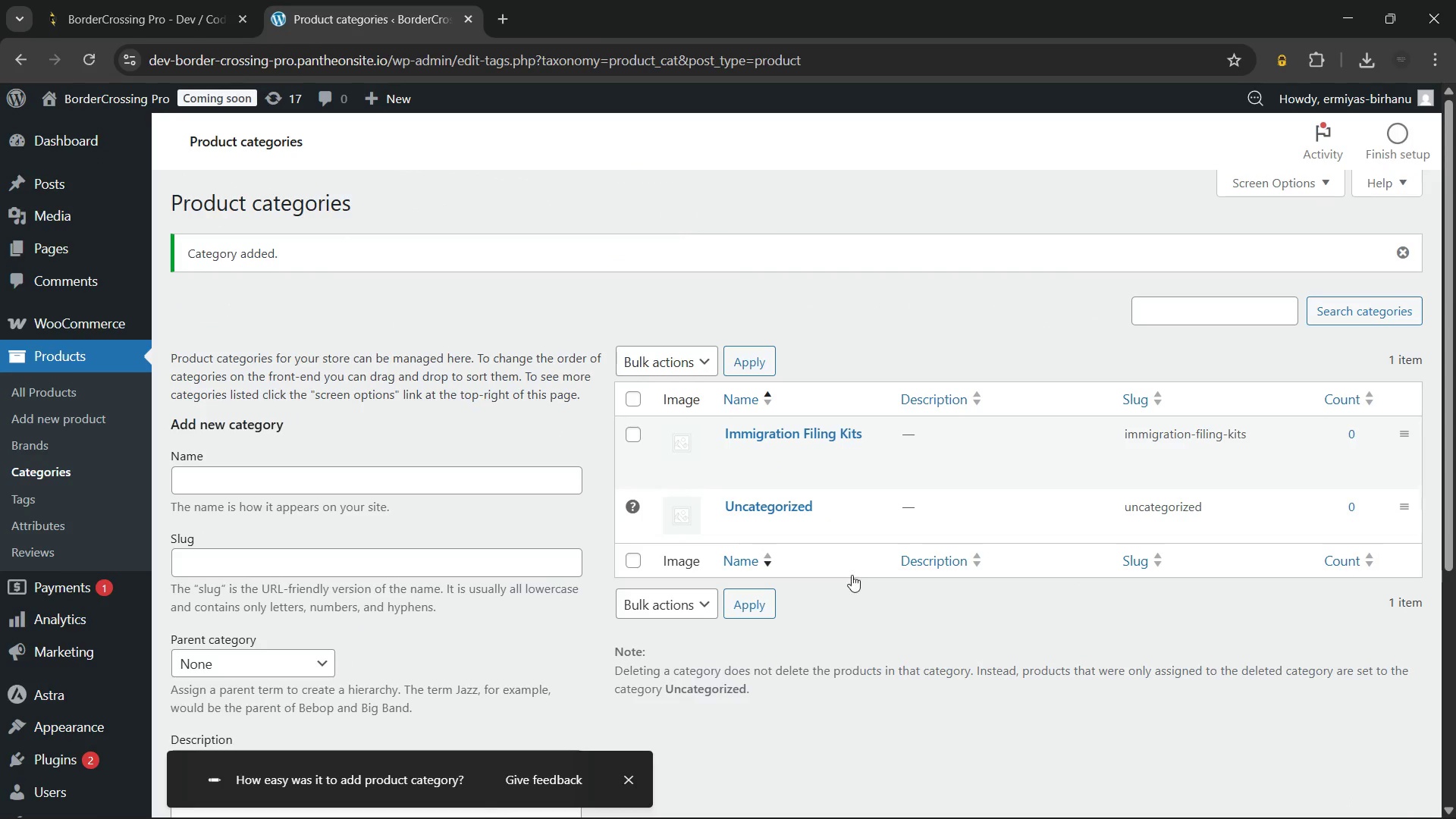 
scroll: coordinate [857, 573], scroll_direction: down, amount: 2.0
 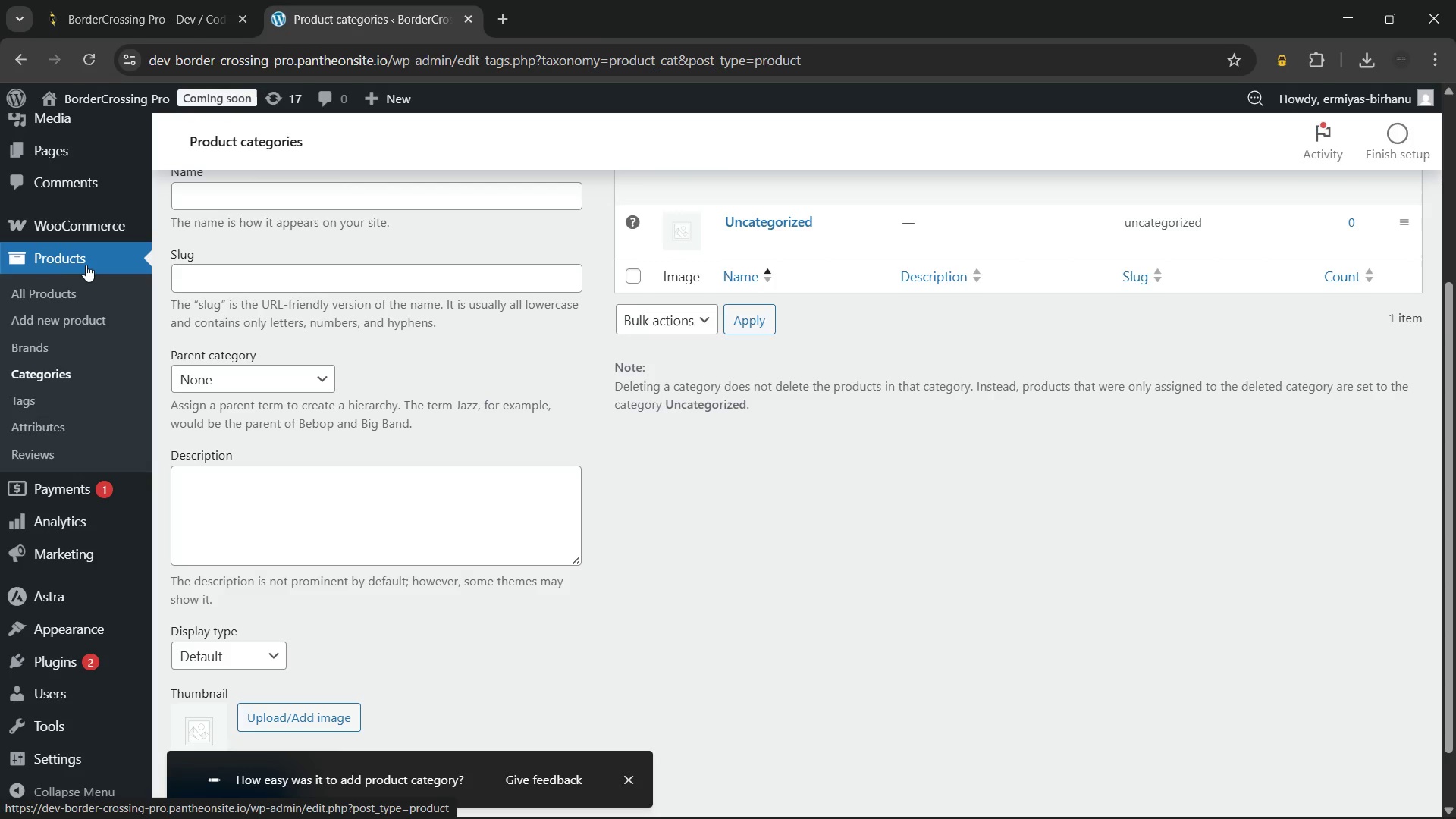 
left_click([66, 398])
 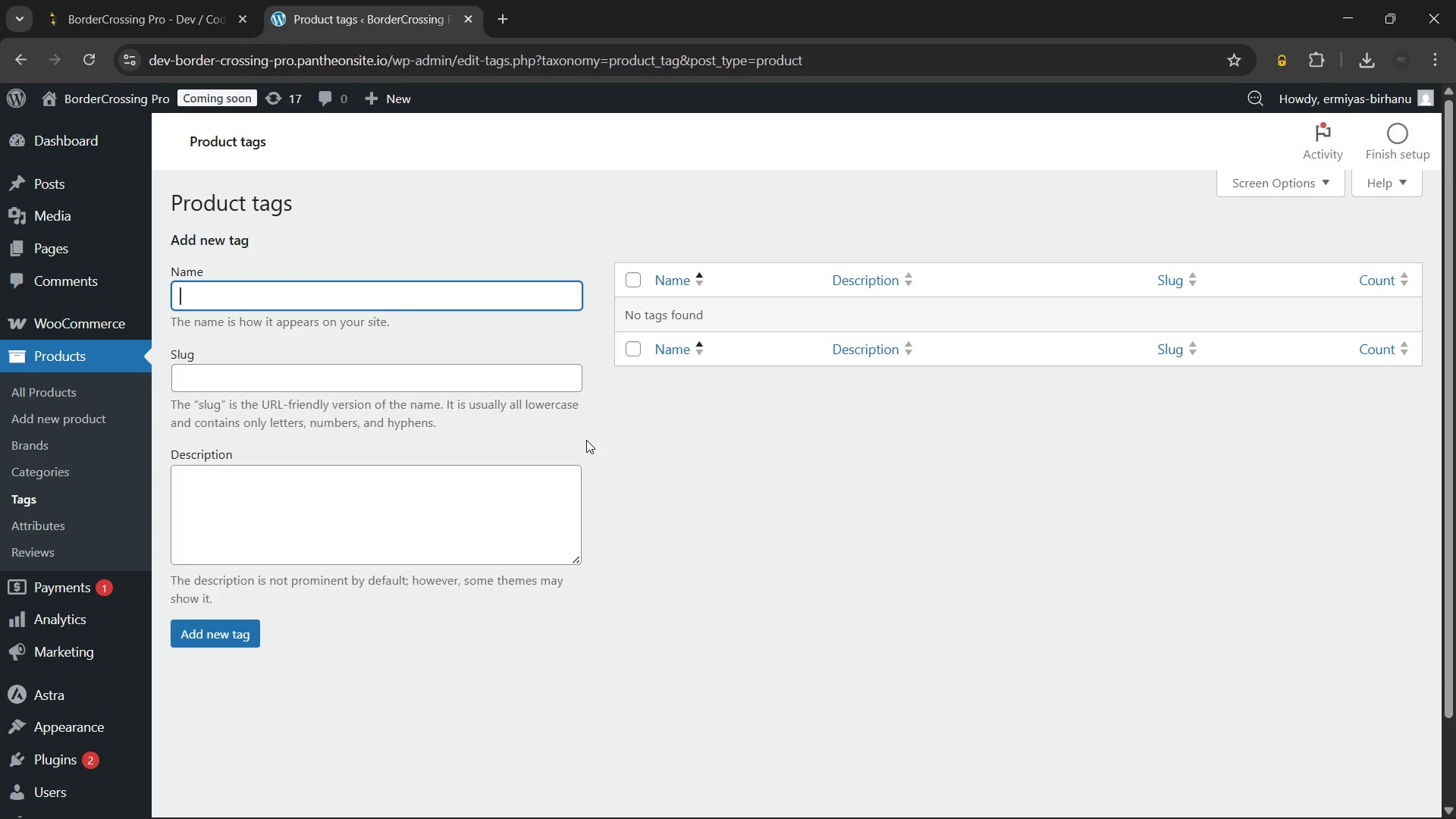 
wait(14.17)
 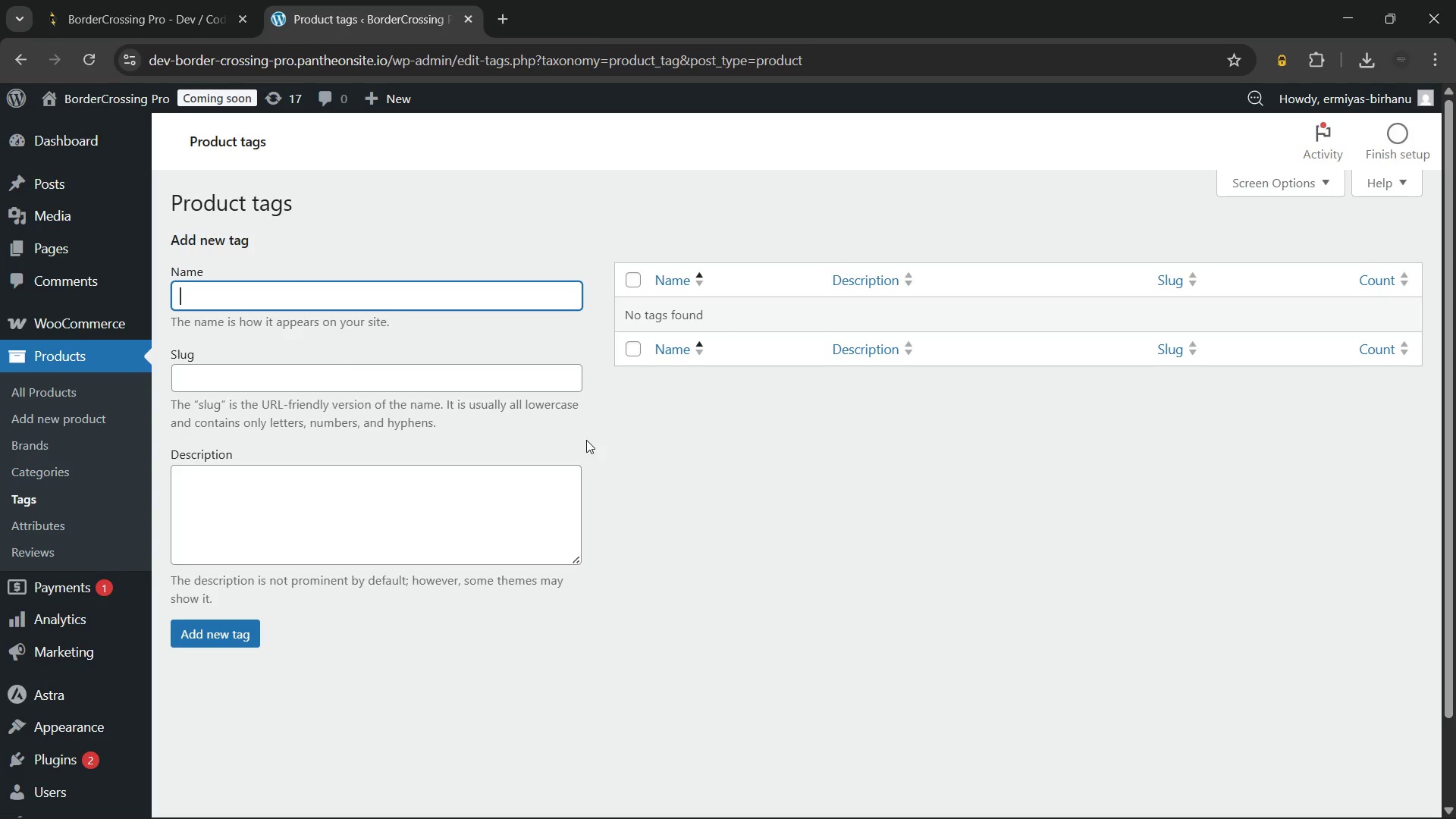 
type(USCIS Filing)
 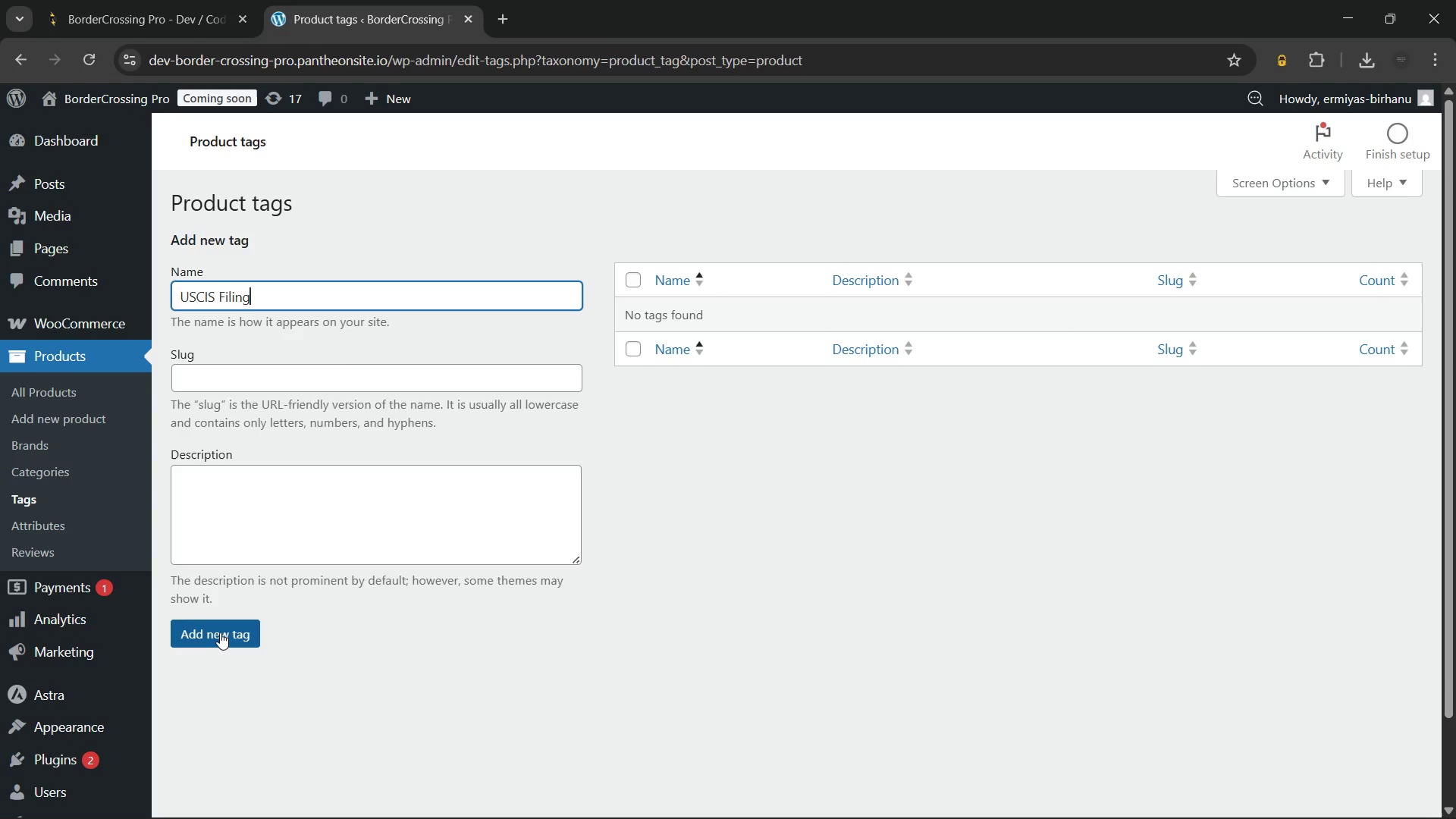 
left_click([220, 632])
 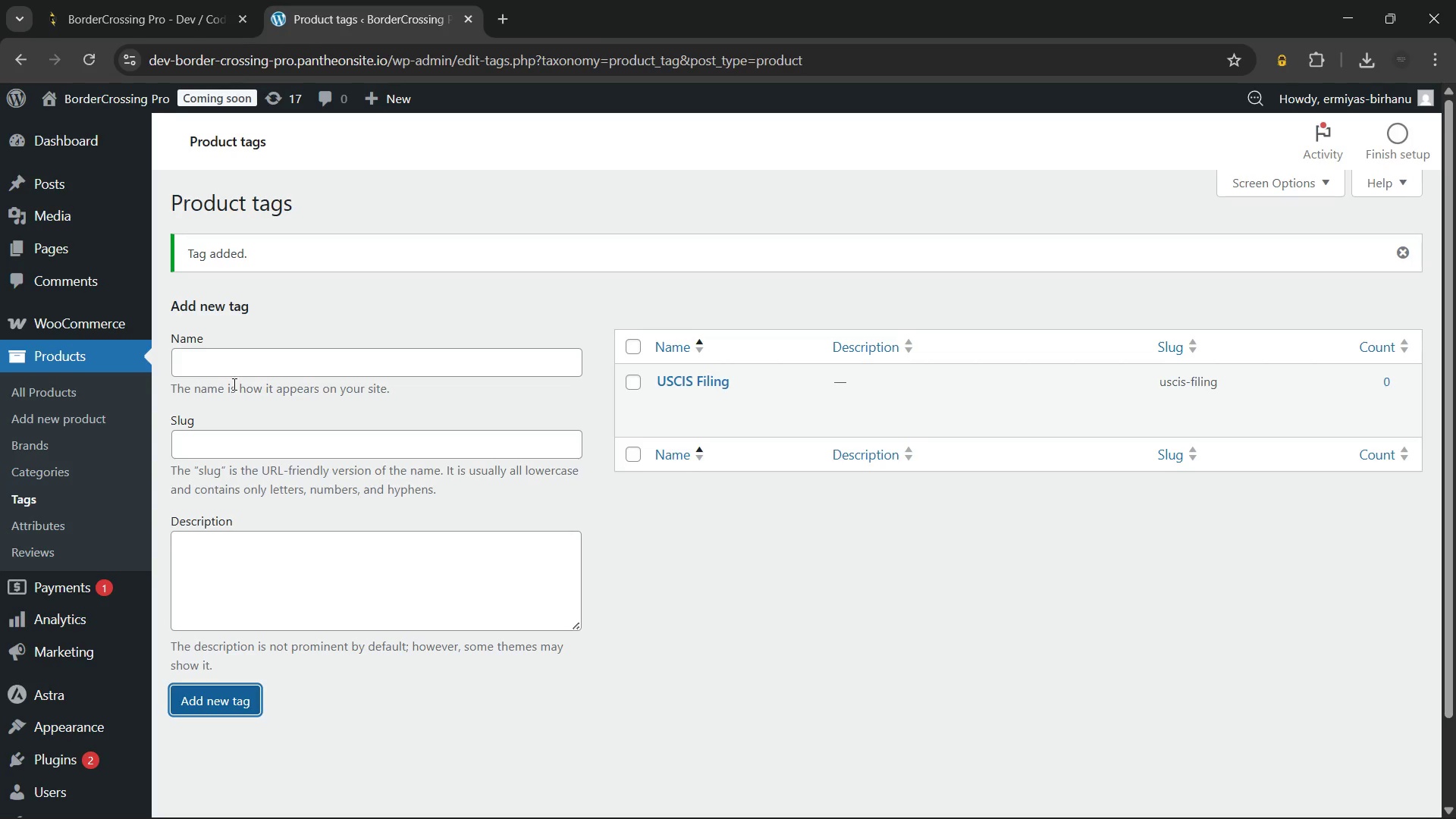 
left_click([234, 365])
 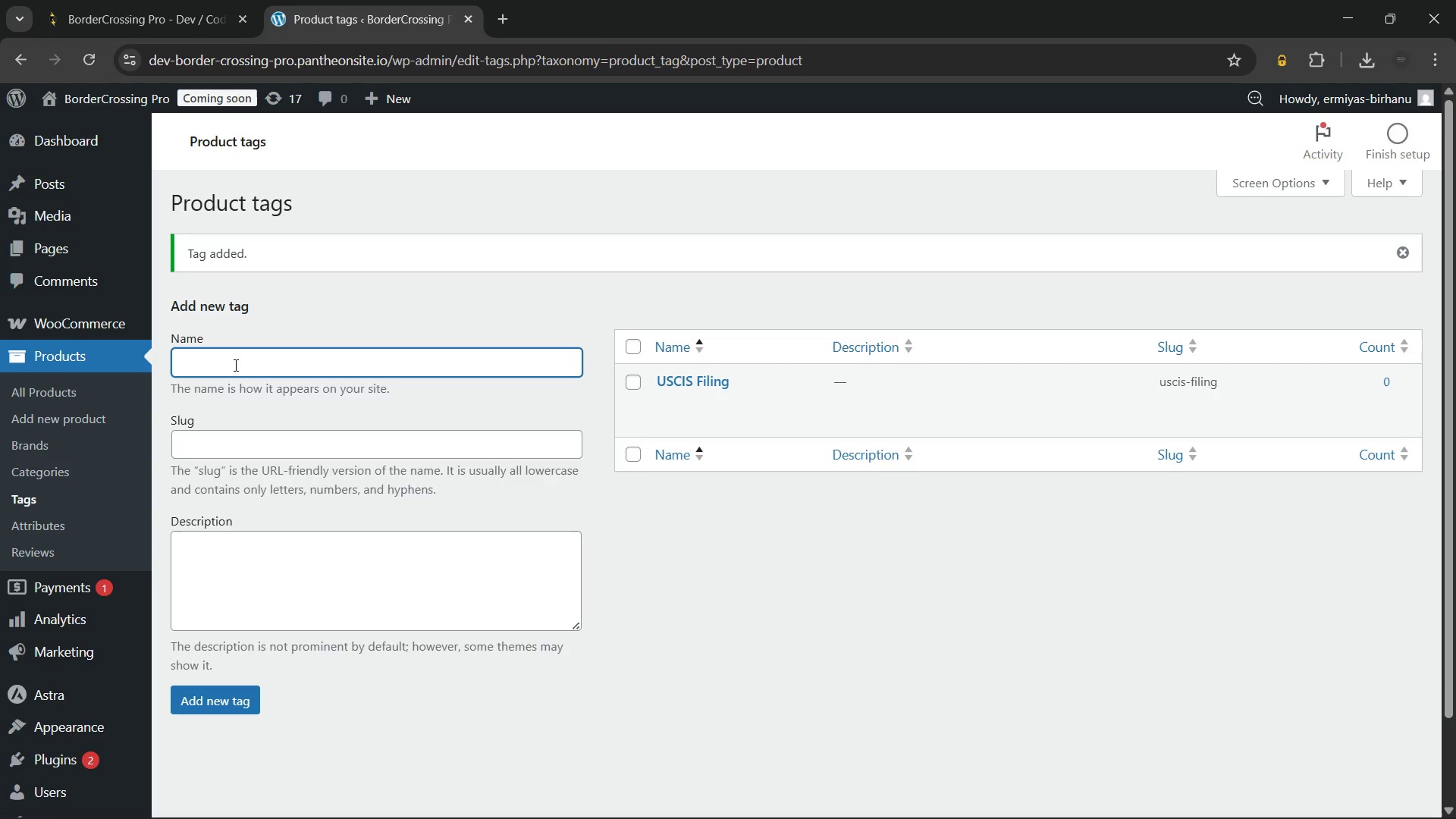 
type(Family Spom)
key(Backspace)
type(nsorship)
 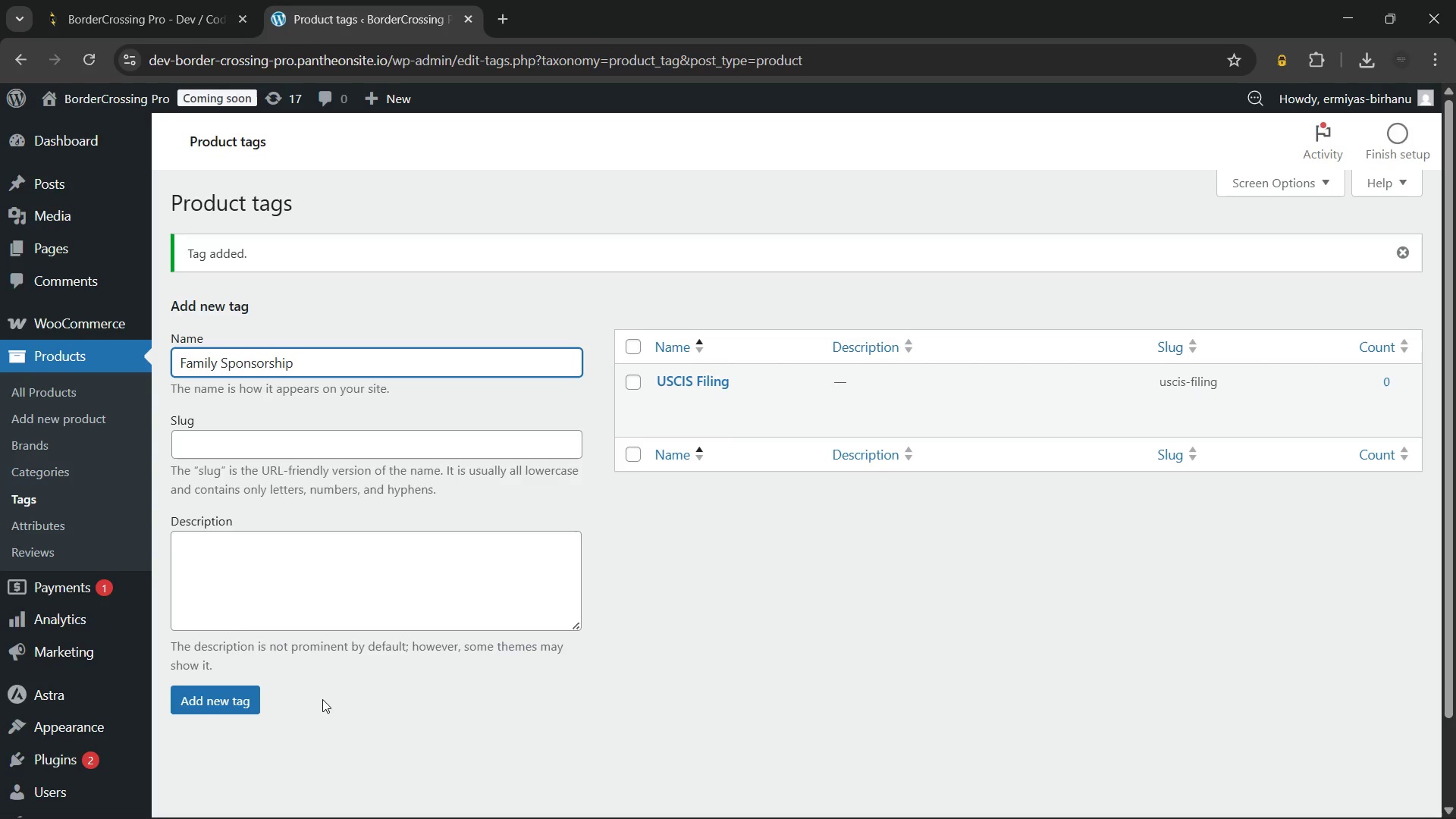 
wait(9.75)
 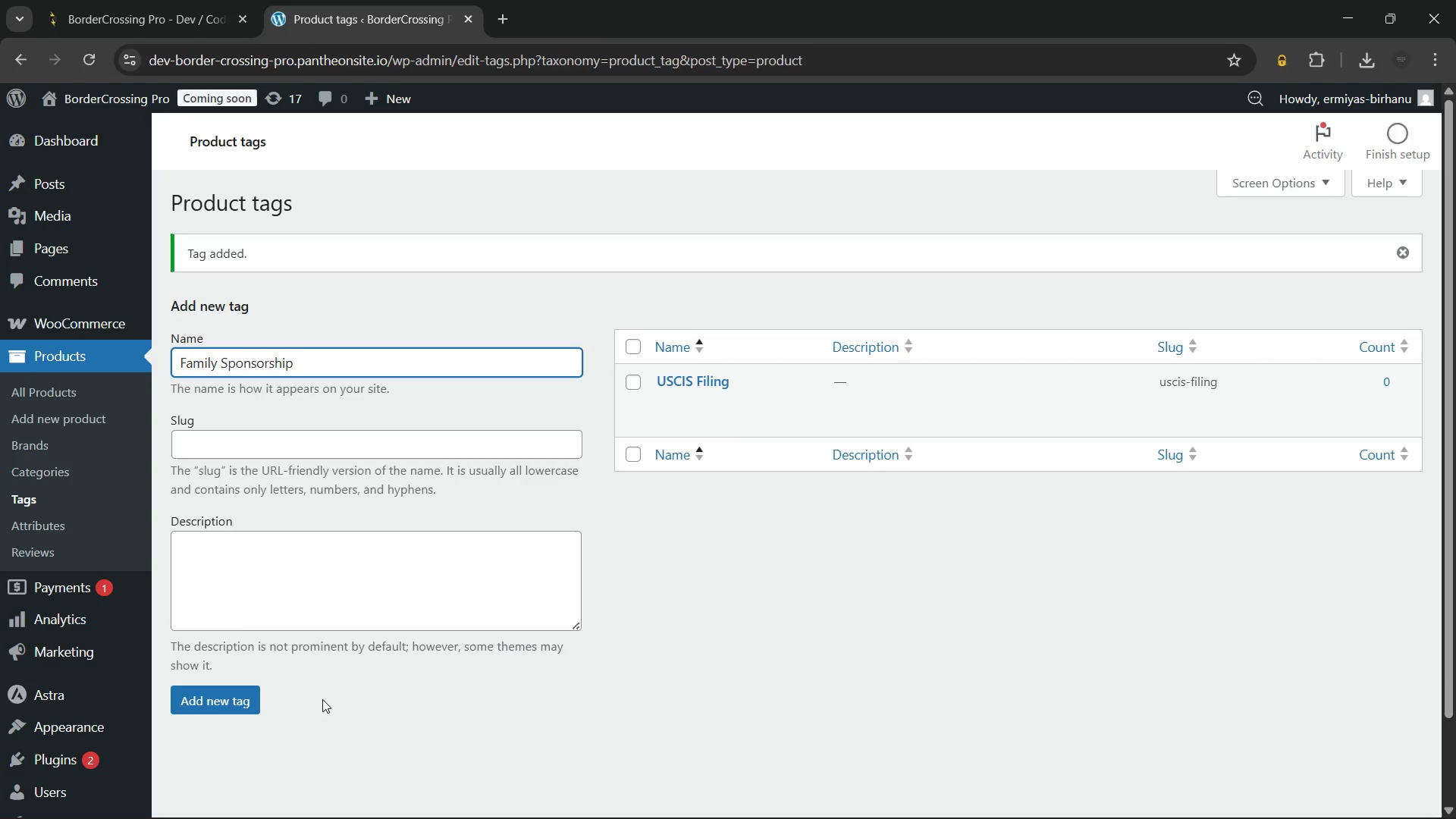 
left_click([218, 698])
 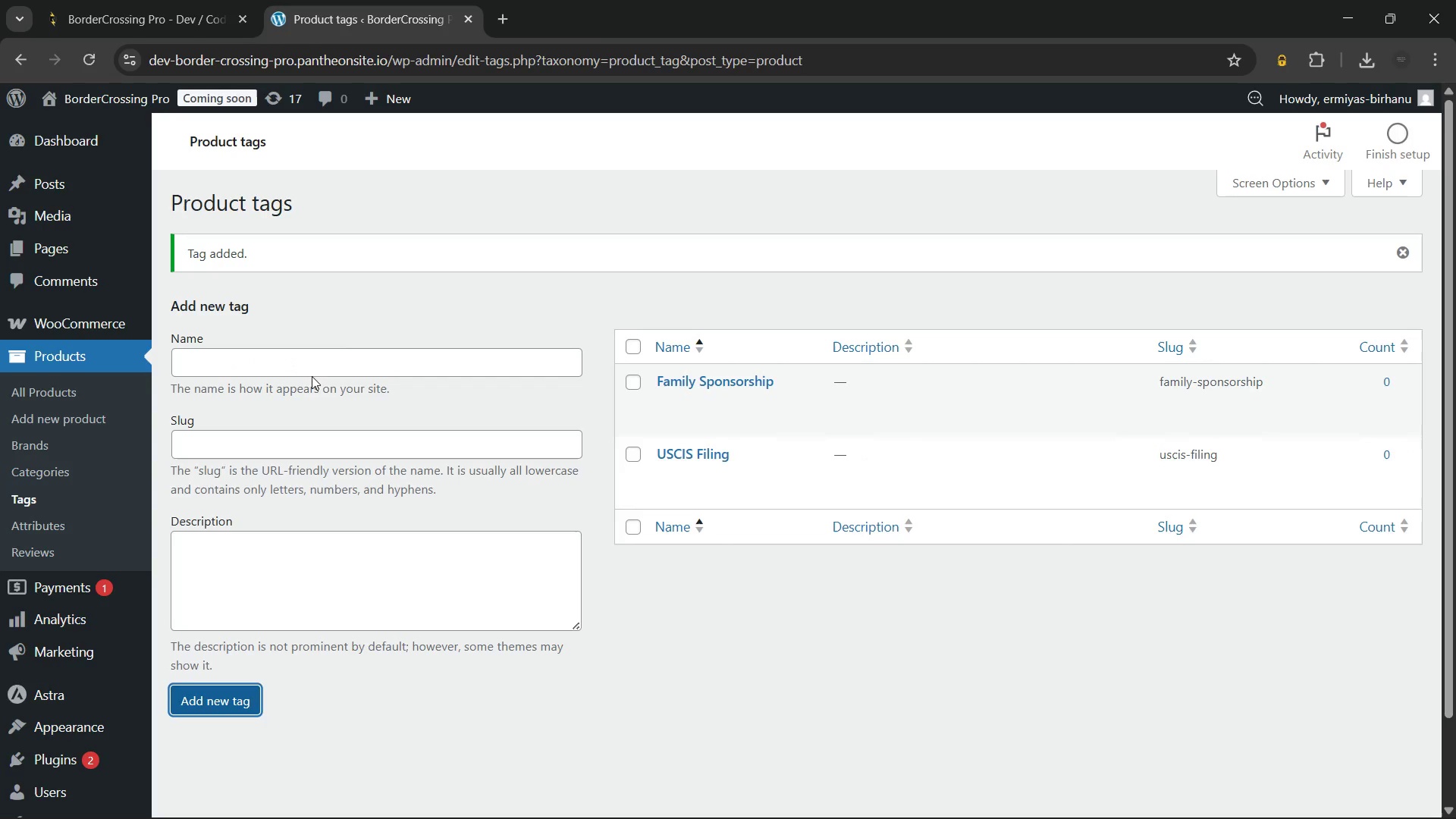 
left_click([314, 366])
 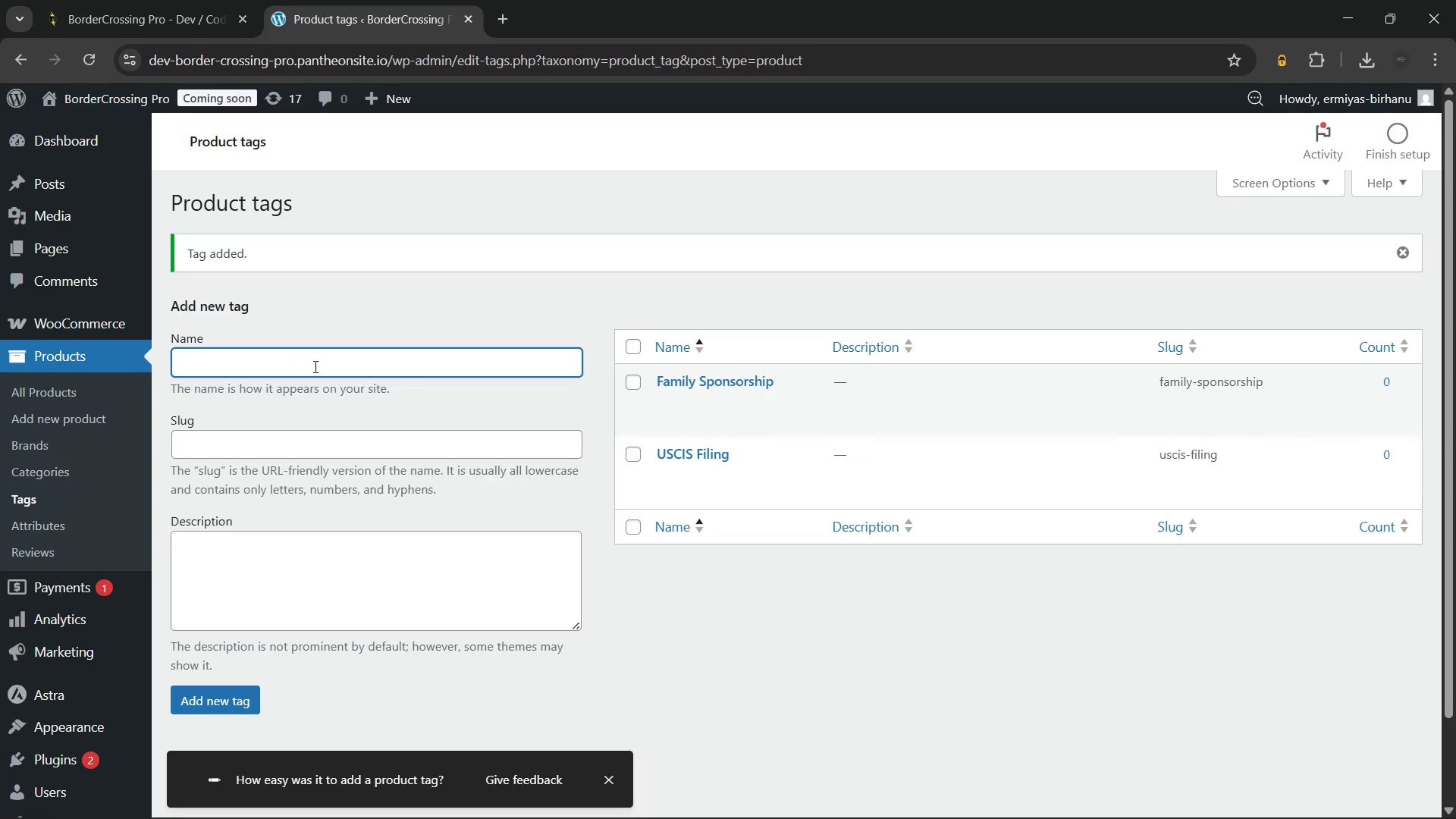 
type(DIY Immigration)
 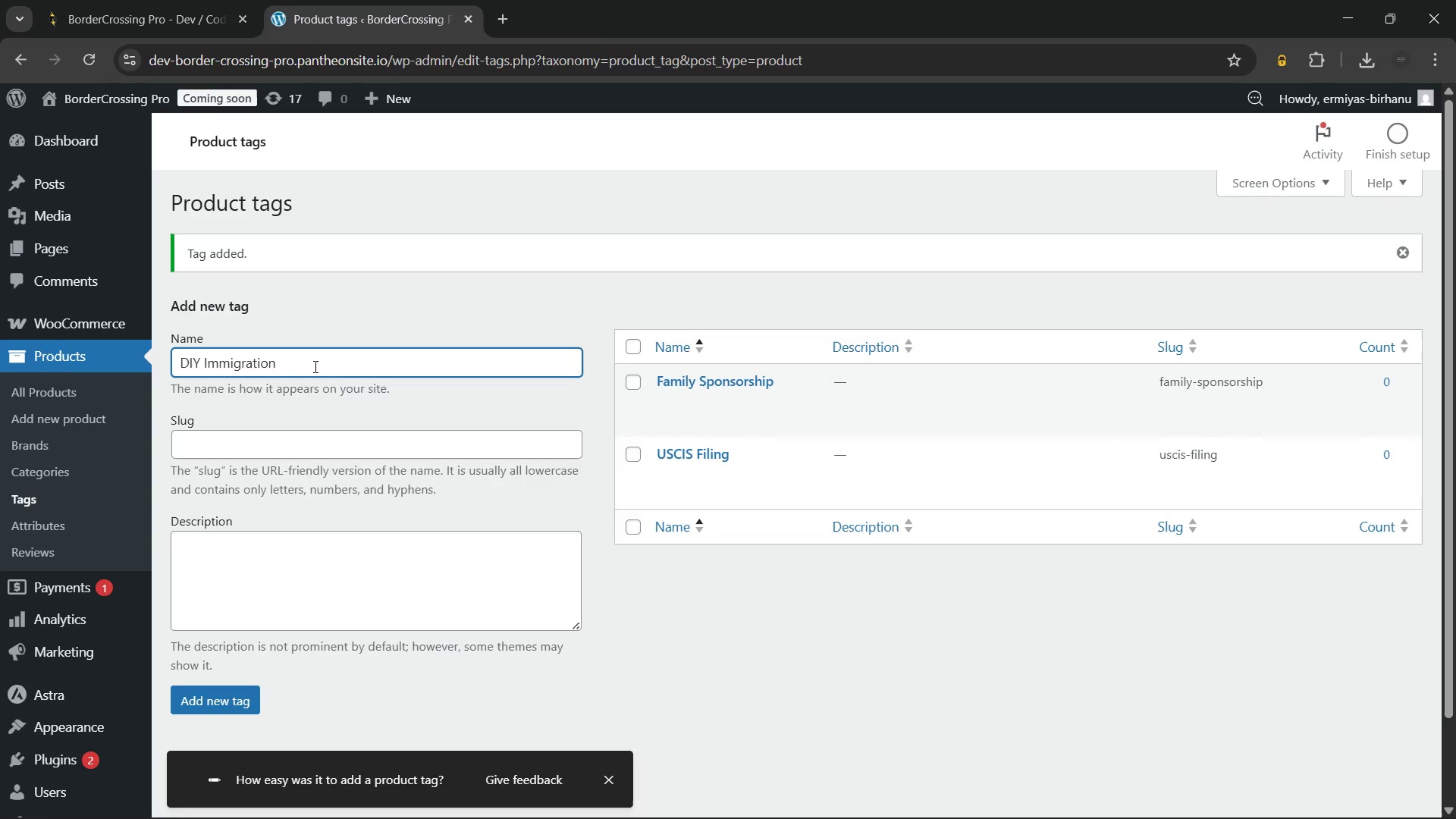 
left_click([604, 779])
 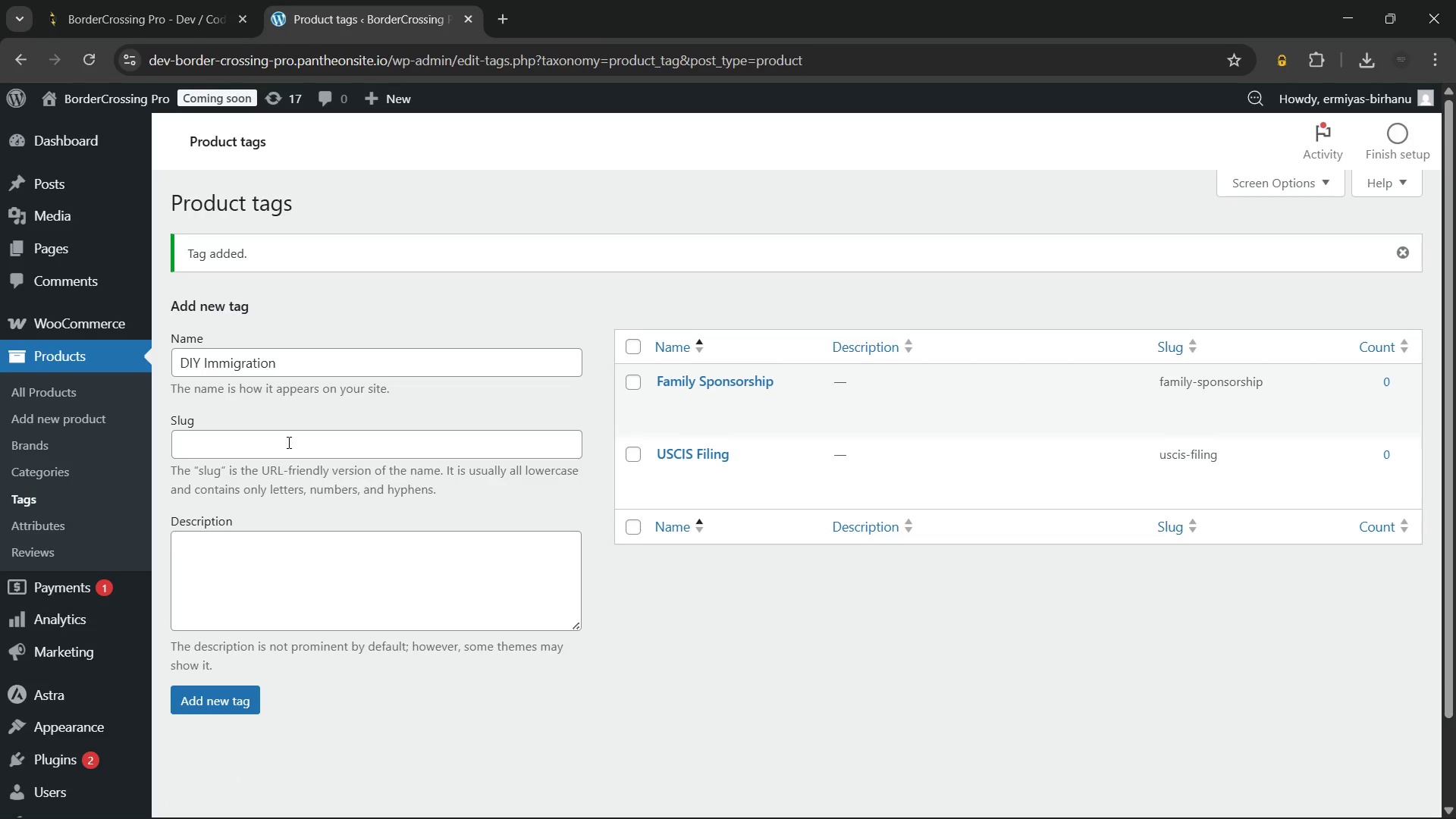 
left_click([287, 442])
 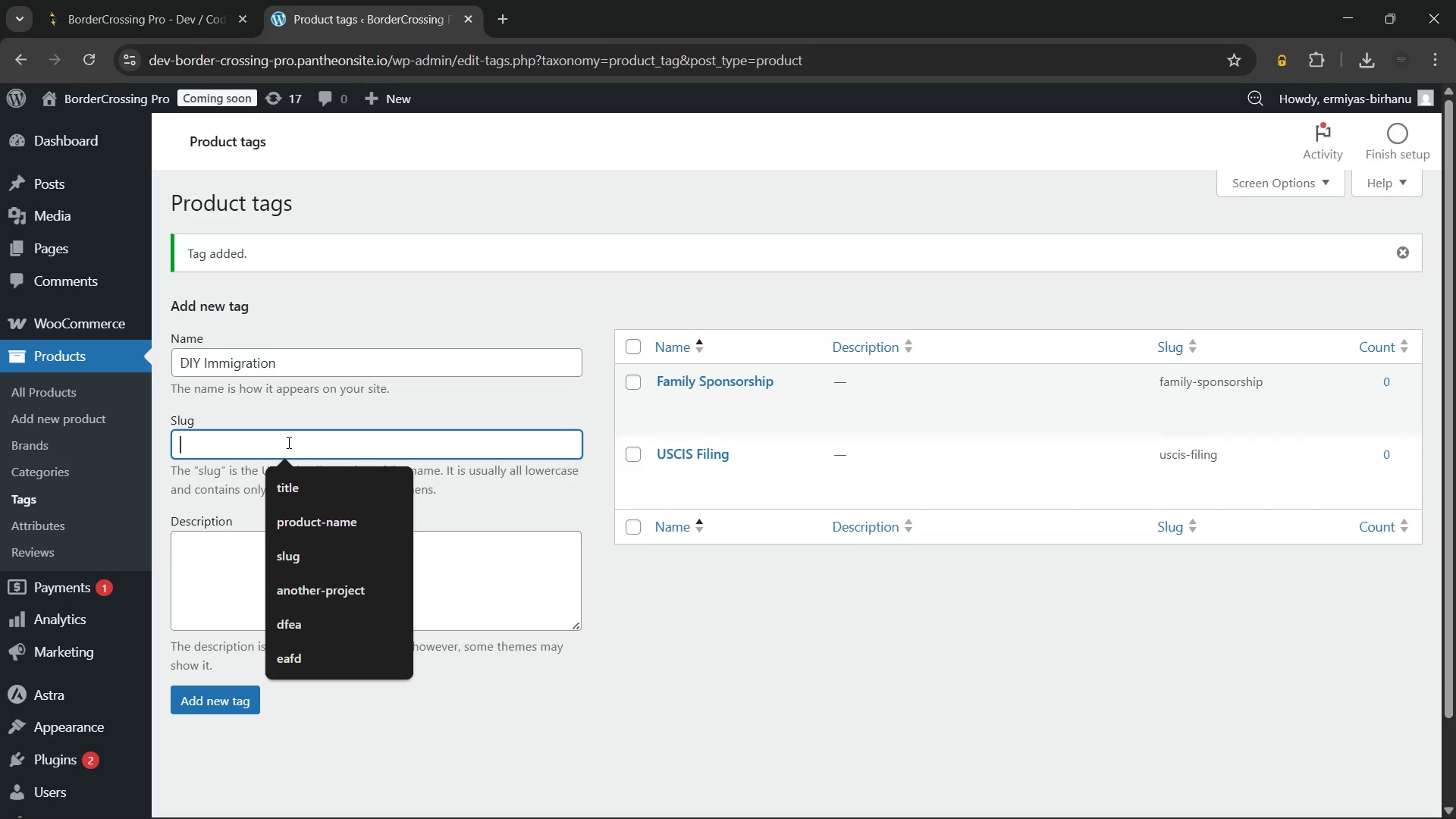 
type(diy-i)
key(Backspace)
key(Backspace)
key(Backspace)
key(Backspace)
key(Backspace)
 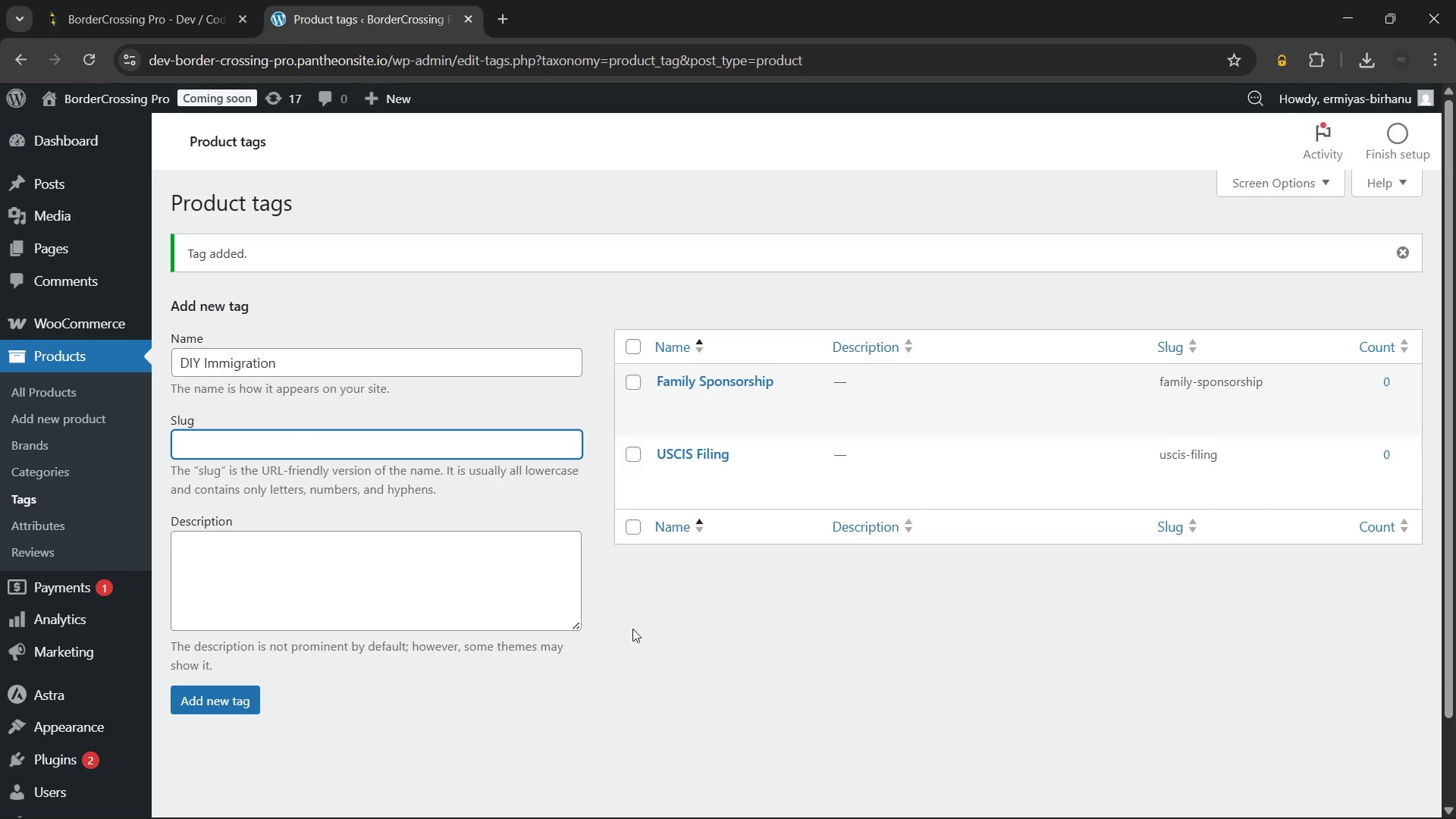 
left_click([413, 702])
 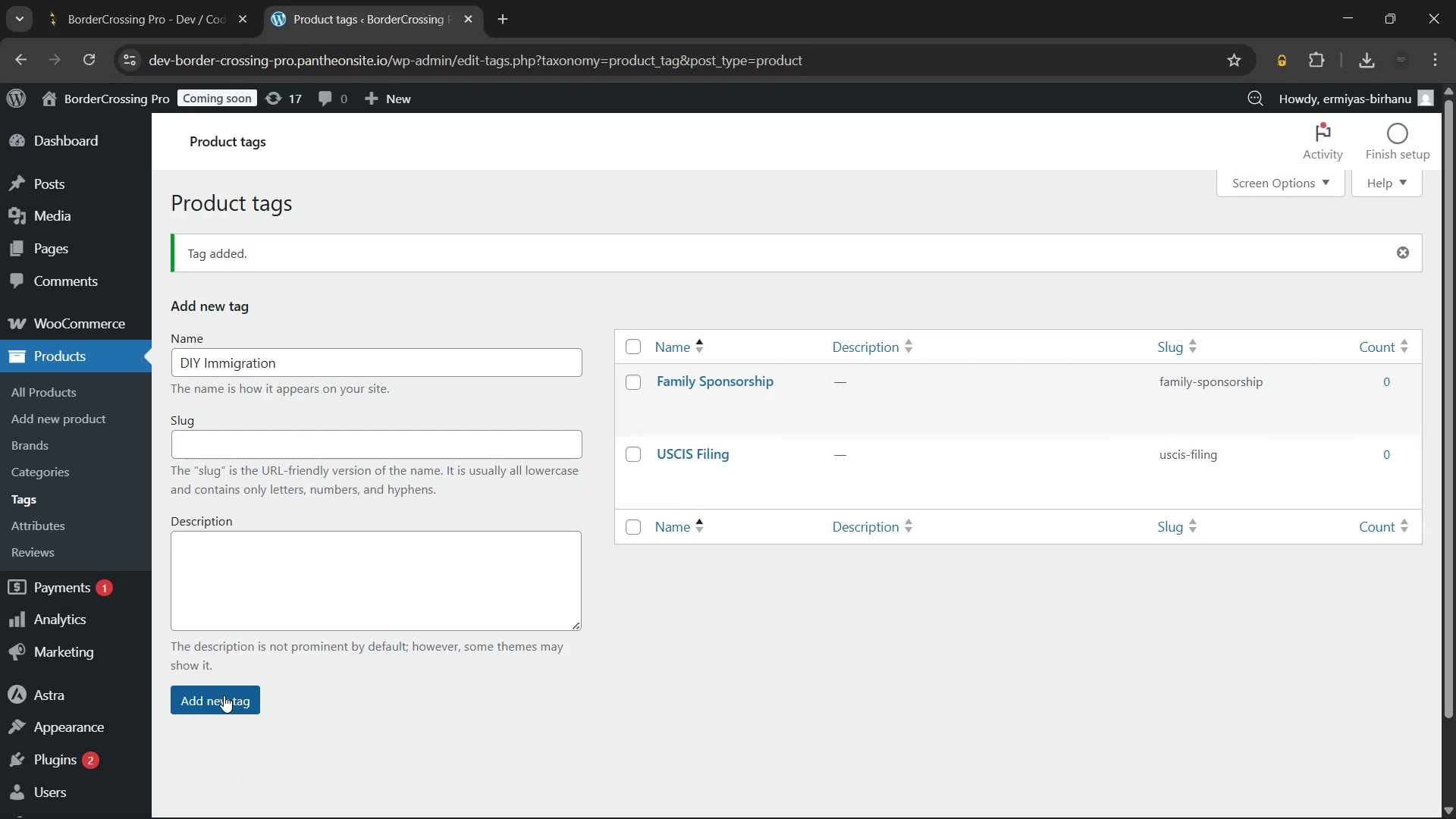 
left_click([224, 695])
 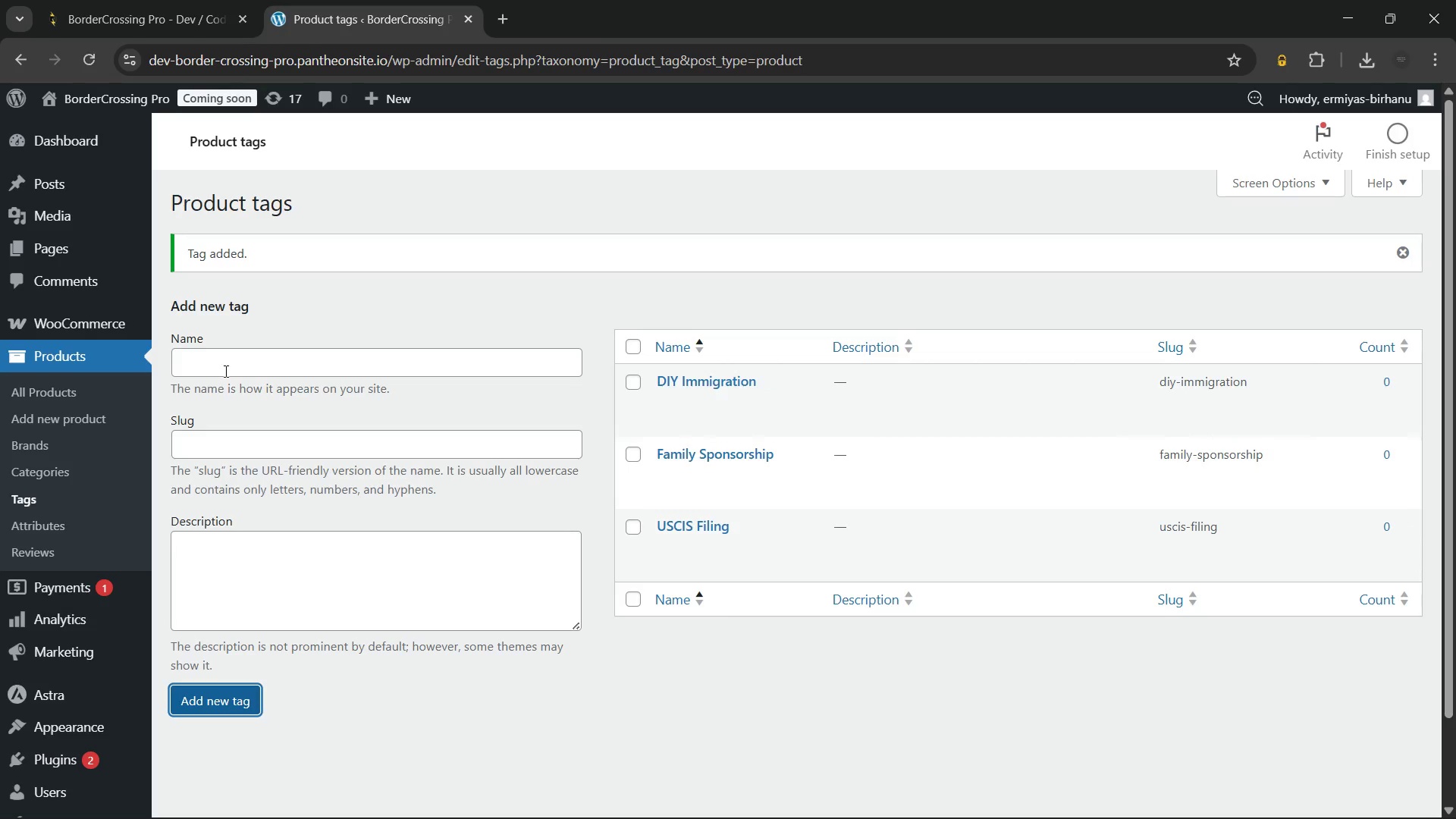 
left_click([224, 362])
 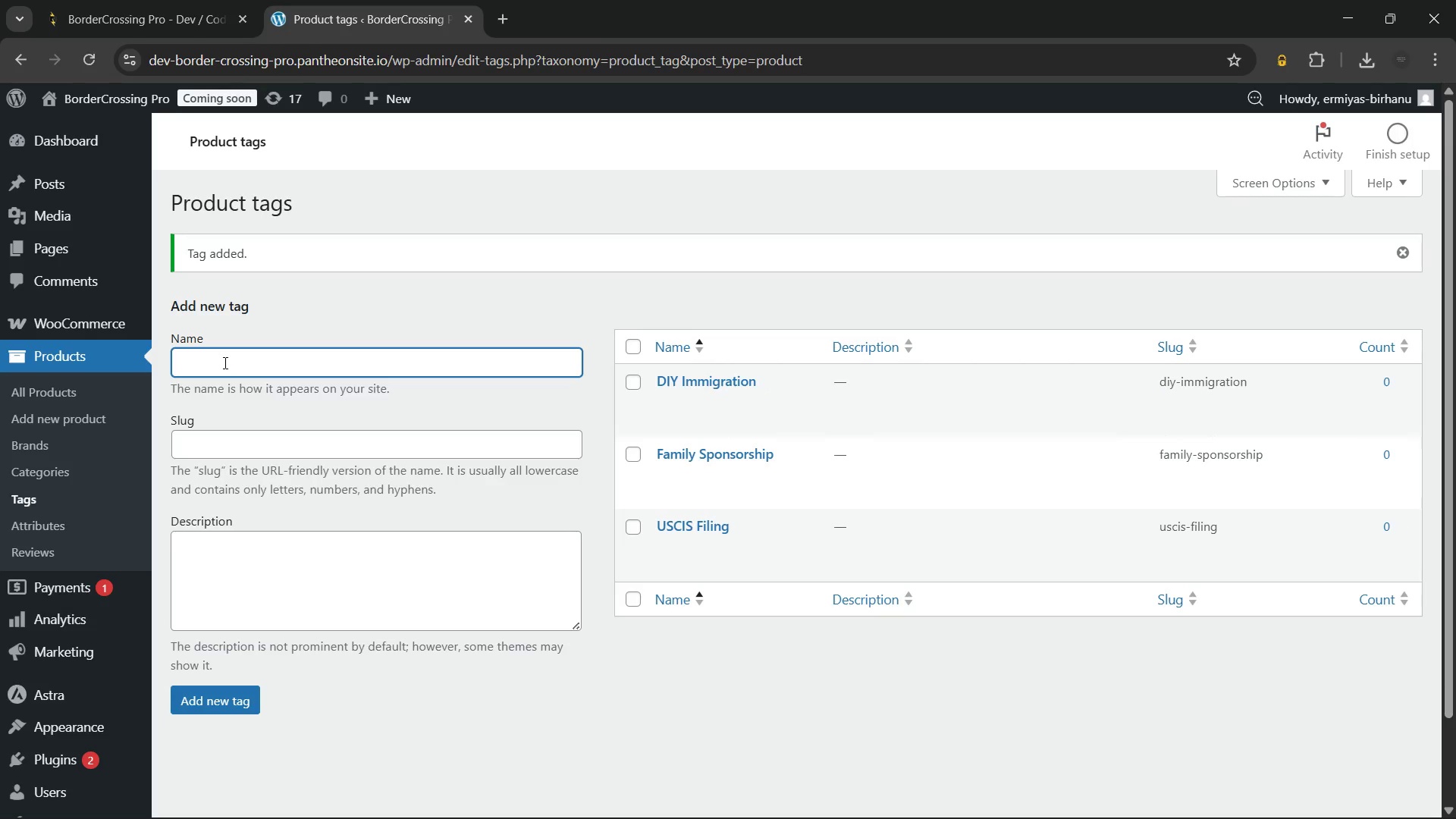 
type(I-130 i)
key(Backspace)
type(Immig)
key(Backspace)
key(Backspace)
key(Backspace)
key(Backspace)
key(Backspace)
type(Form)
 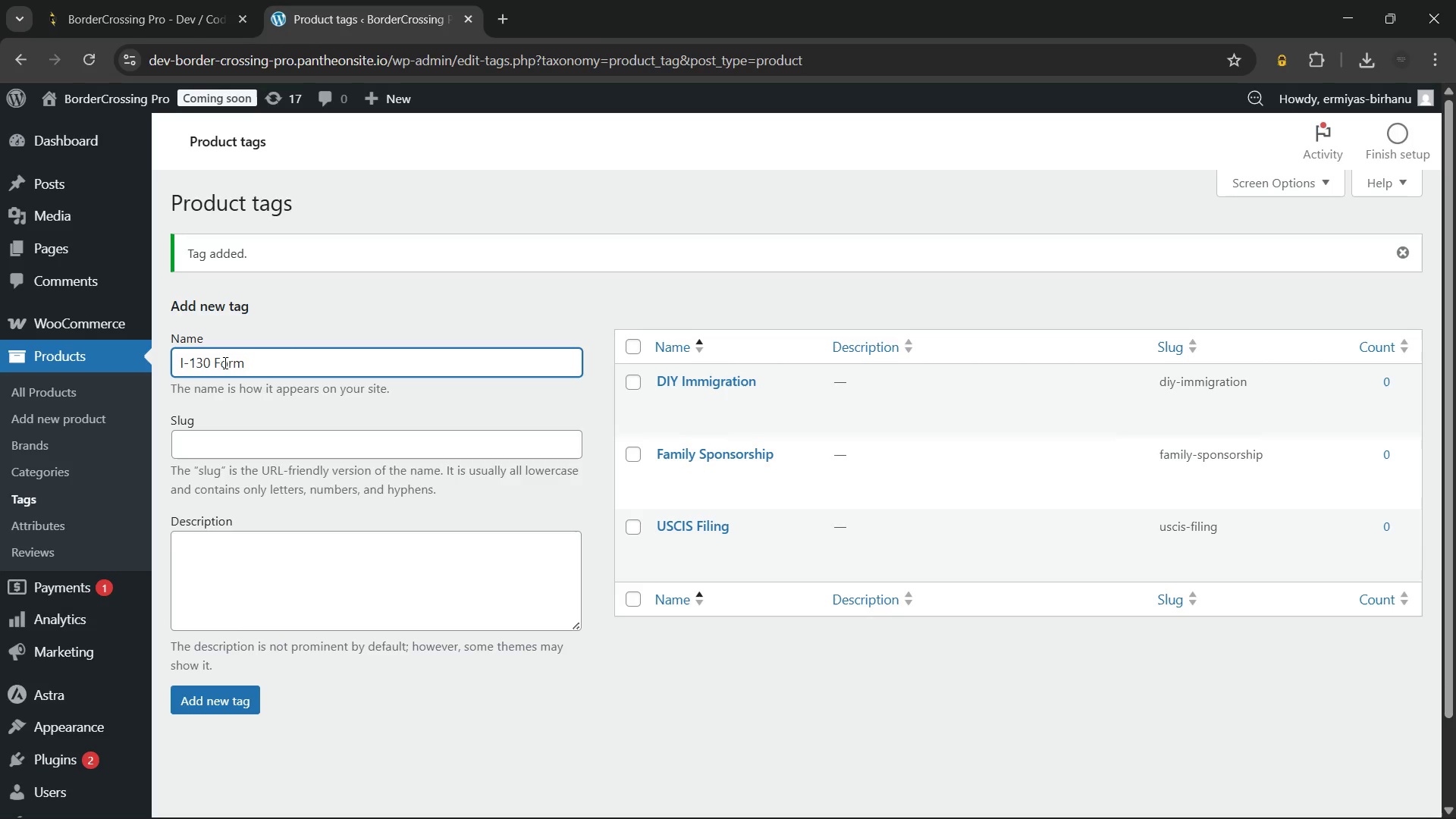 
left_click([221, 698])
 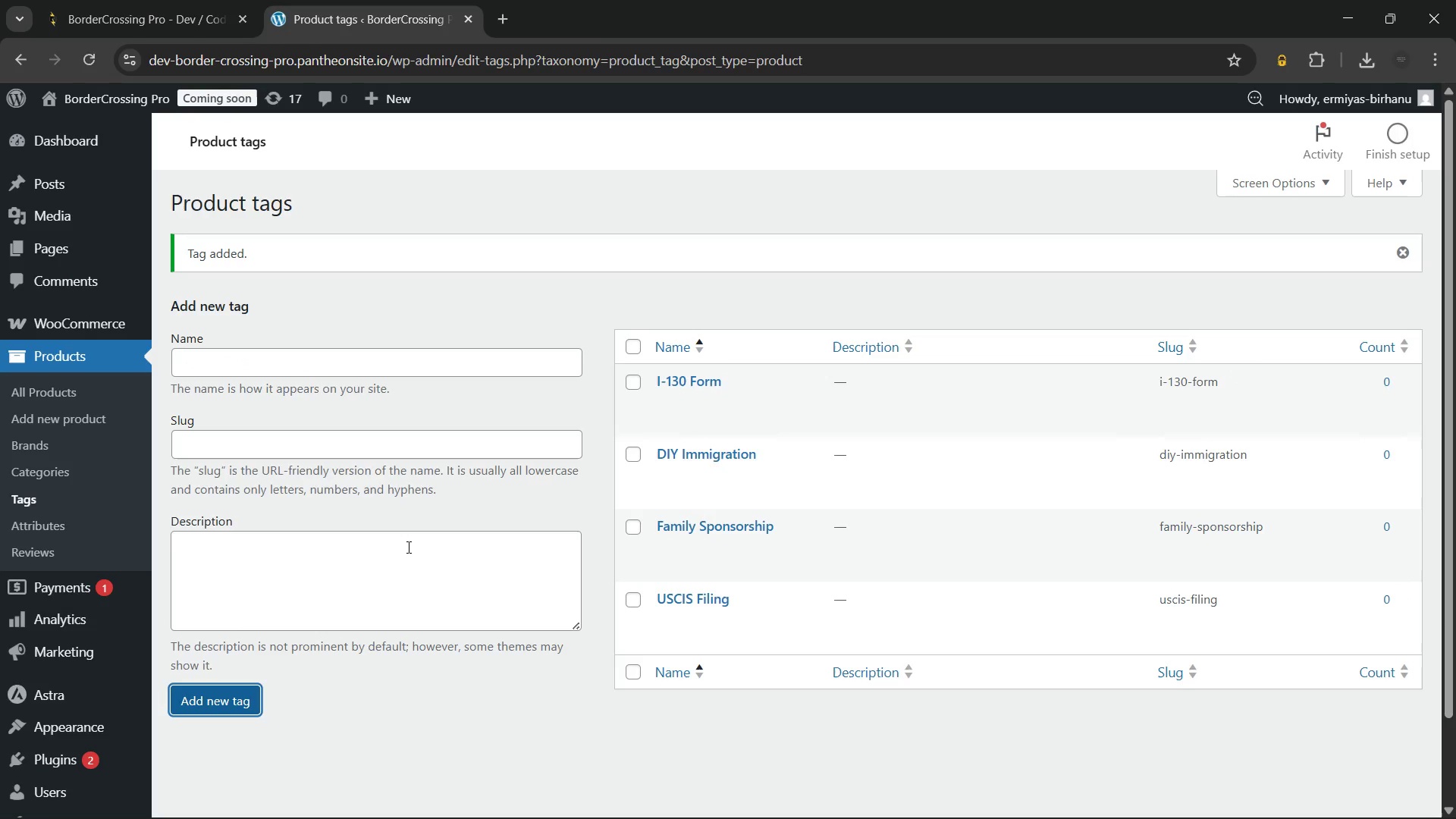 
wait(8.2)
 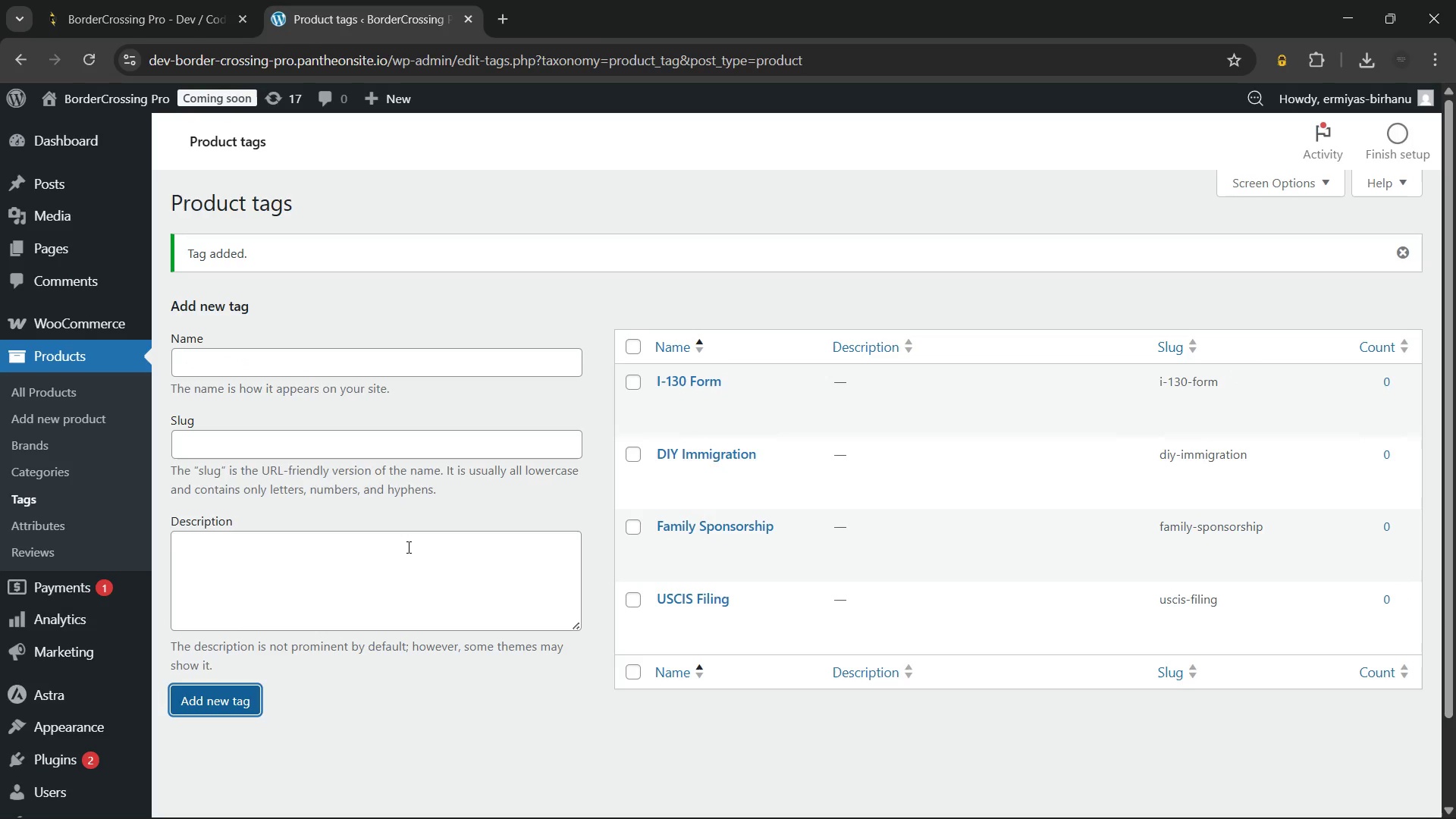 
left_click([280, 367])
 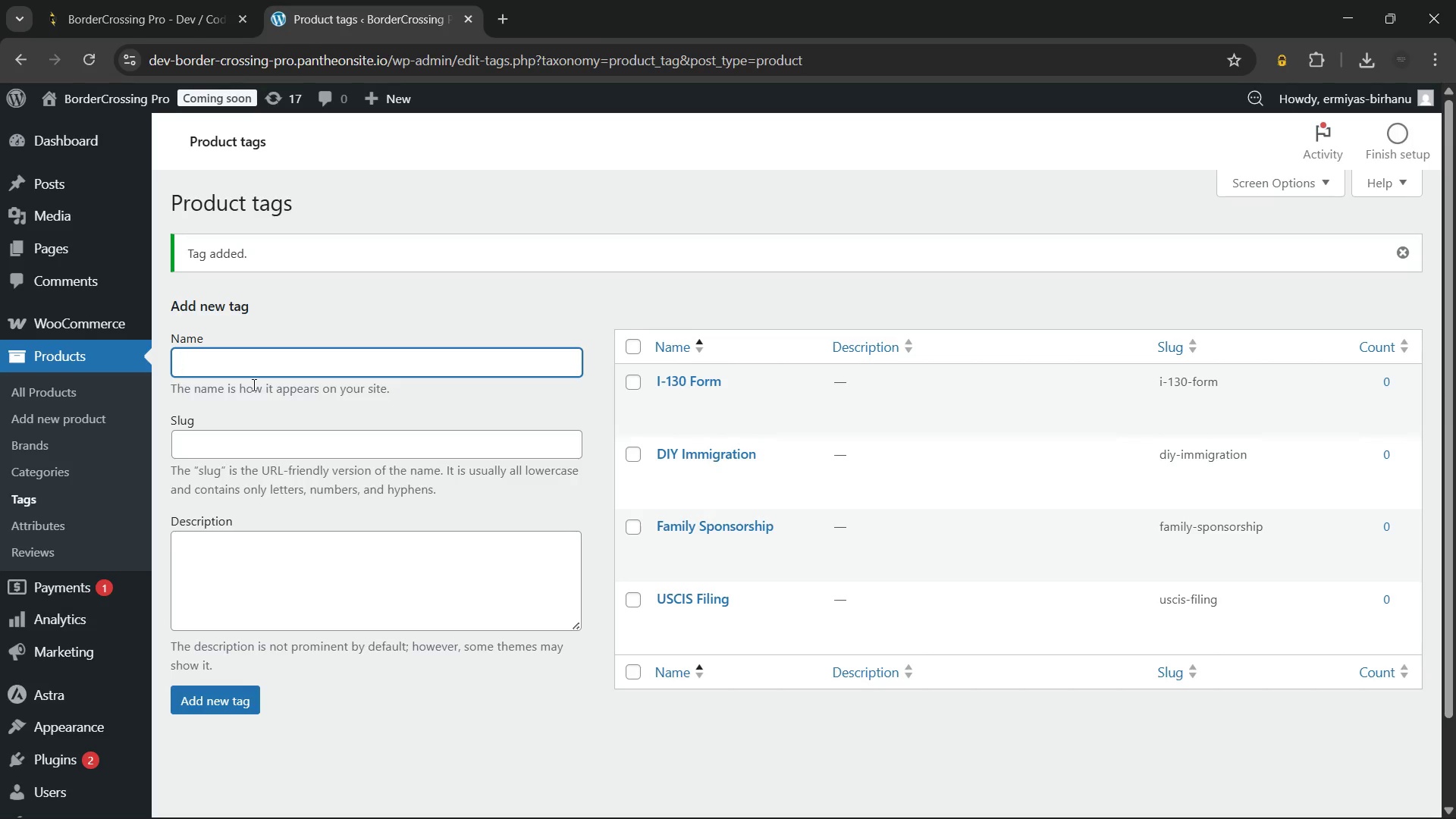 
type(Green Card)
 